 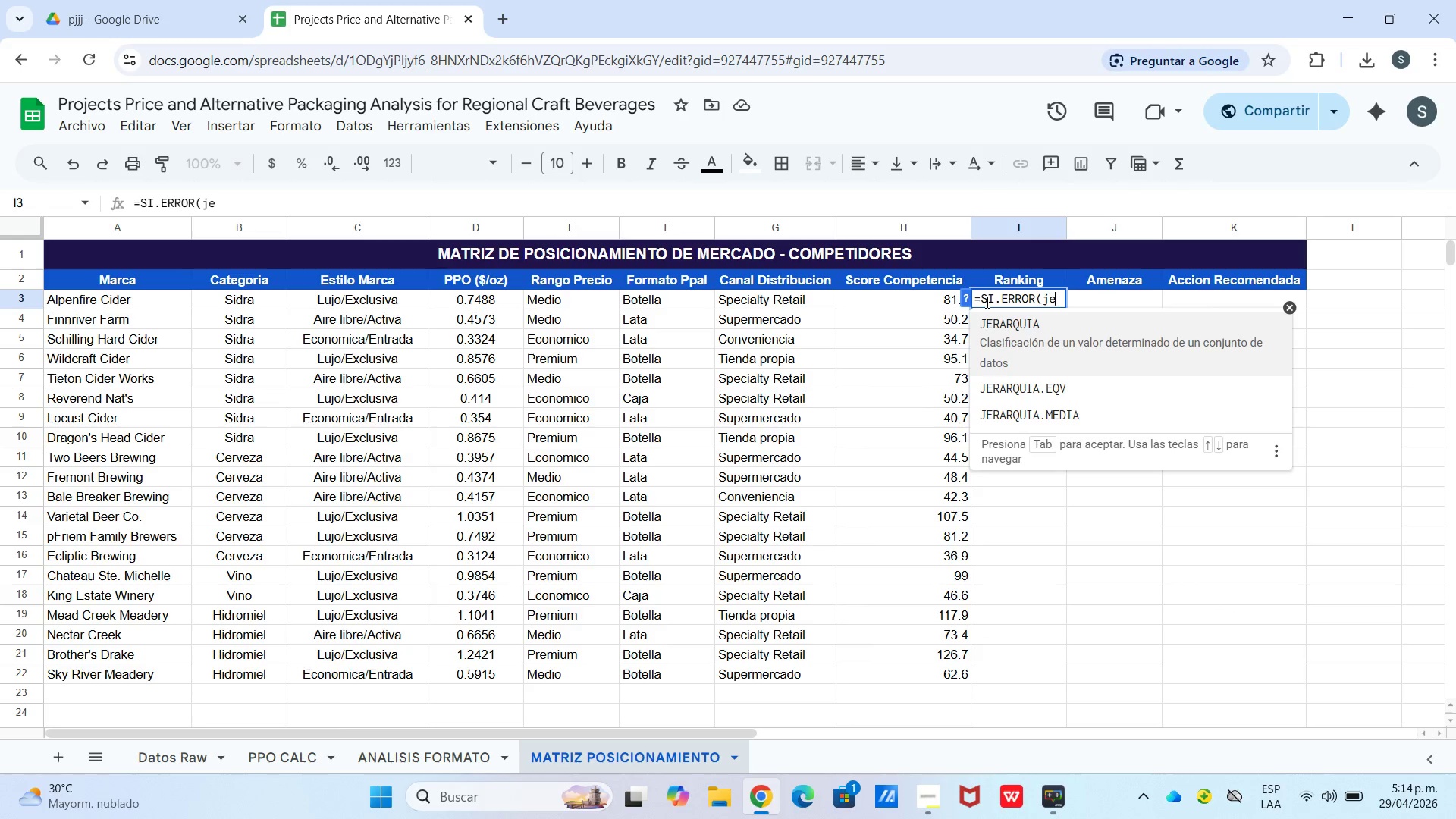 
hold_key(key=ShiftLeft, duration=1.36)
 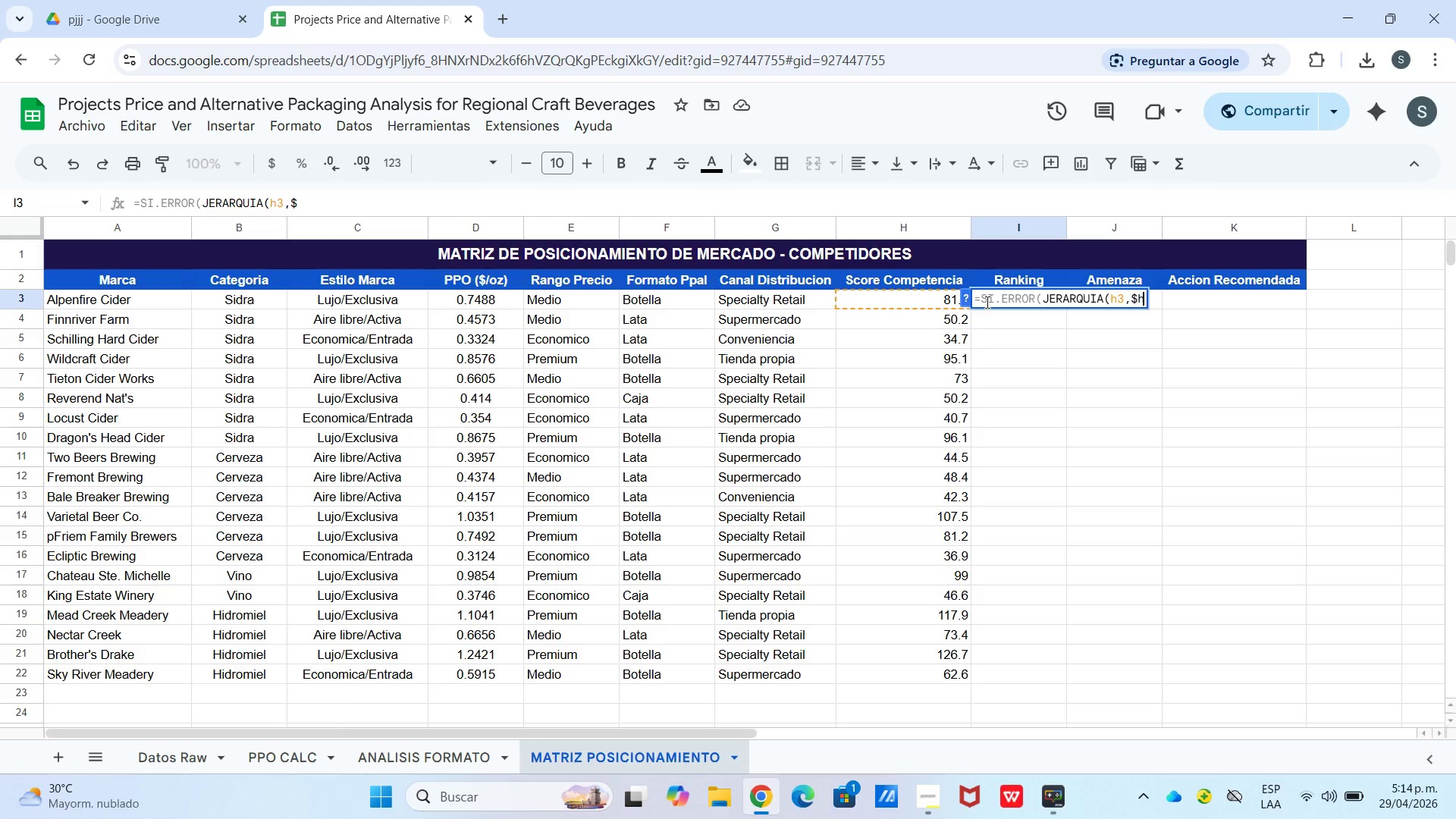 
hold_key(key=ShiftLeft, duration=0.81)
 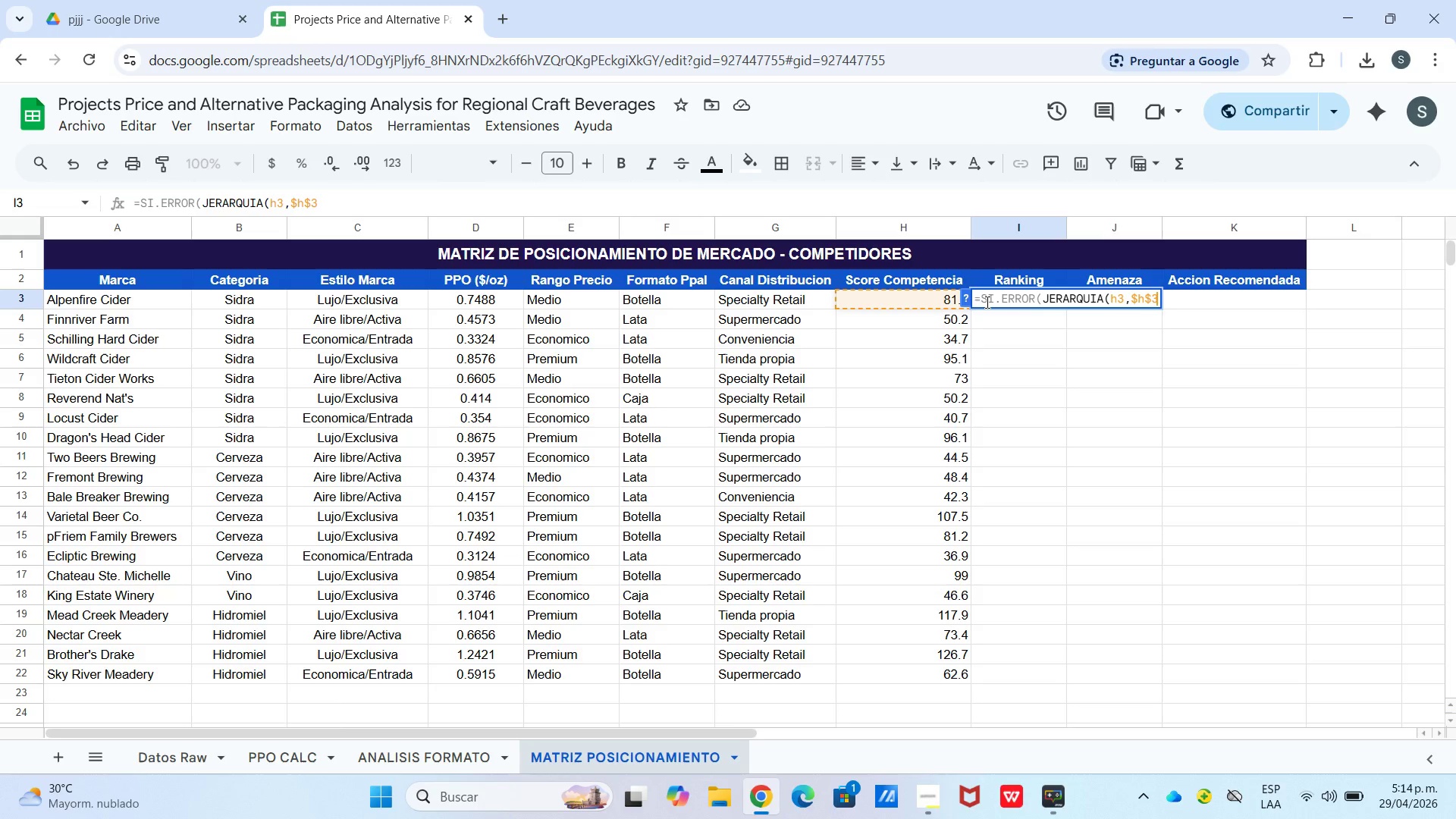 
hold_key(key=ShiftLeft, duration=0.83)
 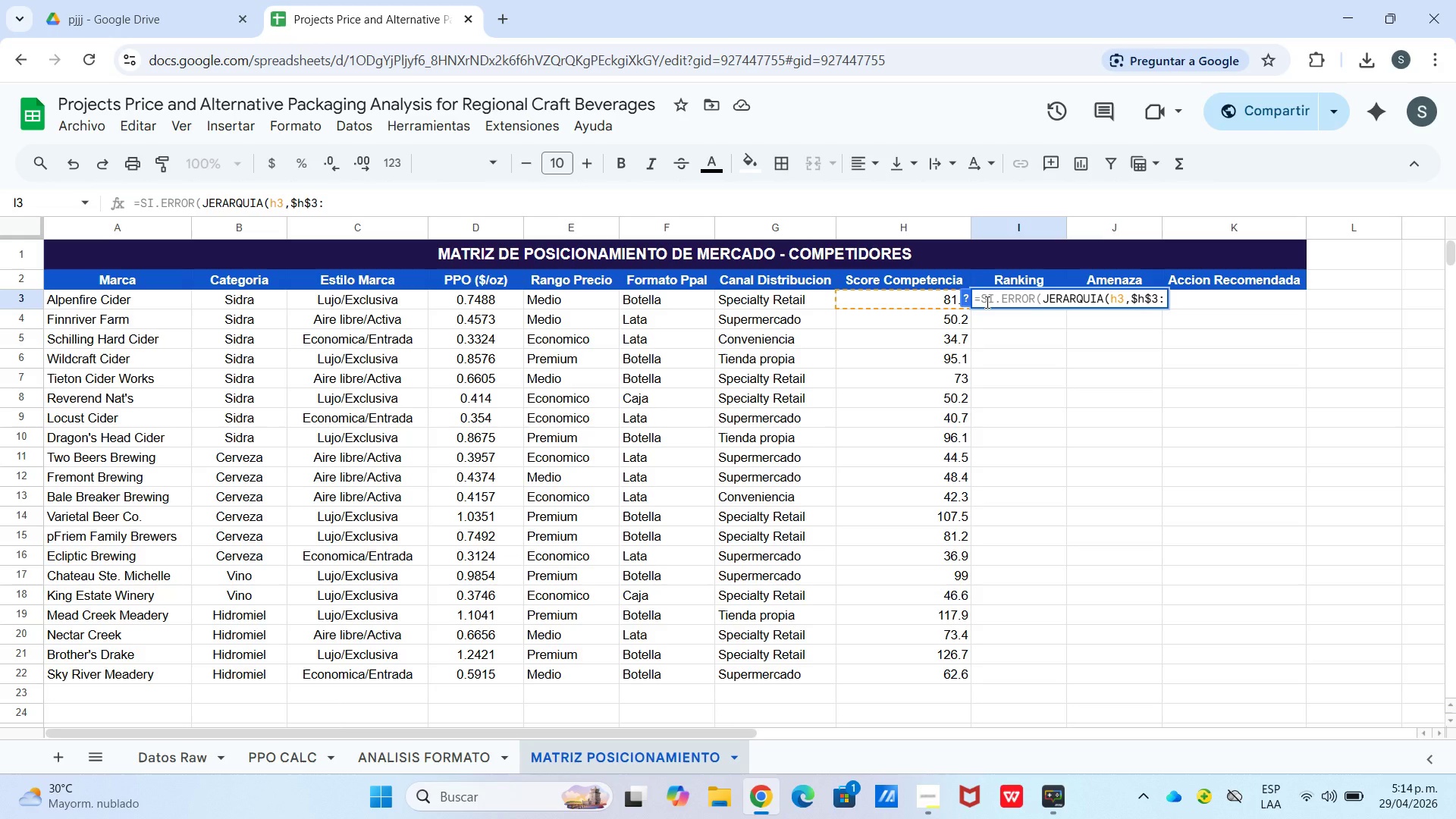 
hold_key(key=ShiftLeft, duration=1.36)
 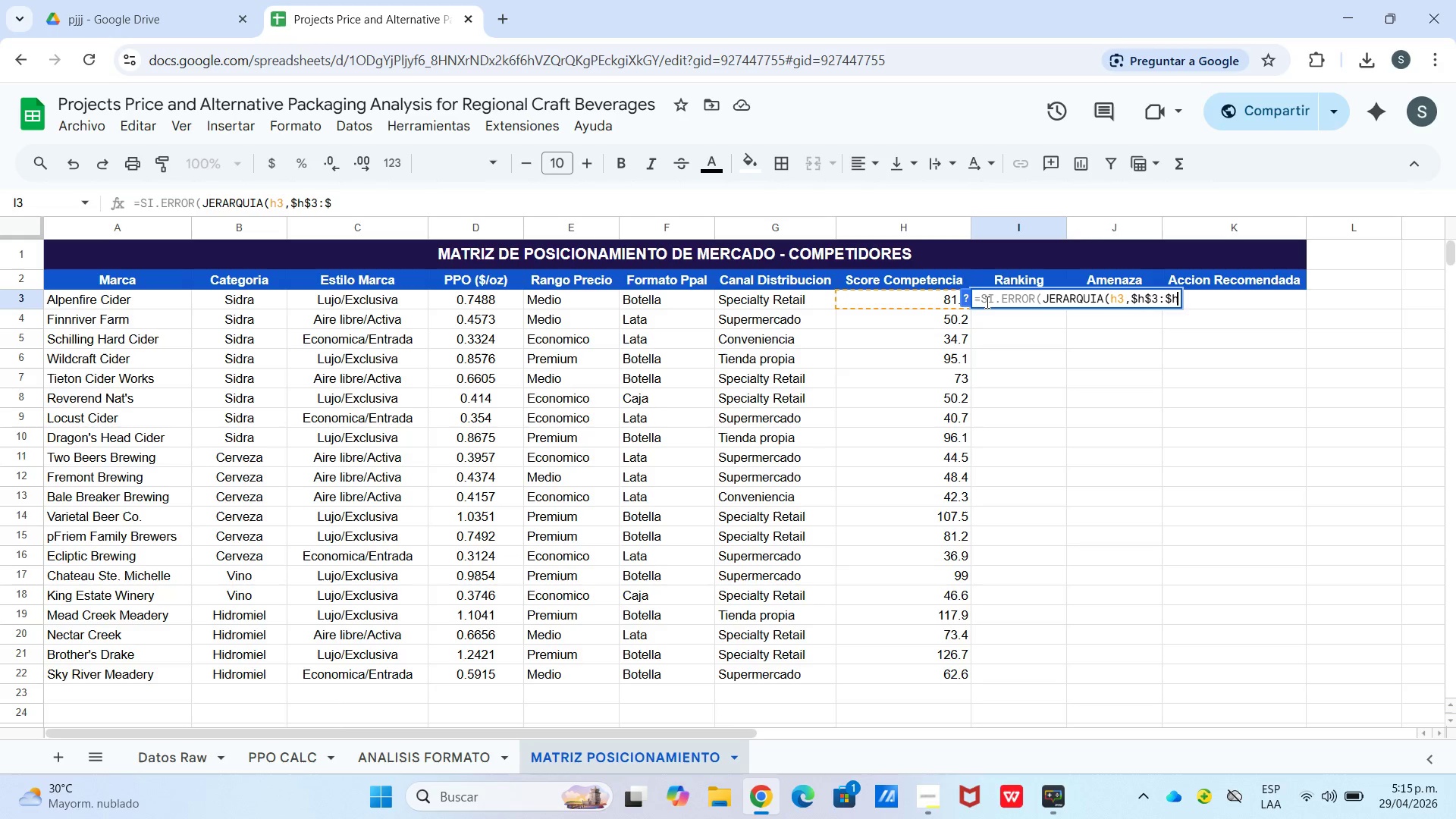 
hold_key(key=ShiftLeft, duration=1.0)
 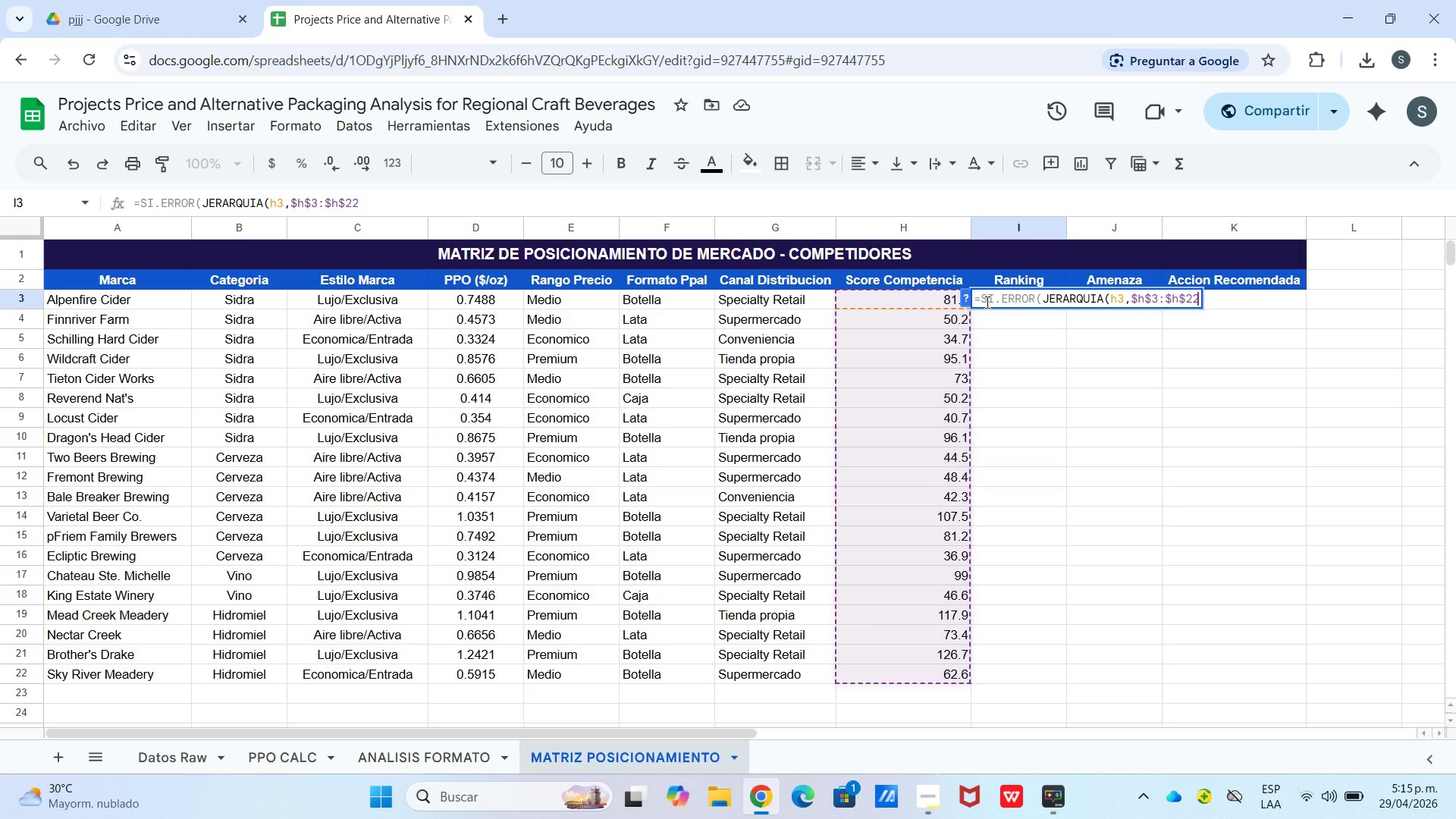 
hold_key(key=ShiftLeft, duration=0.62)
 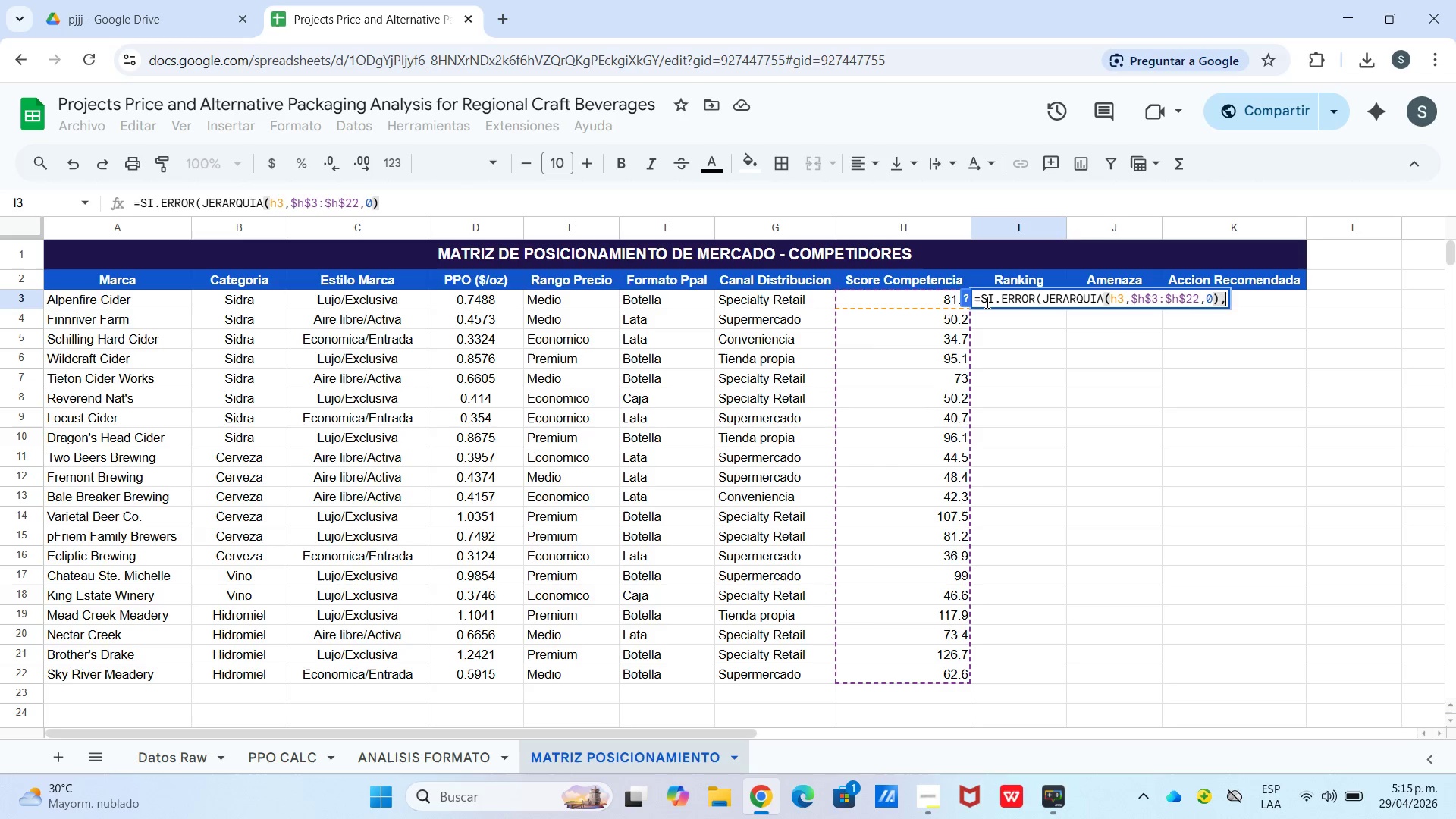 
hold_key(key=ShiftLeft, duration=4.36)
 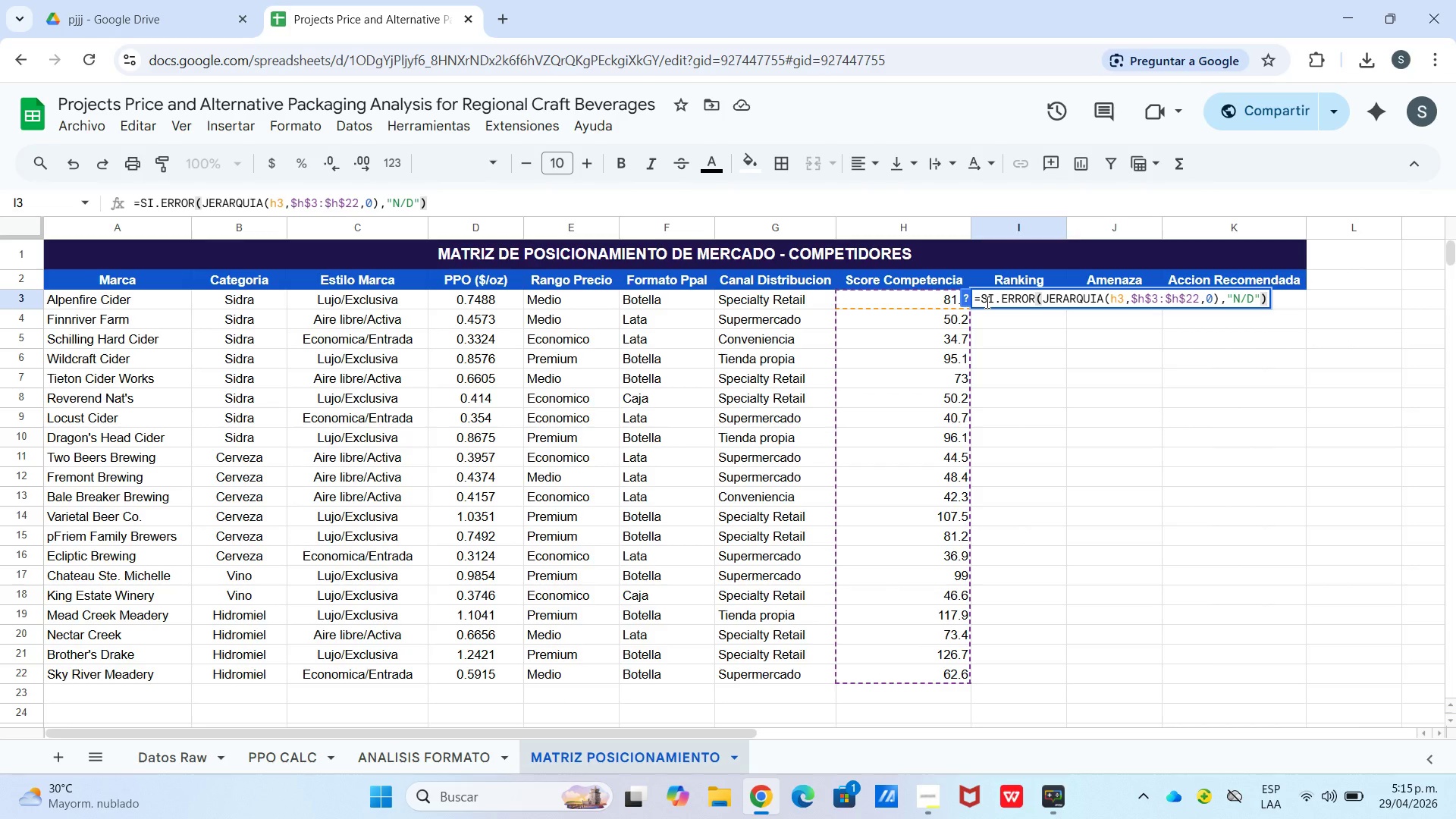 
key(Enter)
 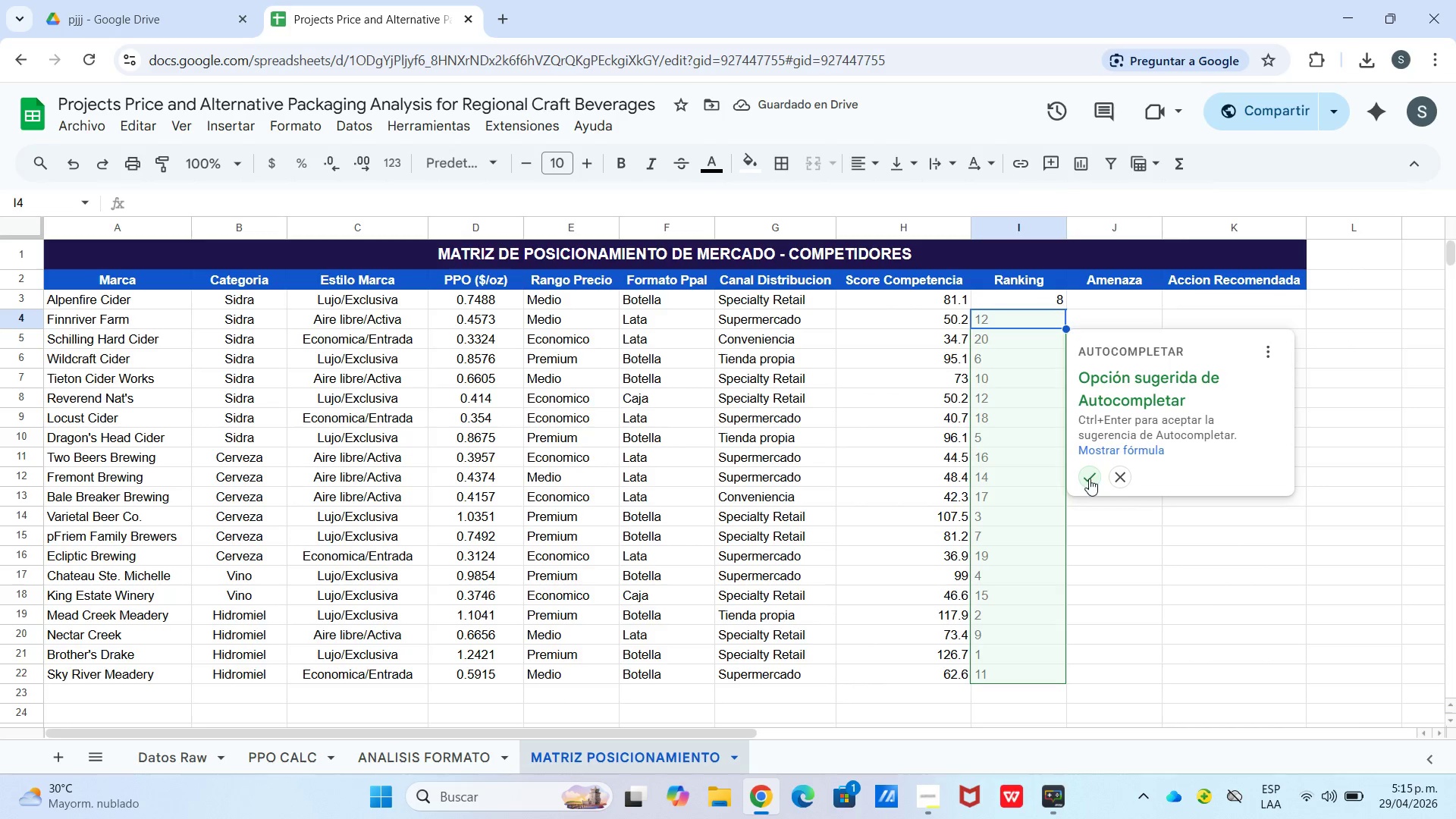 
left_click([1090, 305])
 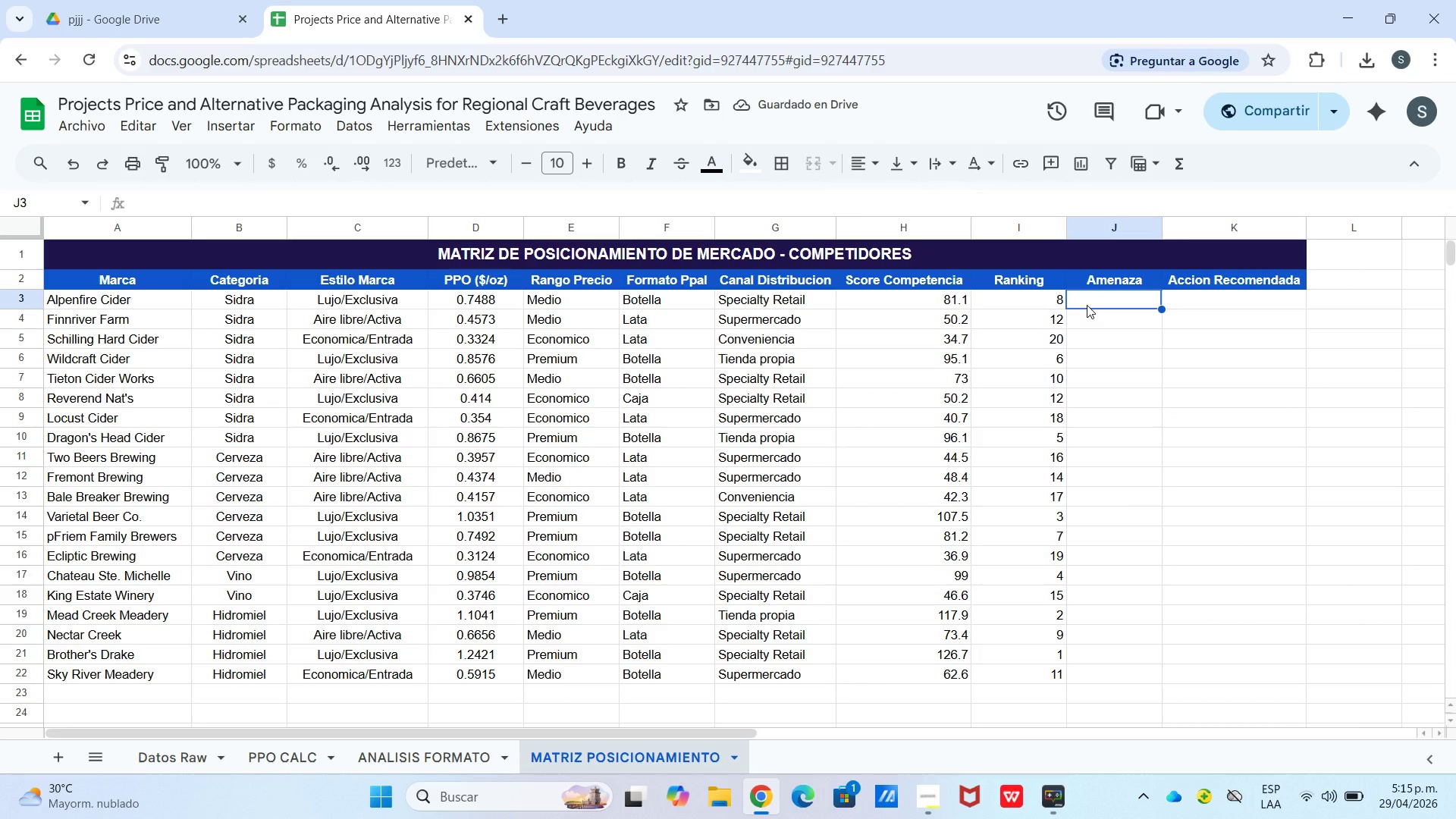 
key(Shift+0)
 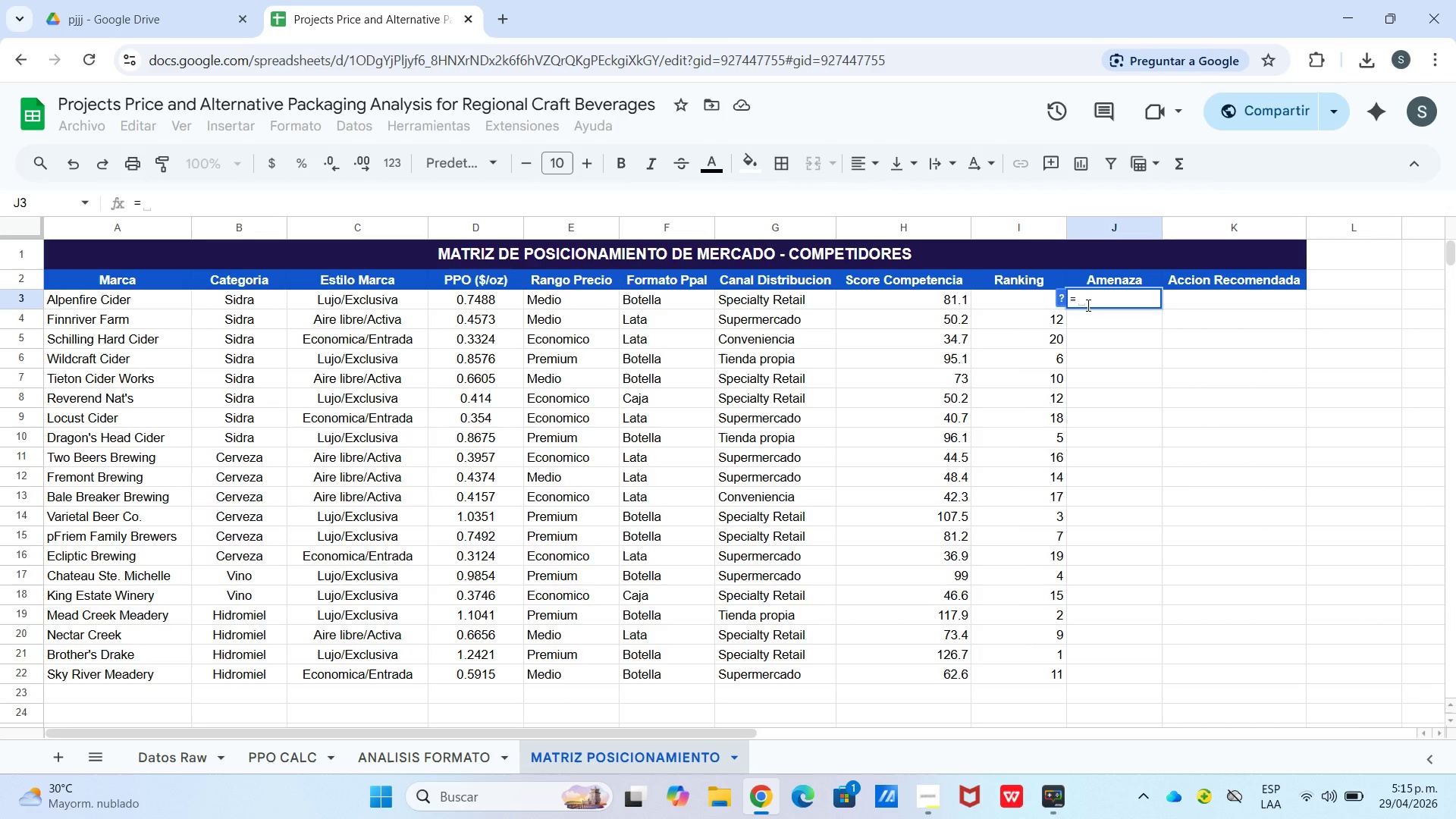 
wait(23.53)
 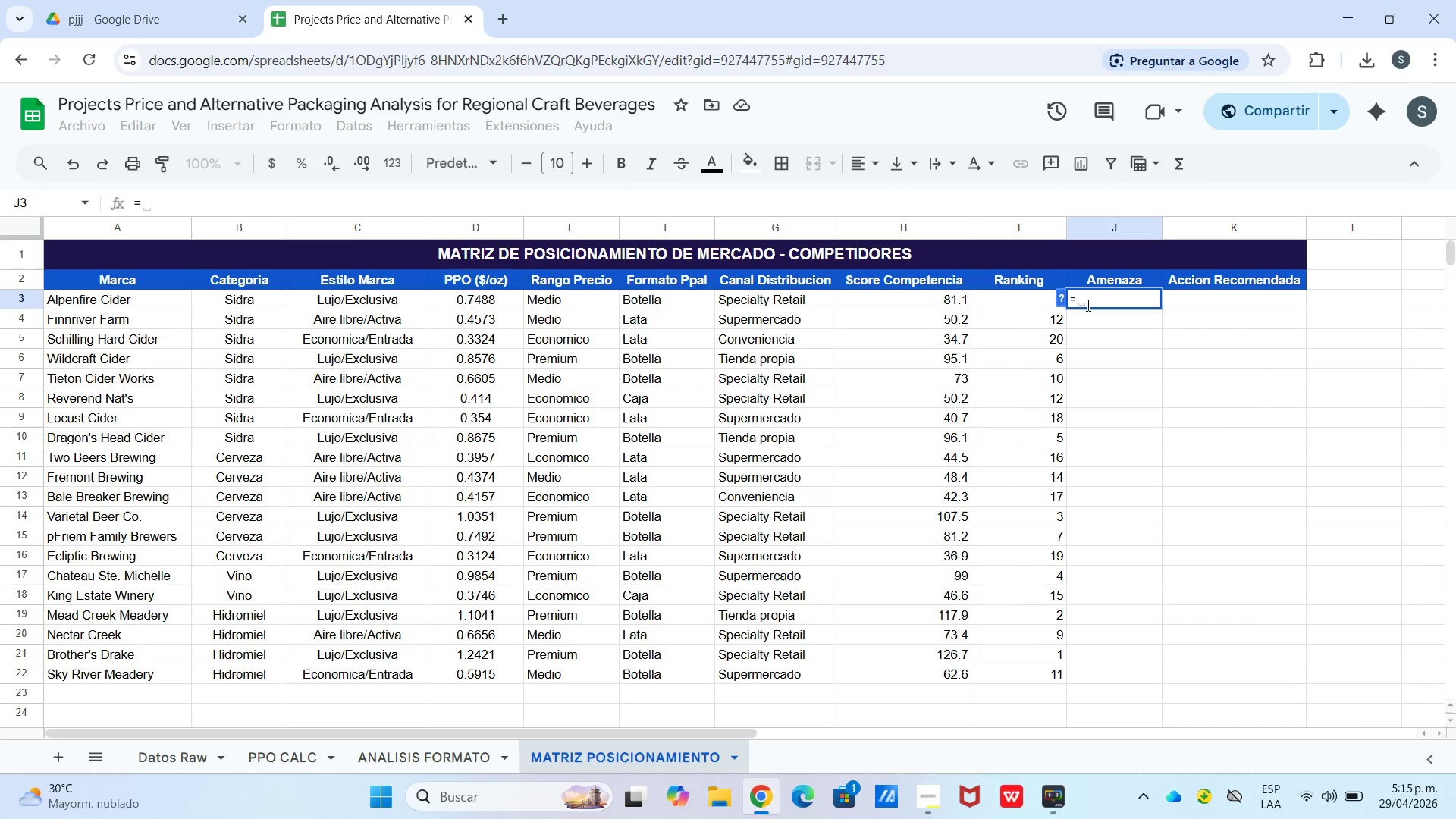 
type(h3)
key(Backspace)
key(Backspace)
type(si)
key(Tab)
type(h3)@N&D@,@-@,si)
key(Tab)
type(h3[Break]100,@Alta)
 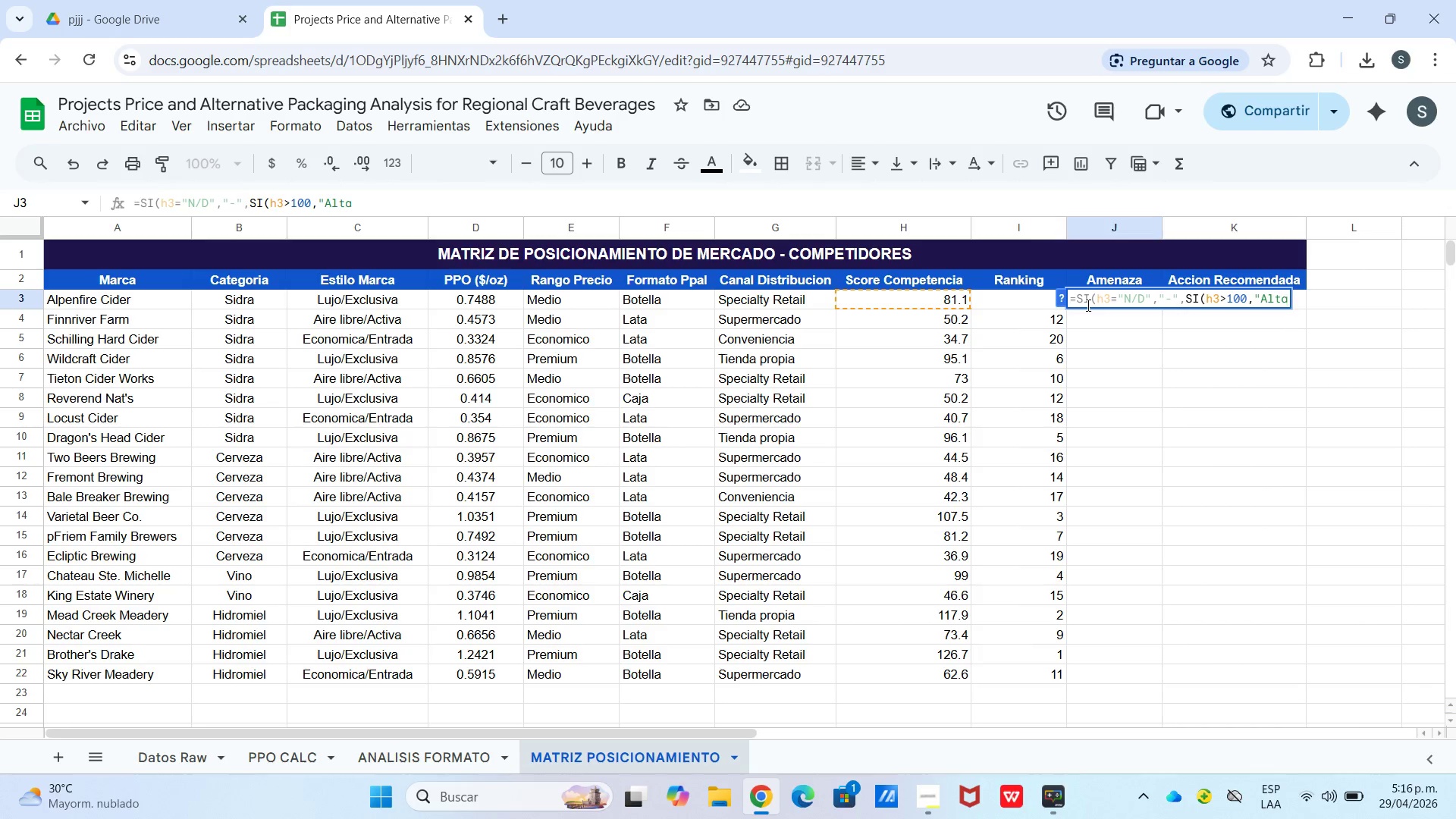 
wait(6.34)
 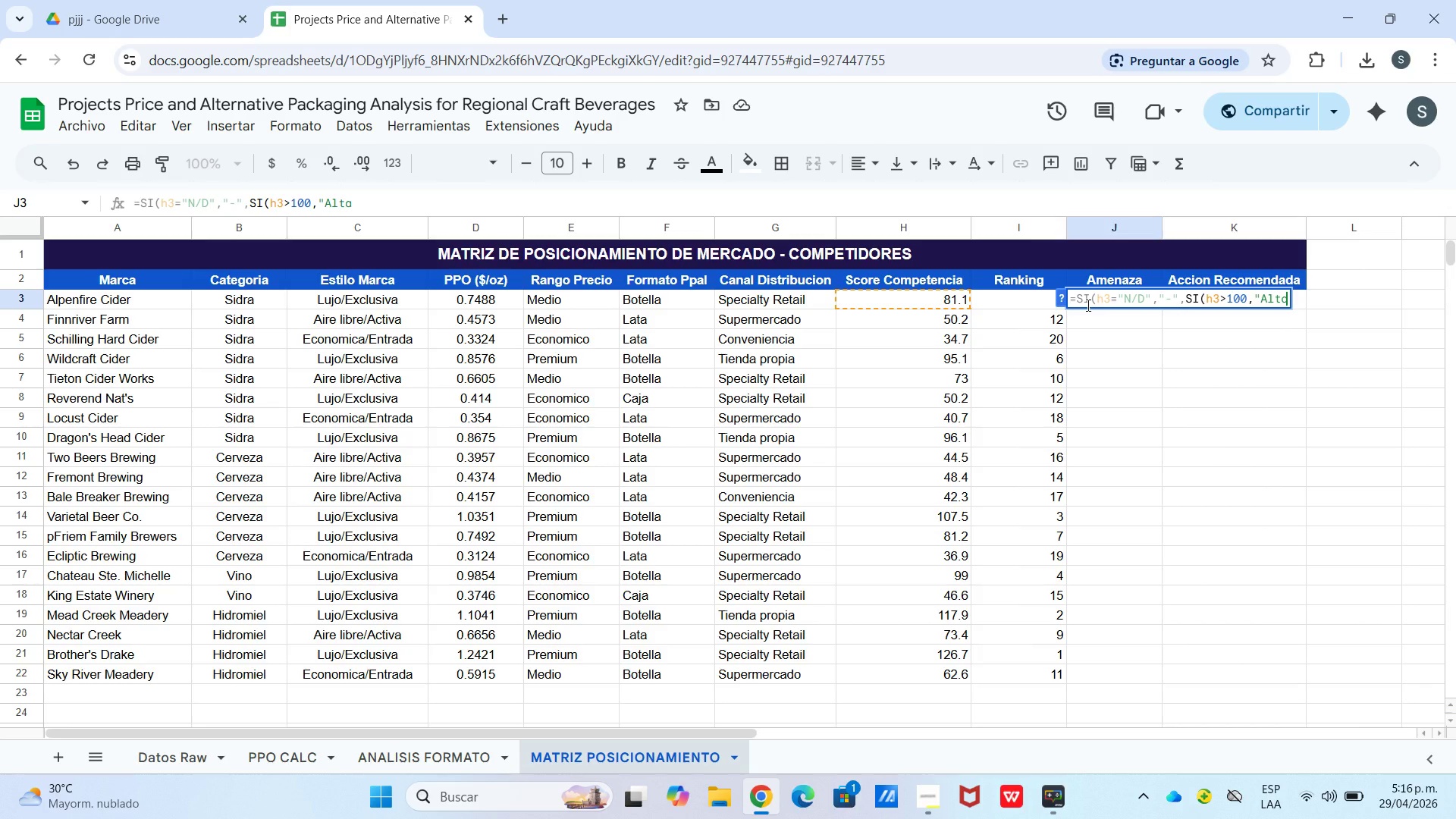 
type(@,si)
key(Tab)
type(h3)
 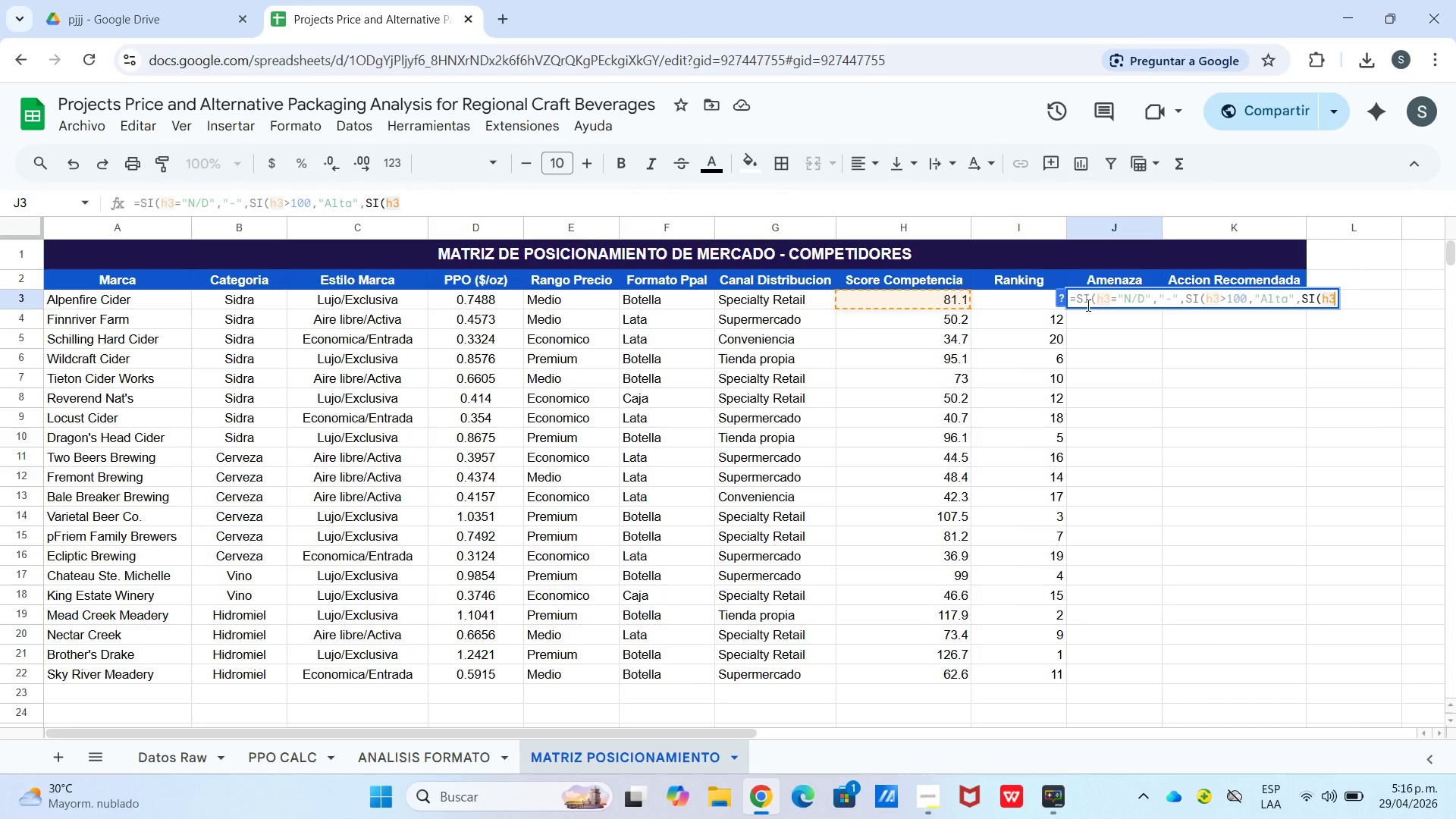 
type([Break]70,@Media@,@Baja@((()
 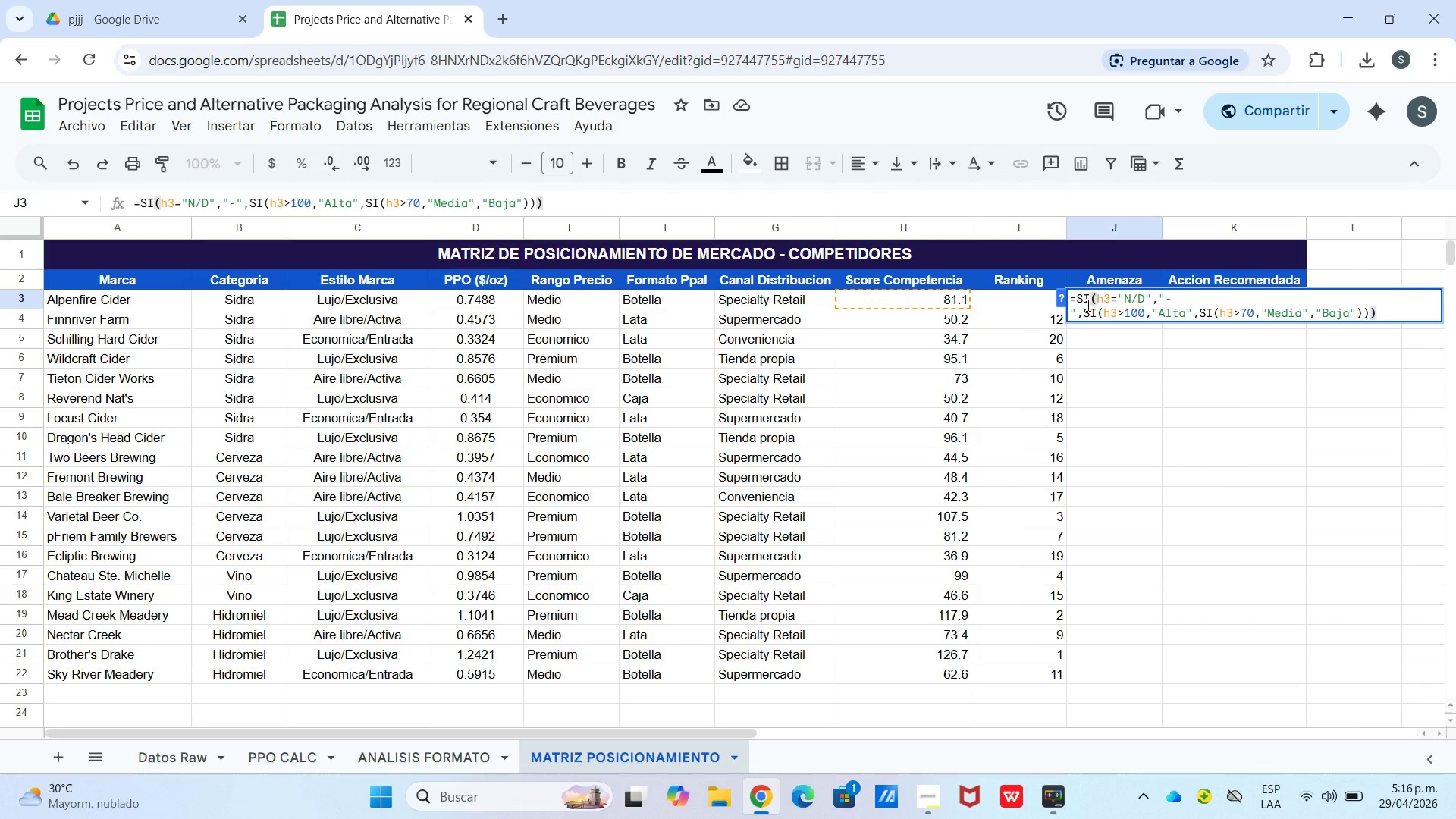 
double_click([488, 204])
 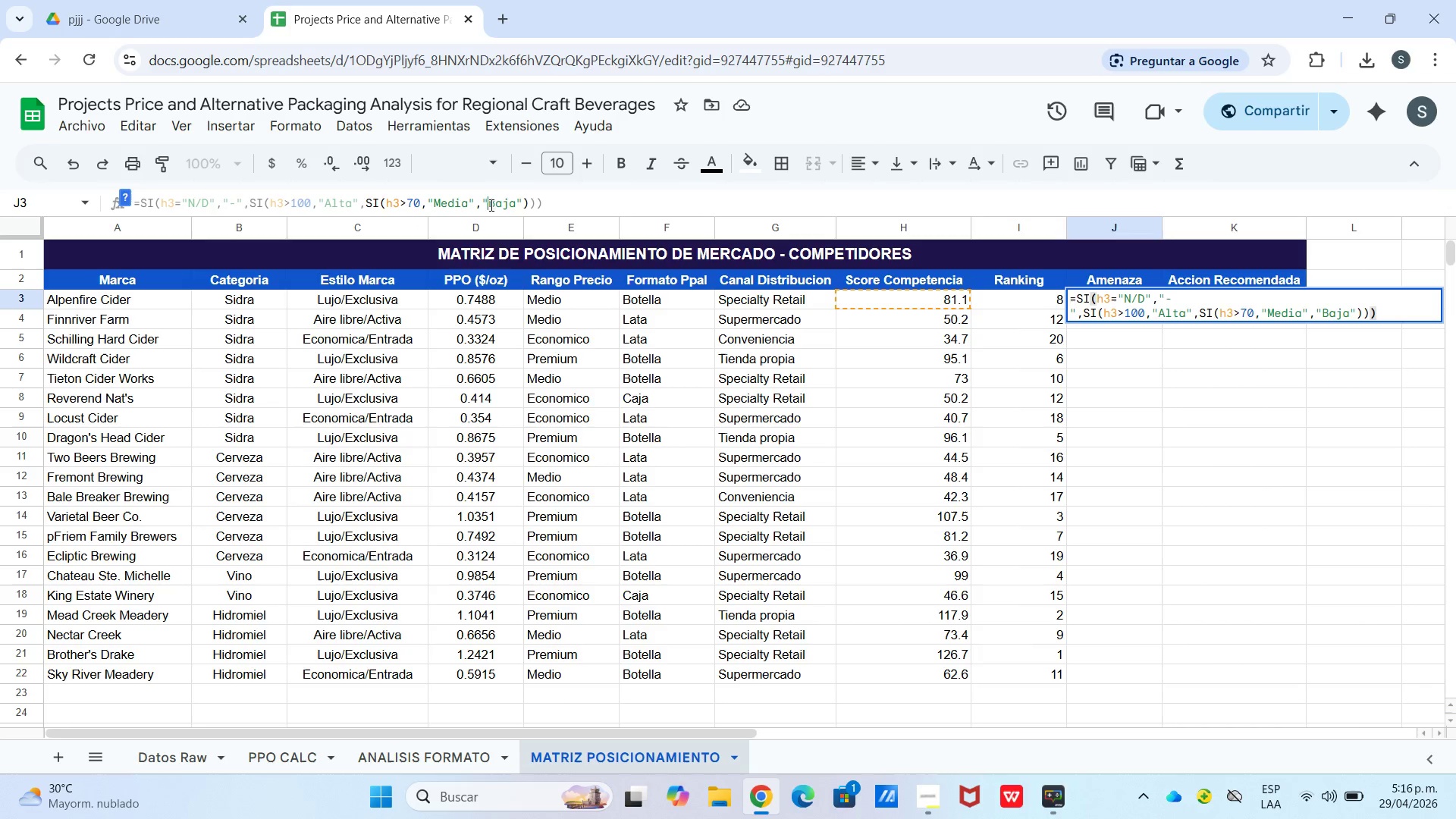 
double_click([491, 206])
 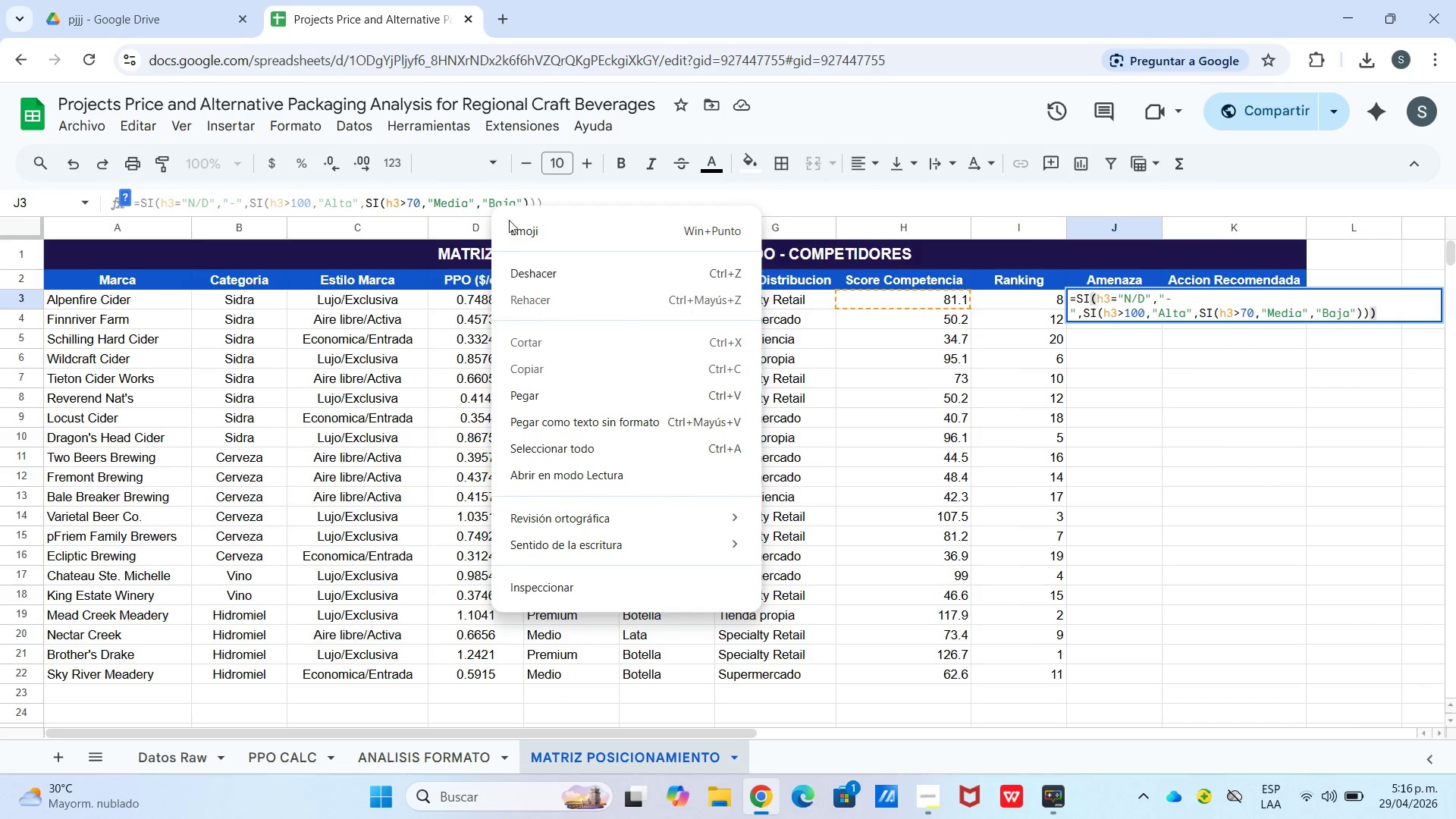 
left_click([515, 232])
 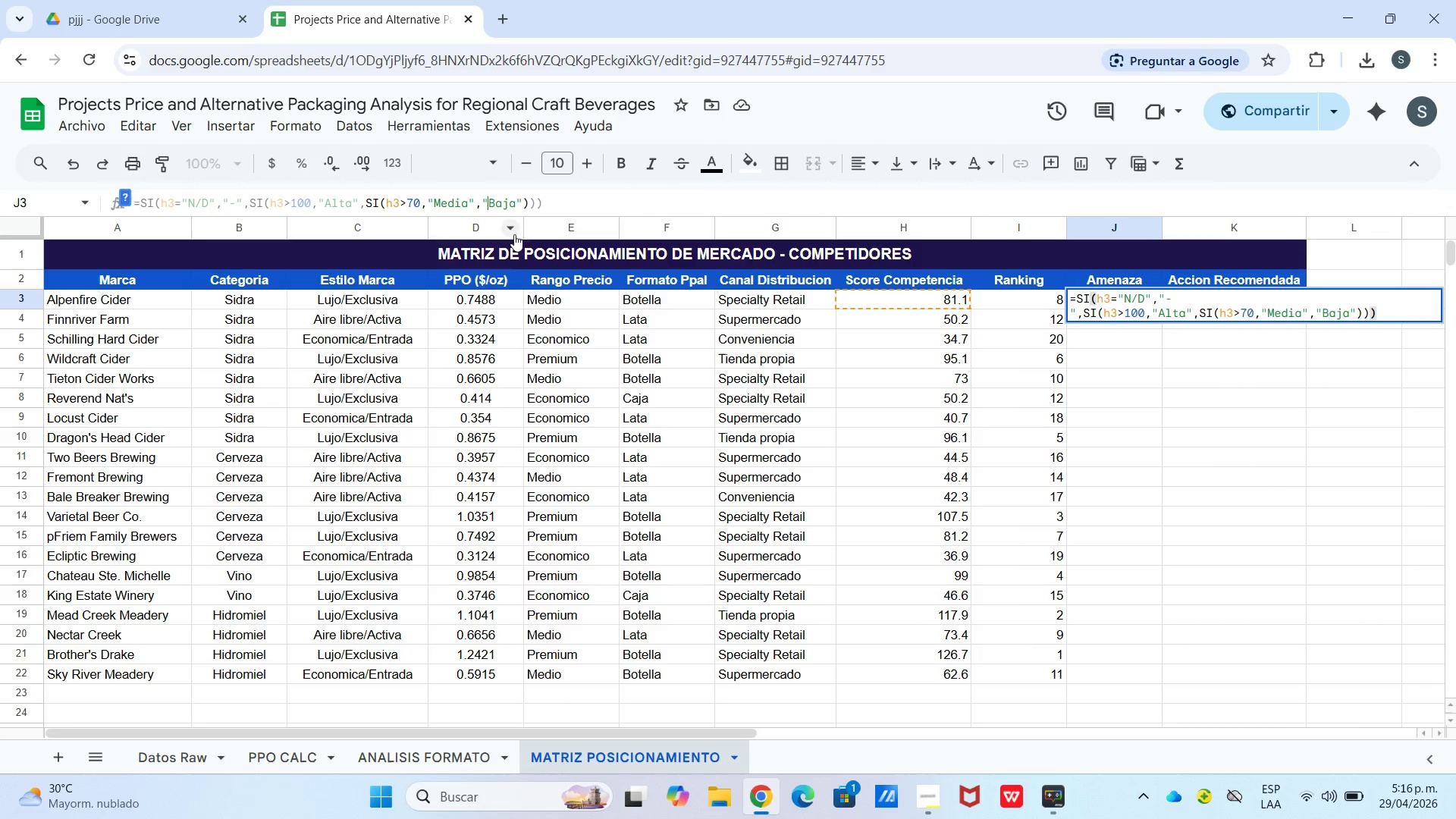 
hold_key(key=Period, duration=5.12)
 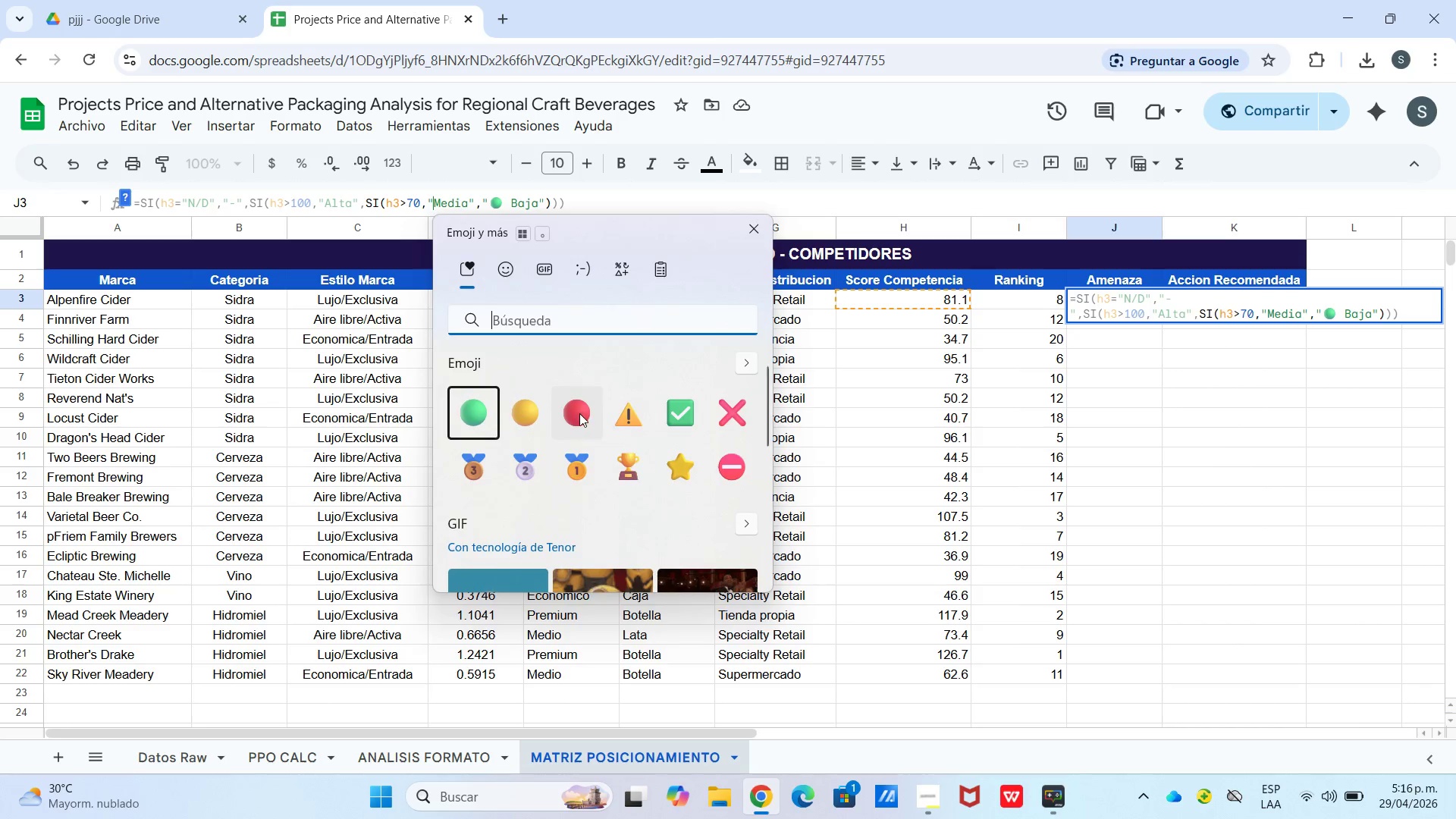 
key(Meta+MetaLeft)
 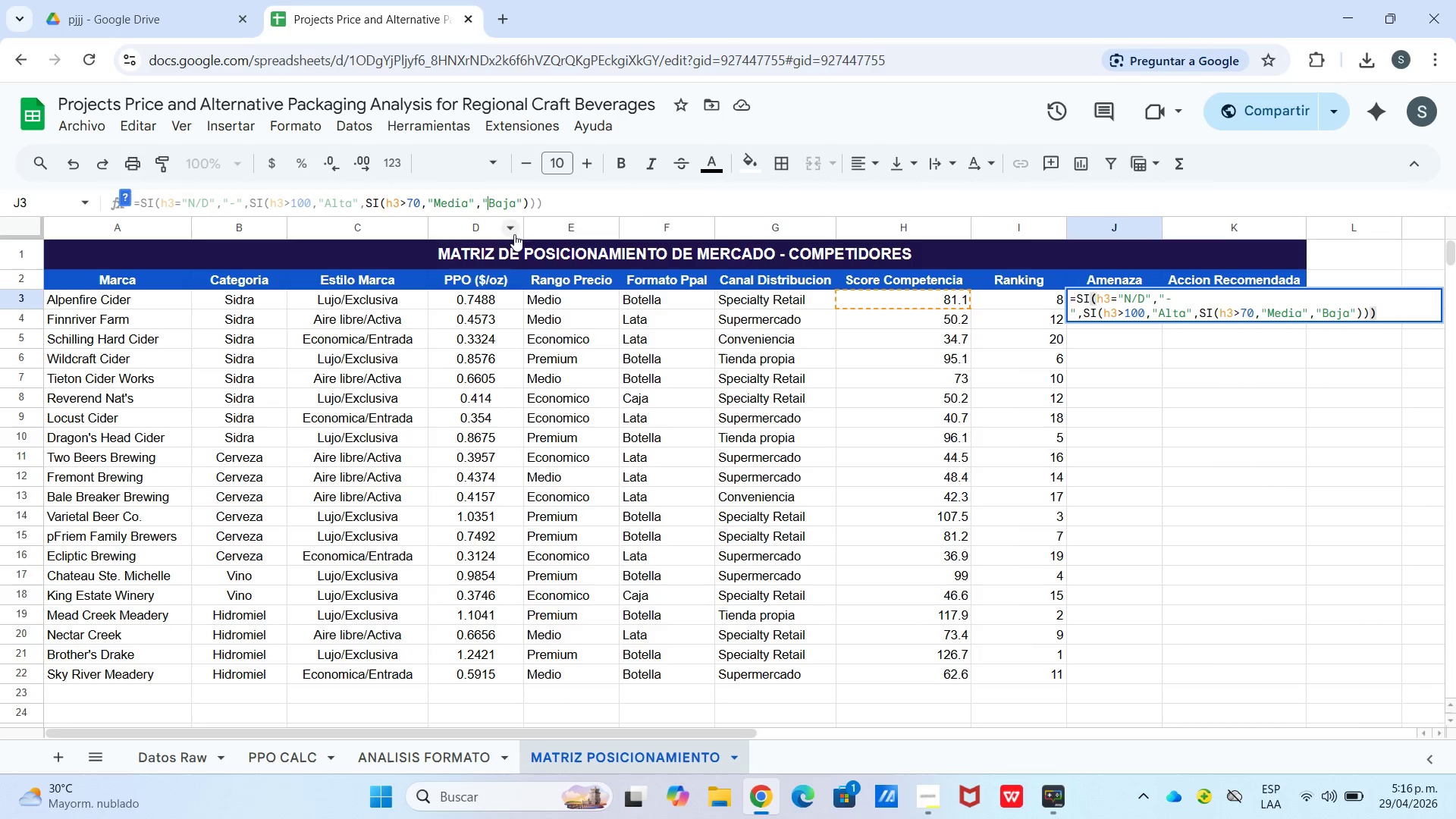 
left_click([540, 427])
 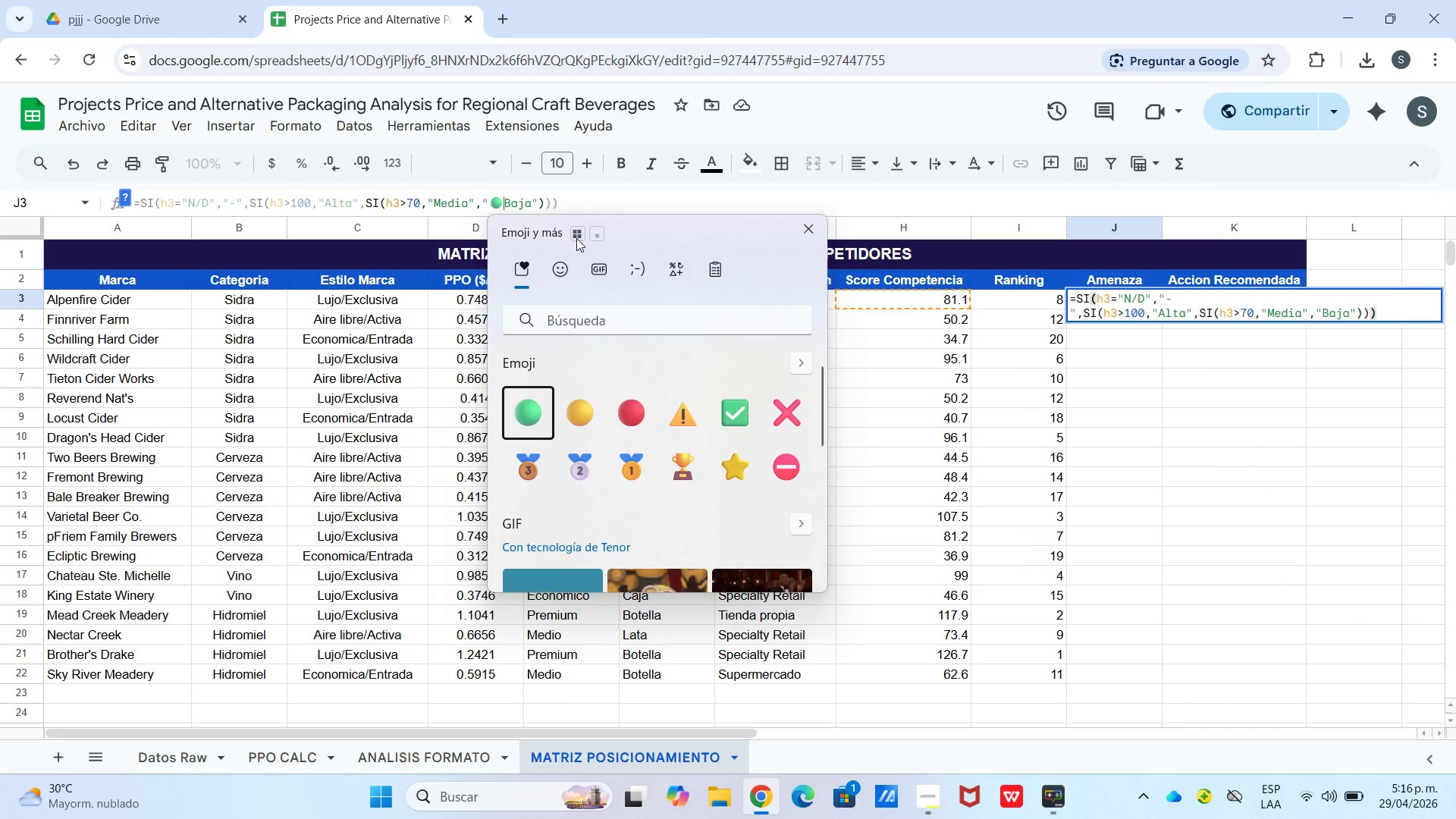 
key(Space)
 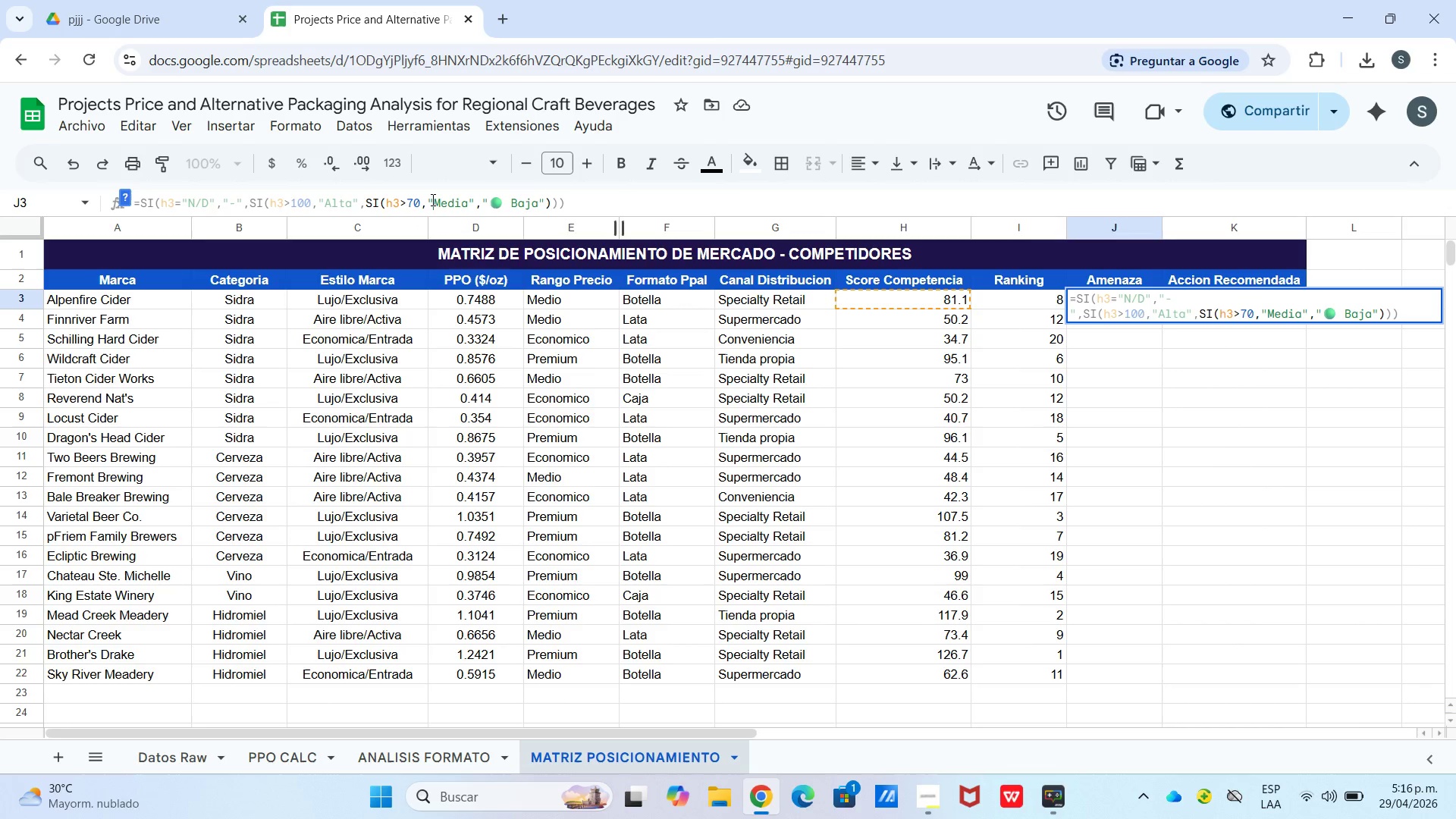 
right_click([431, 200])
 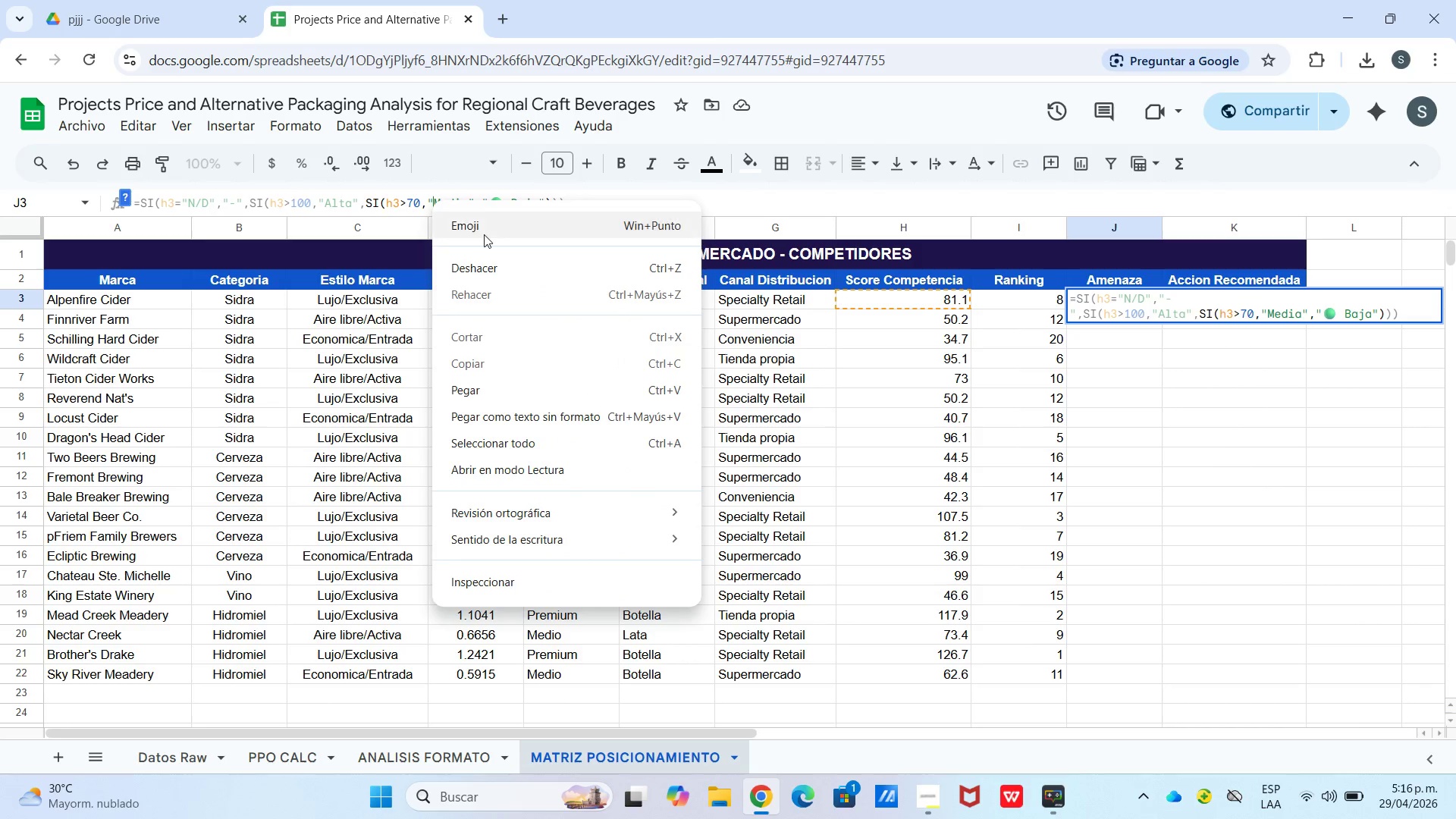 
left_click([485, 236])
 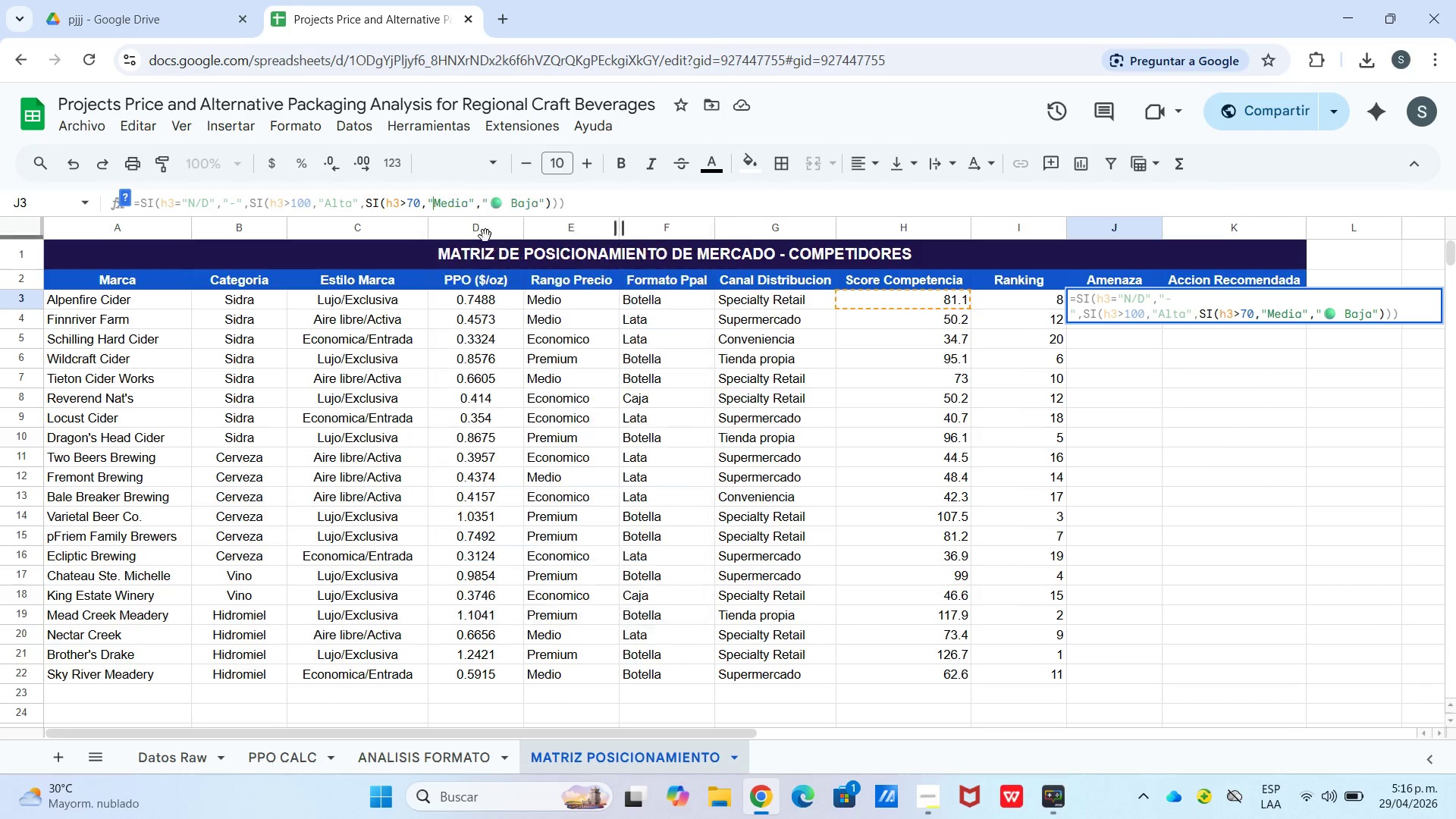 
key(Meta+MetaLeft)
 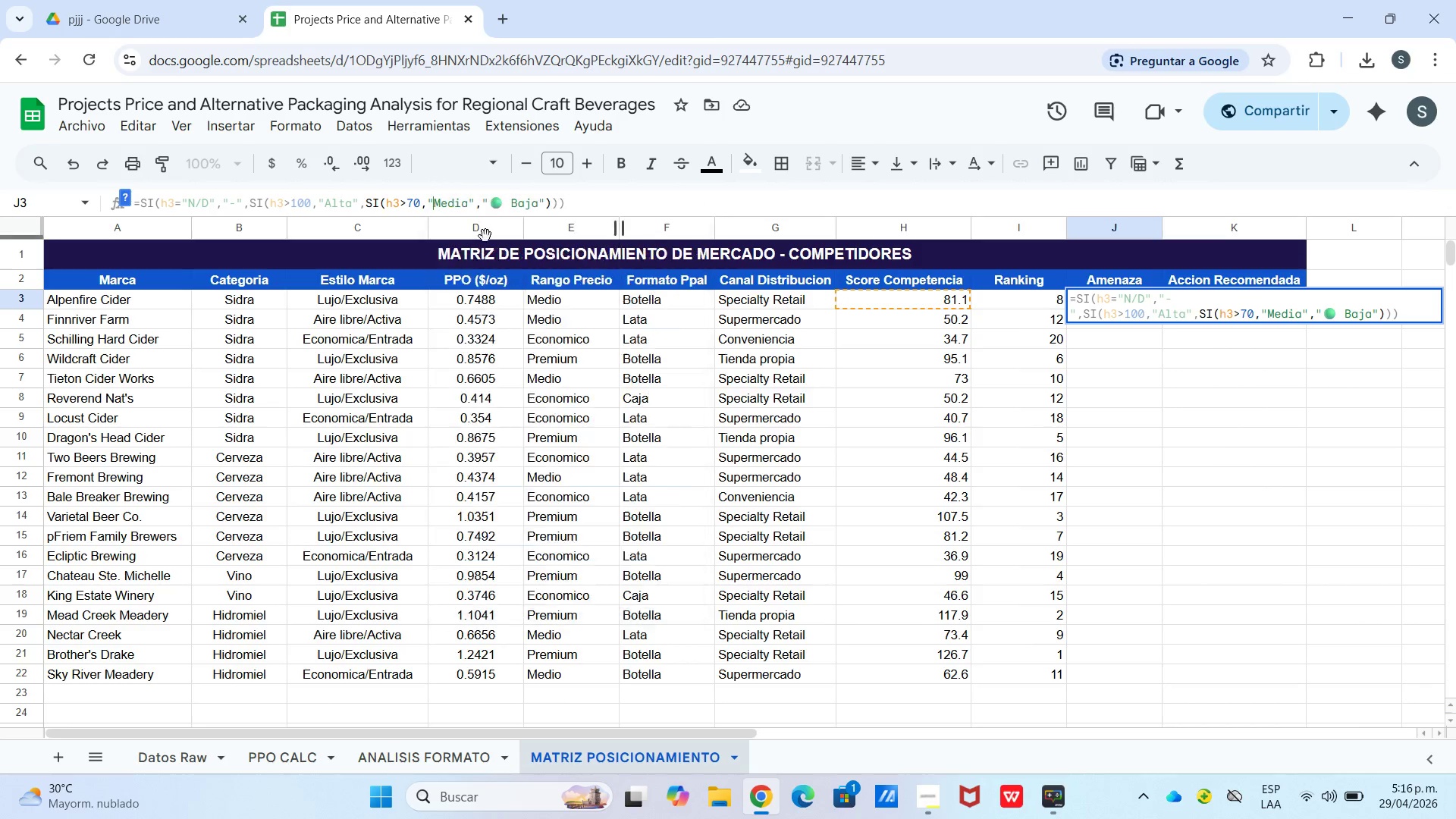 
hold_key(key=Period, duration=5.91)
 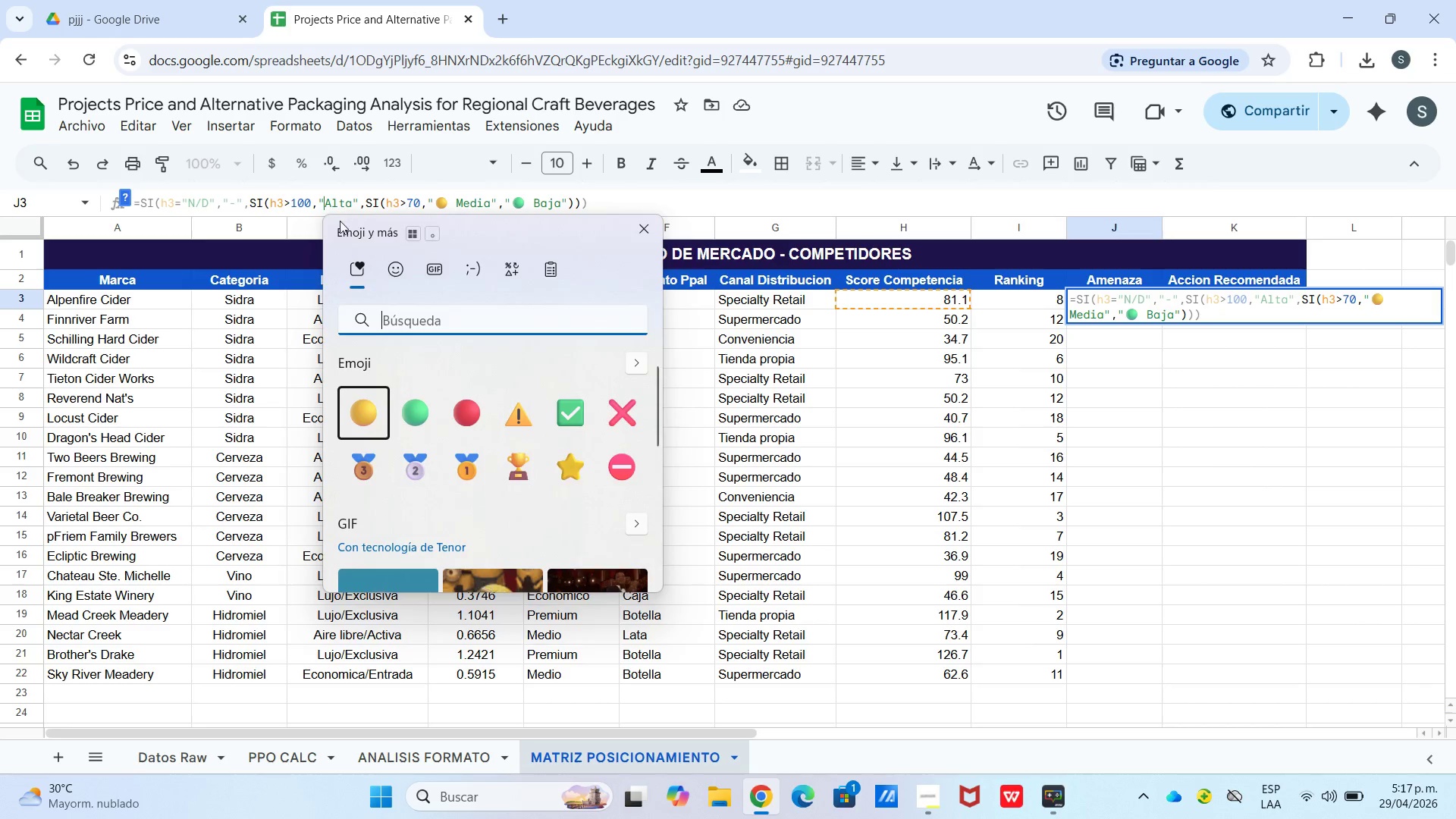 
left_click([529, 413])
 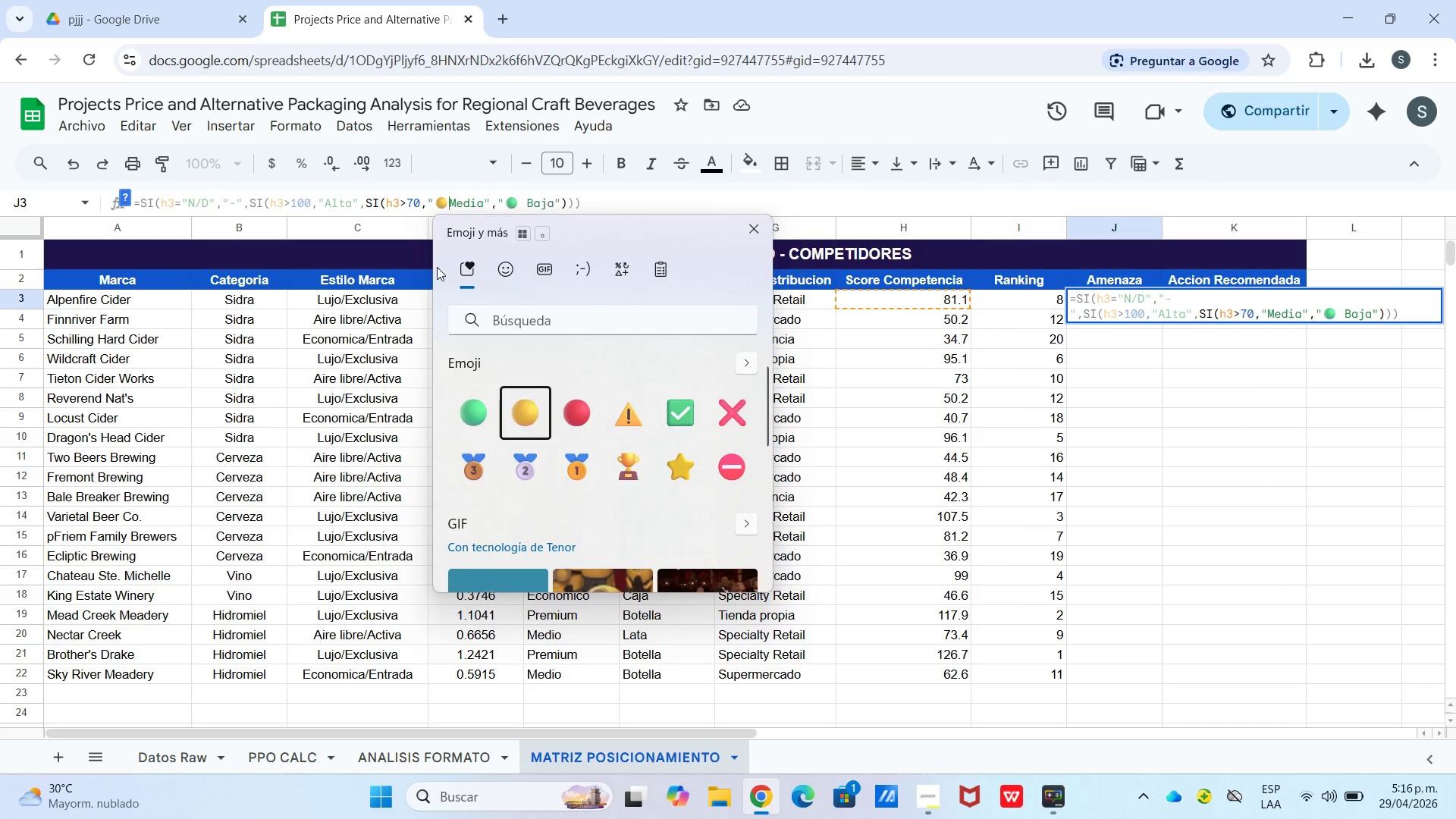 
key(Space)
 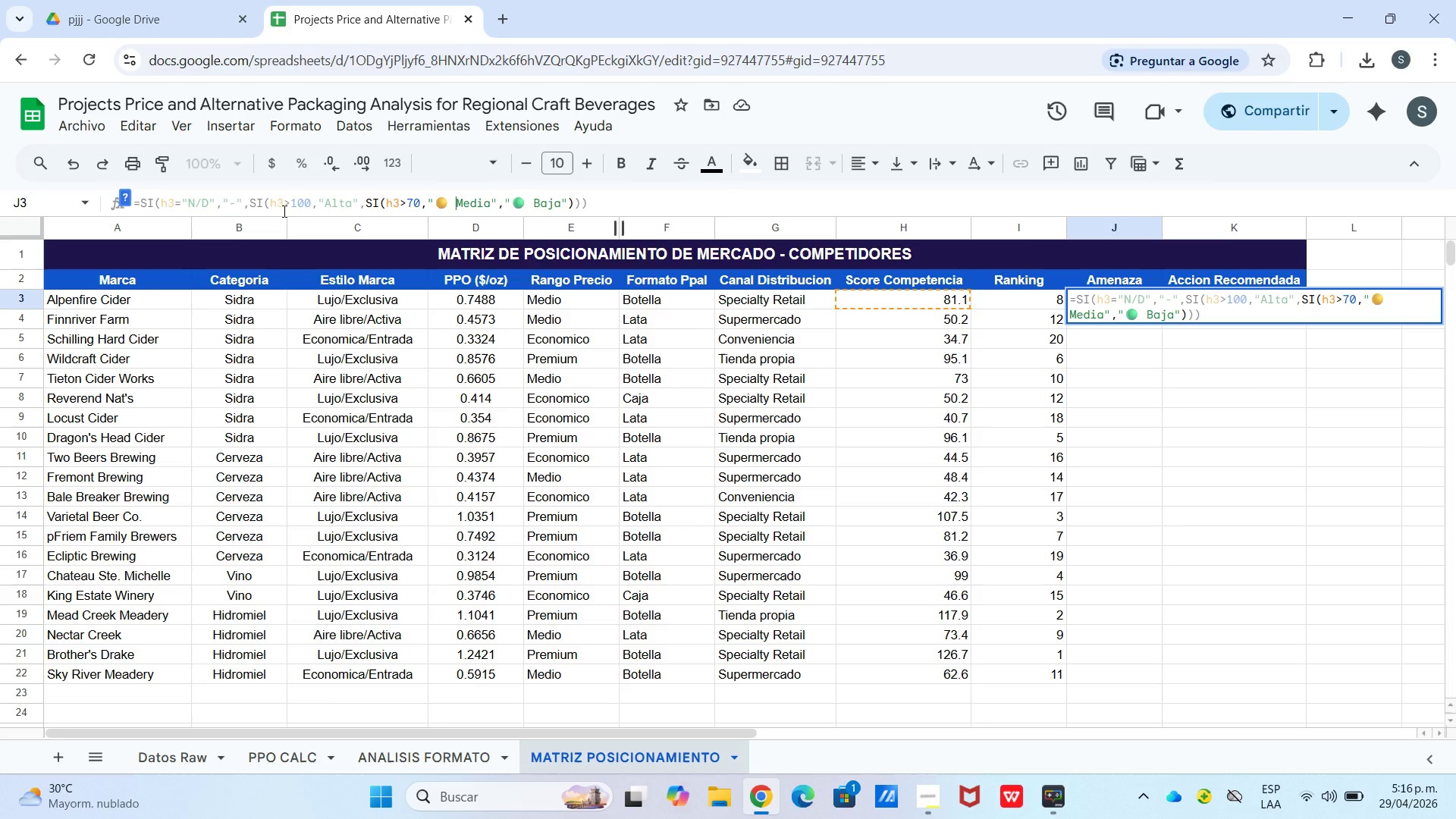 
left_click([281, 211])
 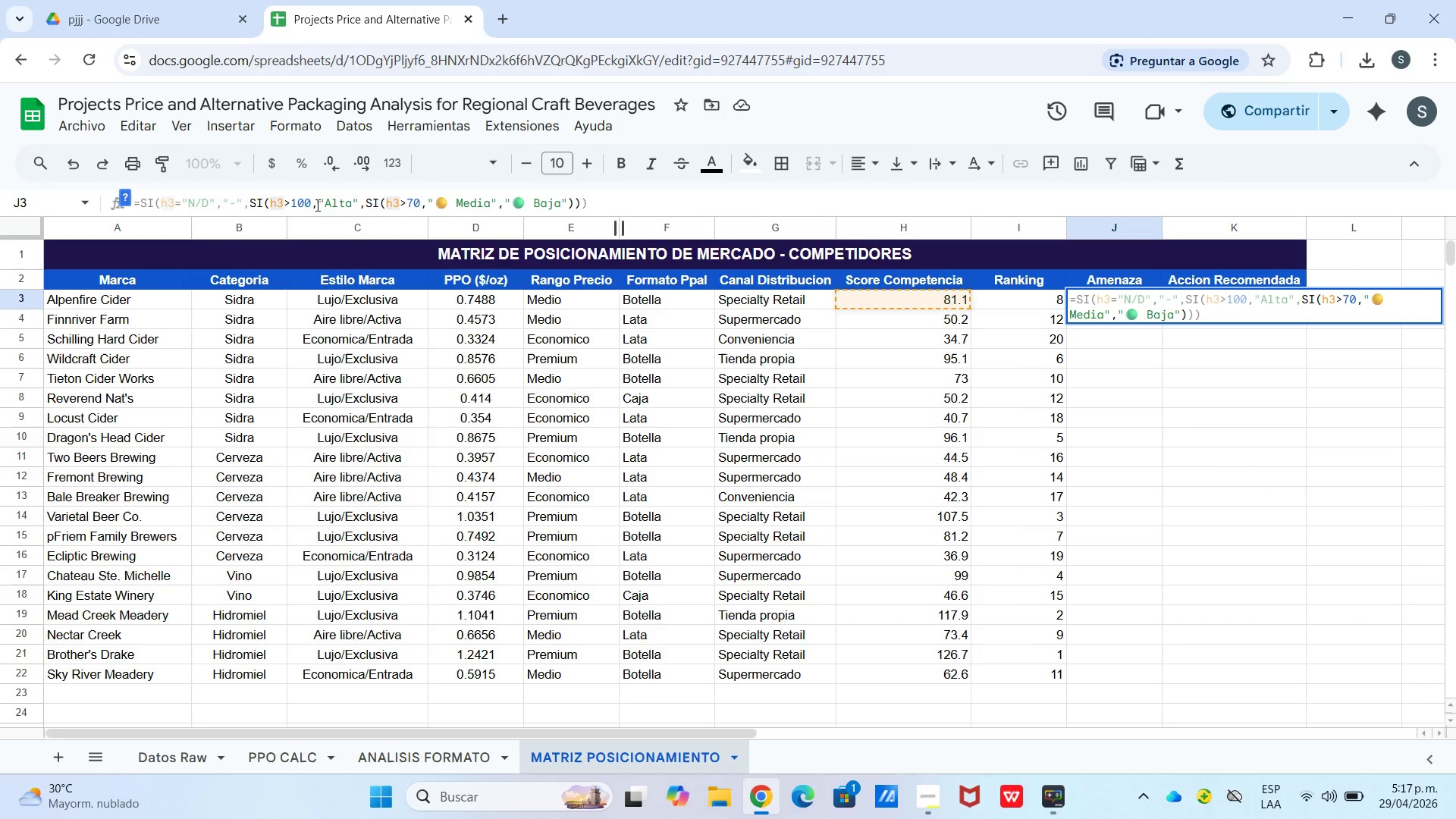 
left_click([324, 202])
 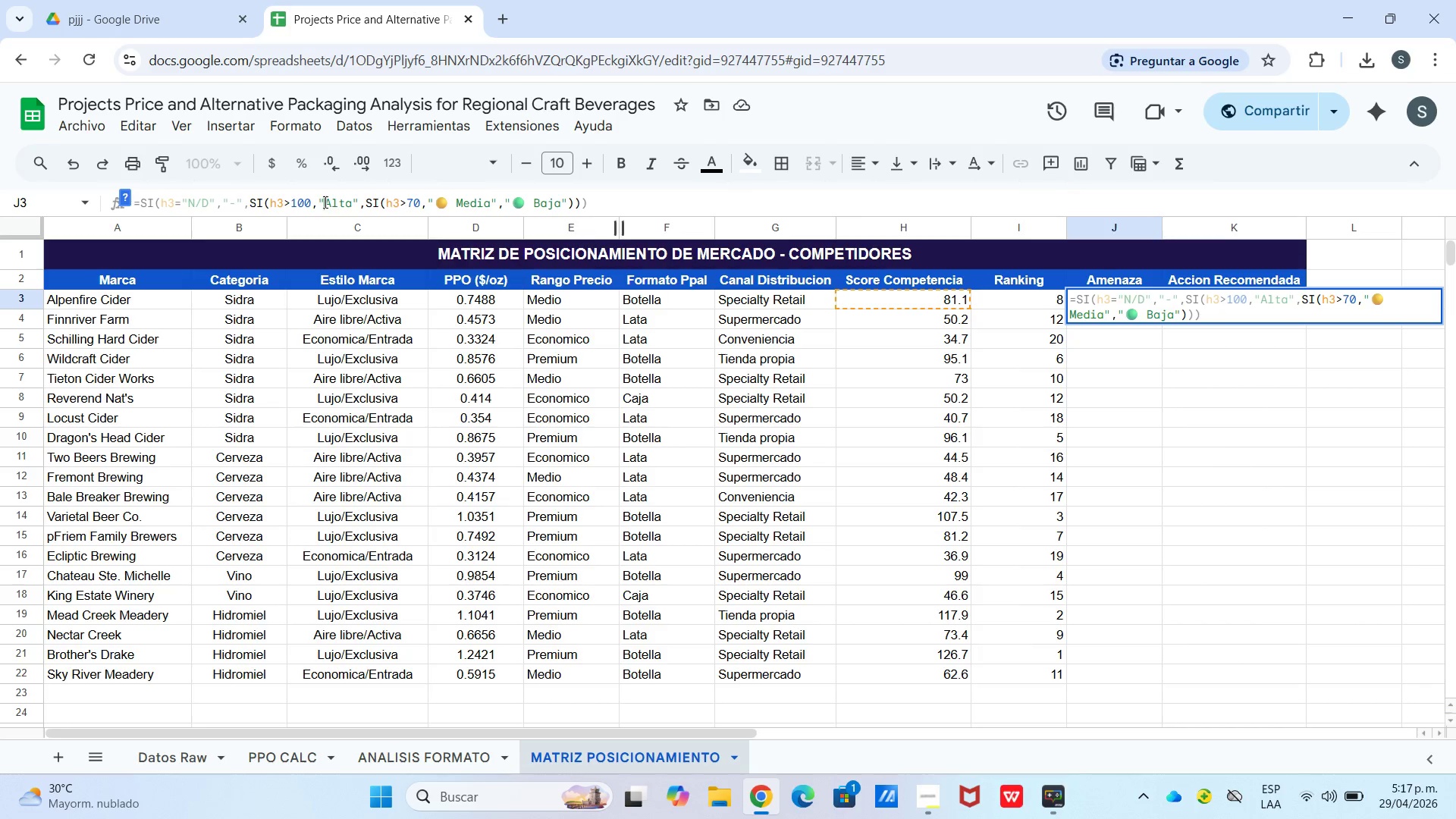 
right_click([324, 202])
 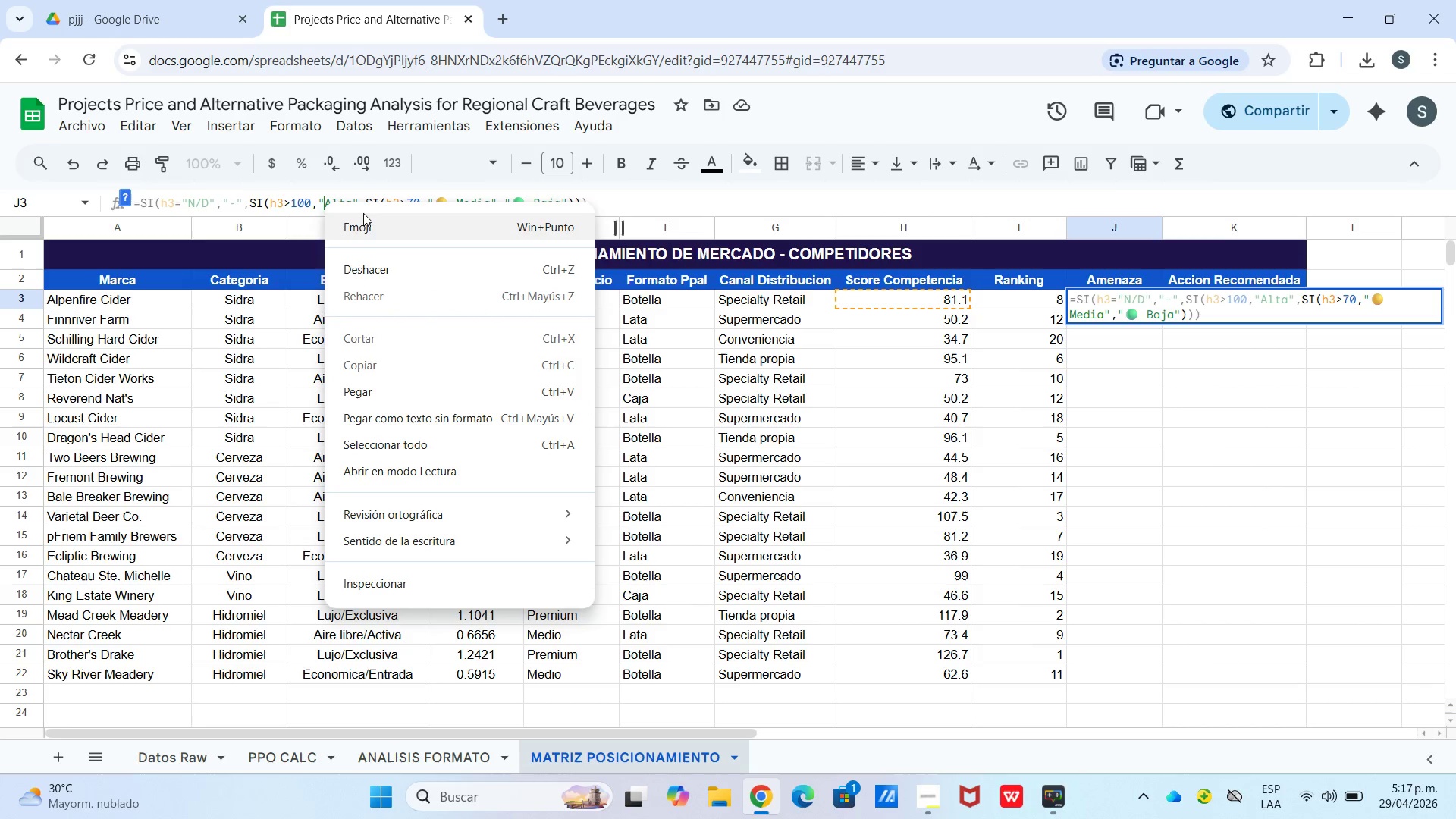 
left_click([364, 214])
 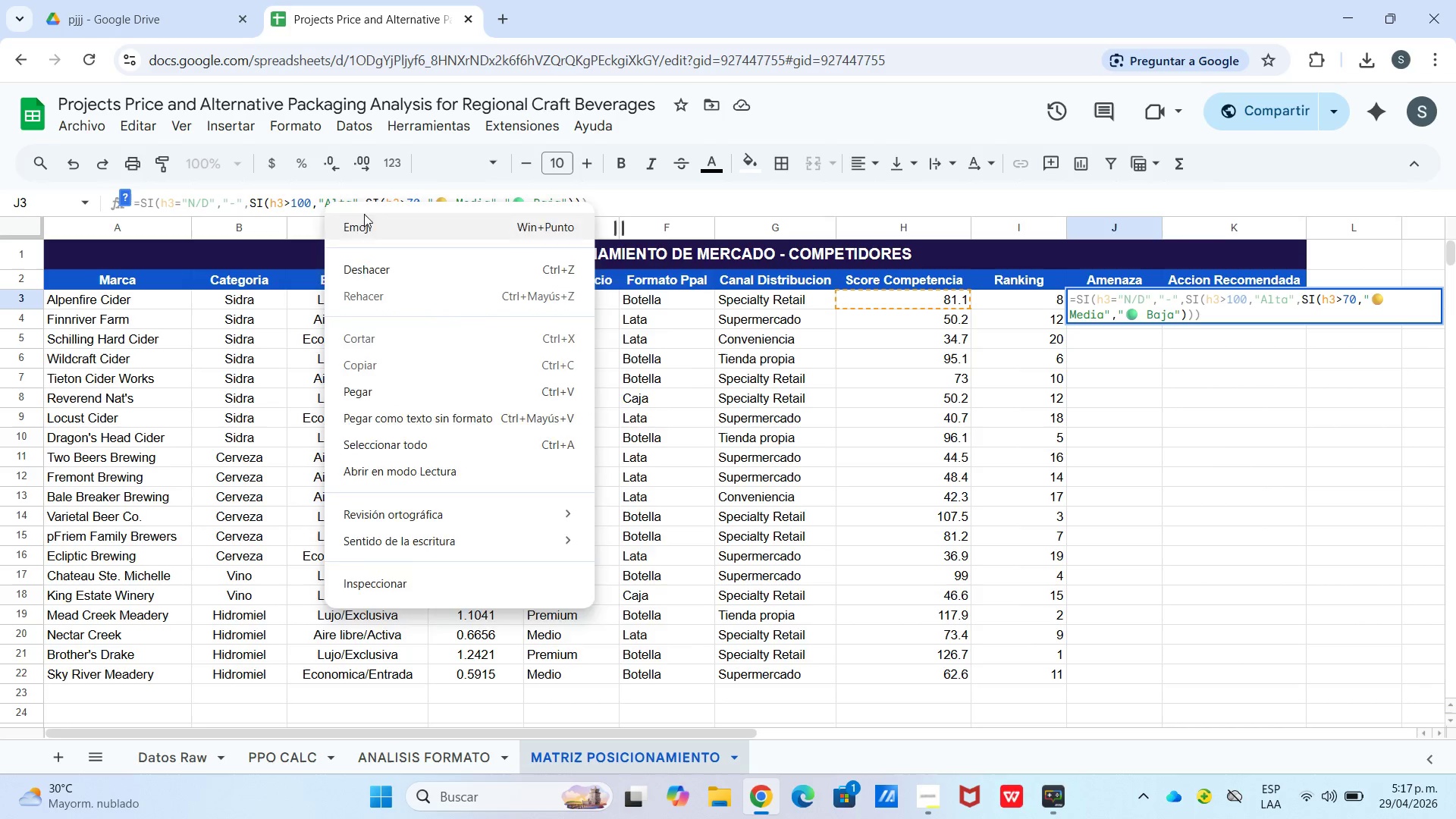 
key(Meta+MetaLeft)
 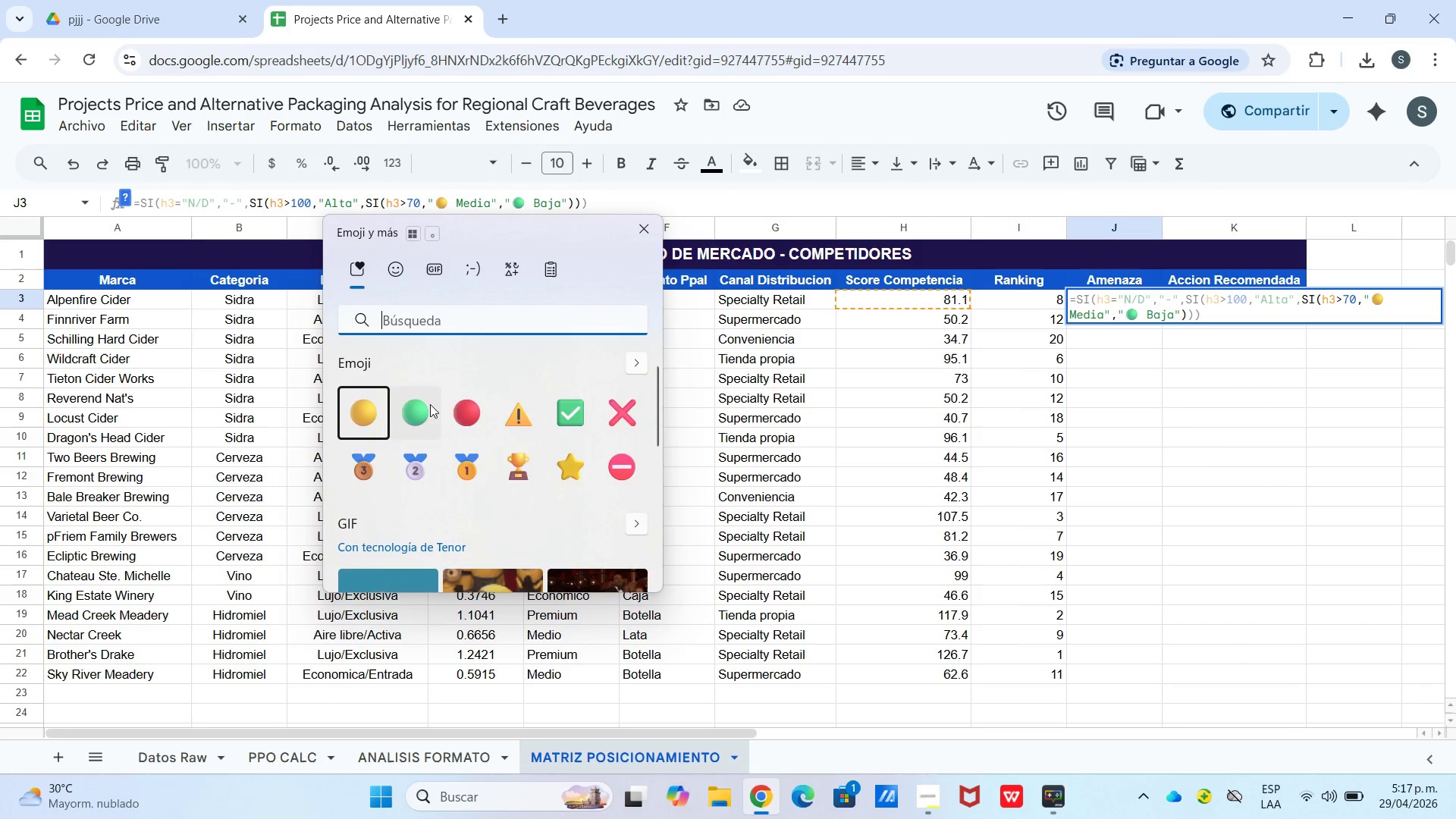 
left_click([469, 408])
 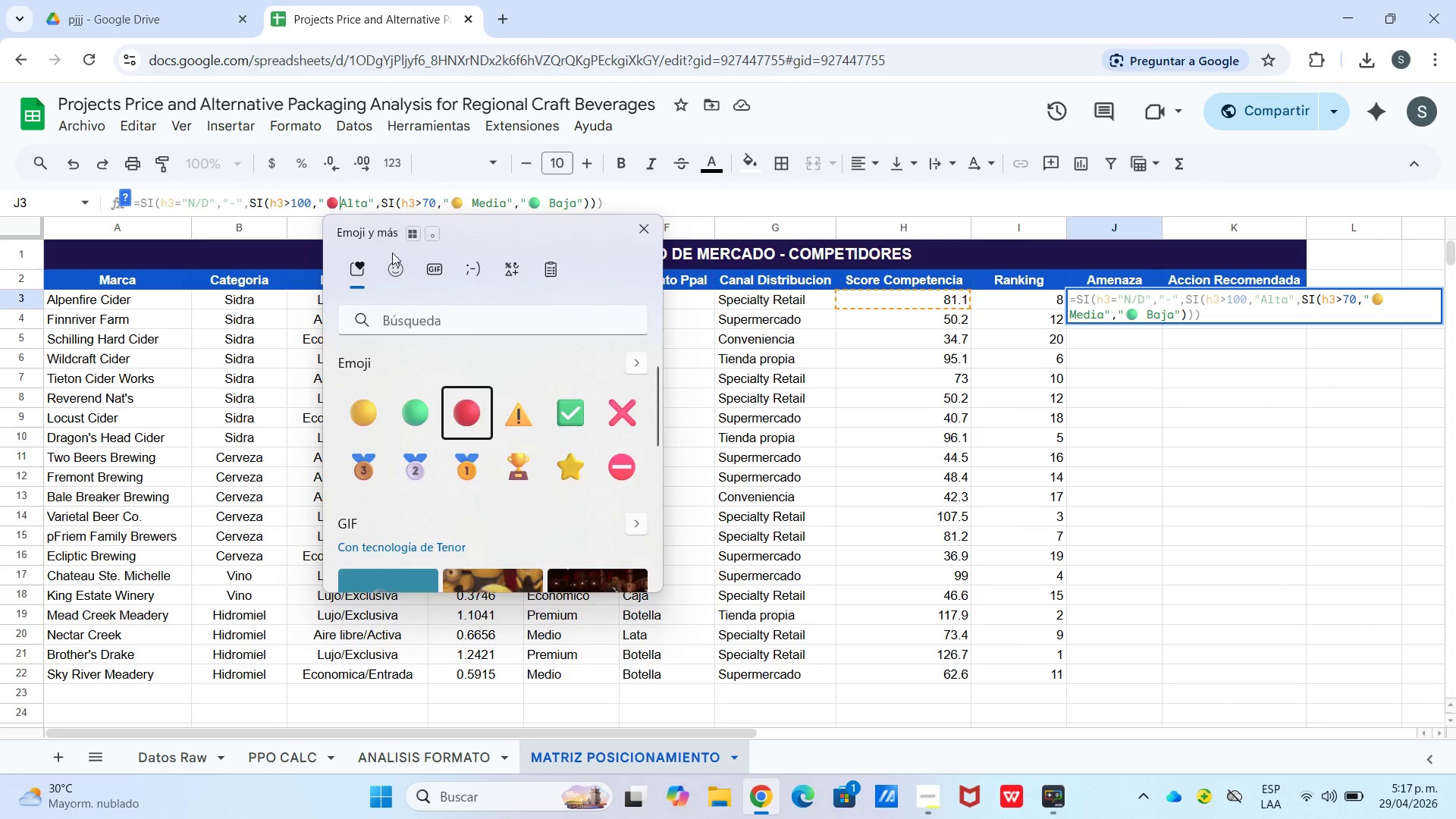 
key(Space)
 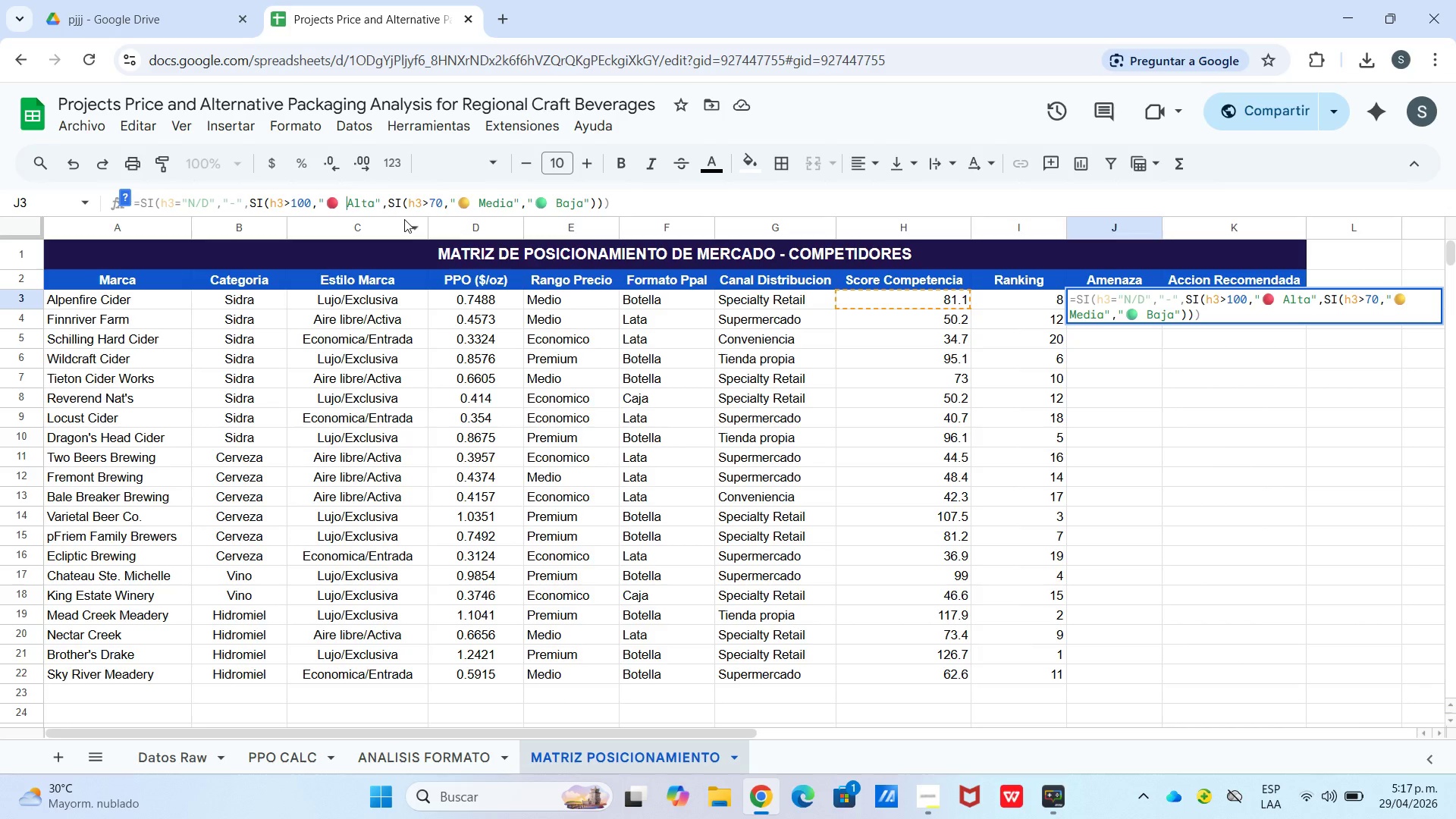 
wait(27.73)
 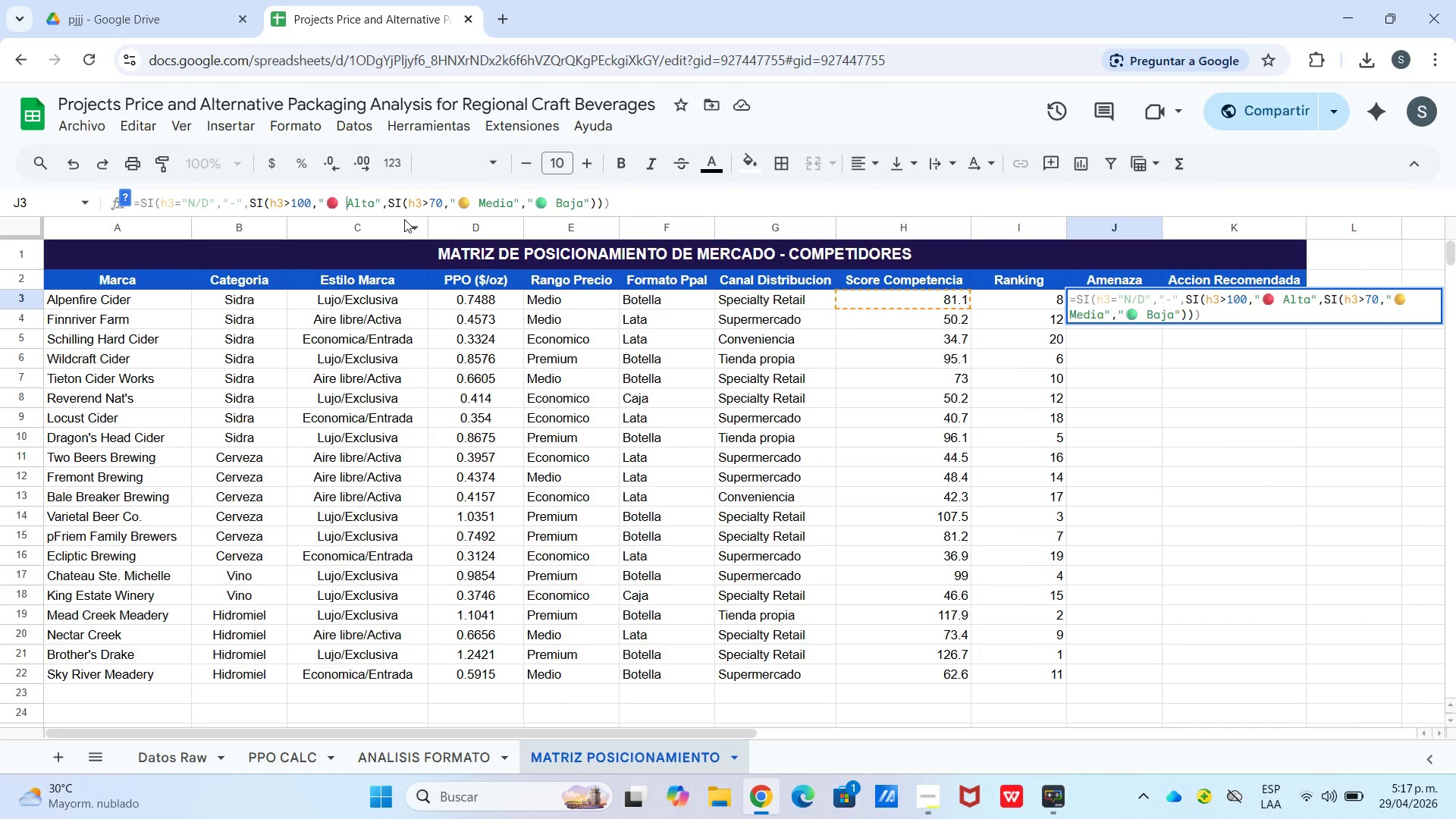 
key(Enter)
 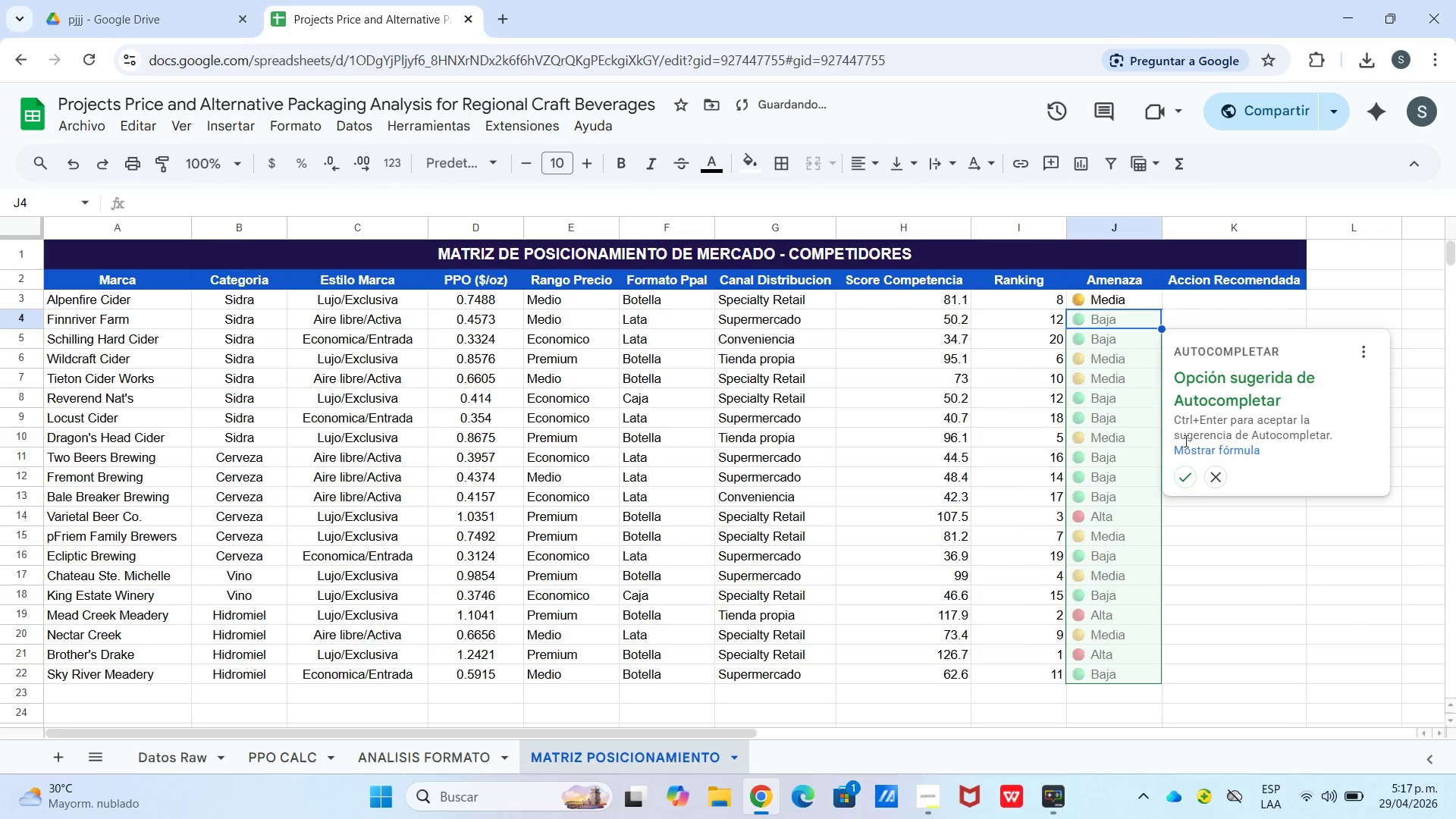 
left_click([1188, 484])
 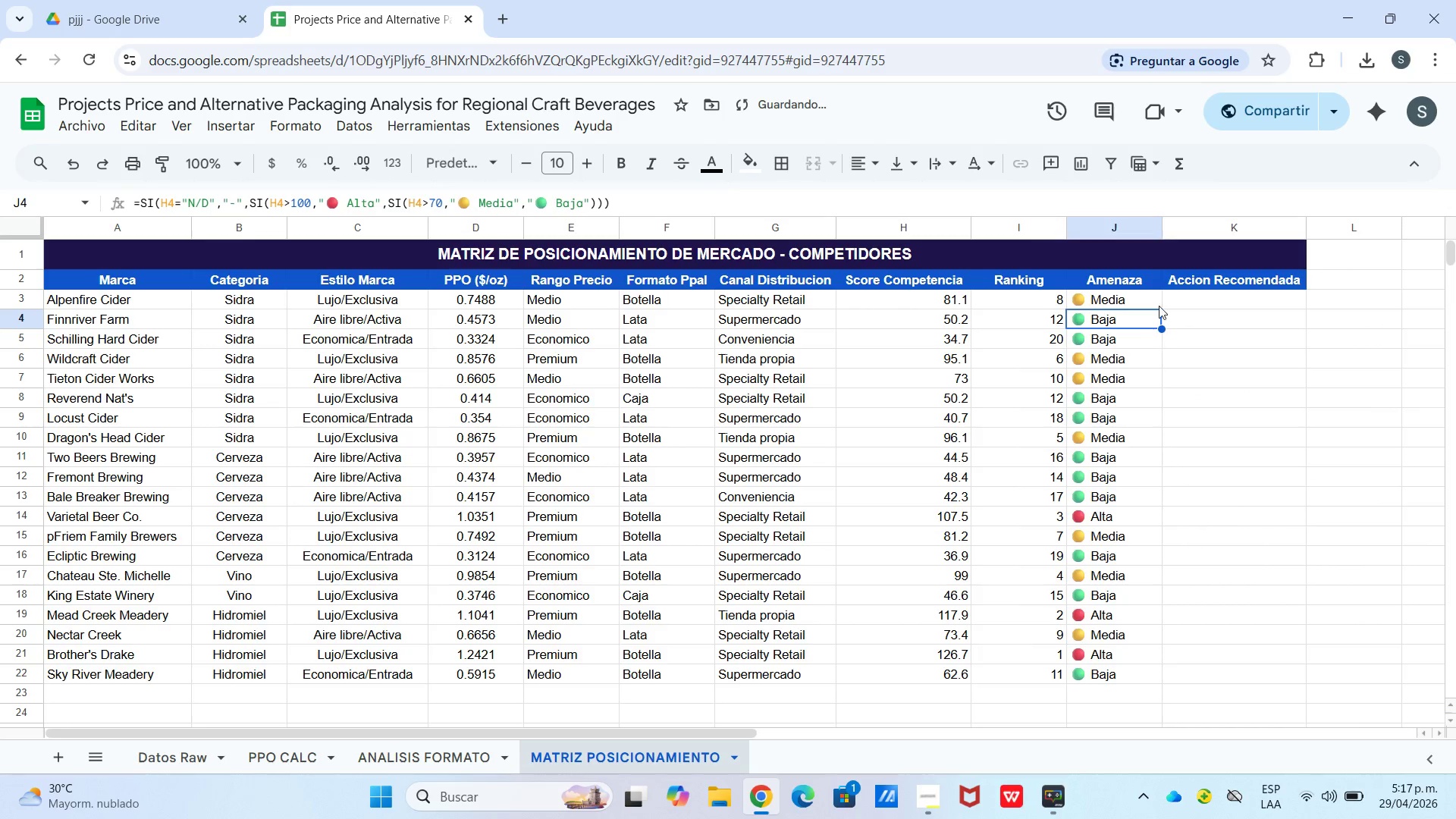 
left_click([1184, 290])
 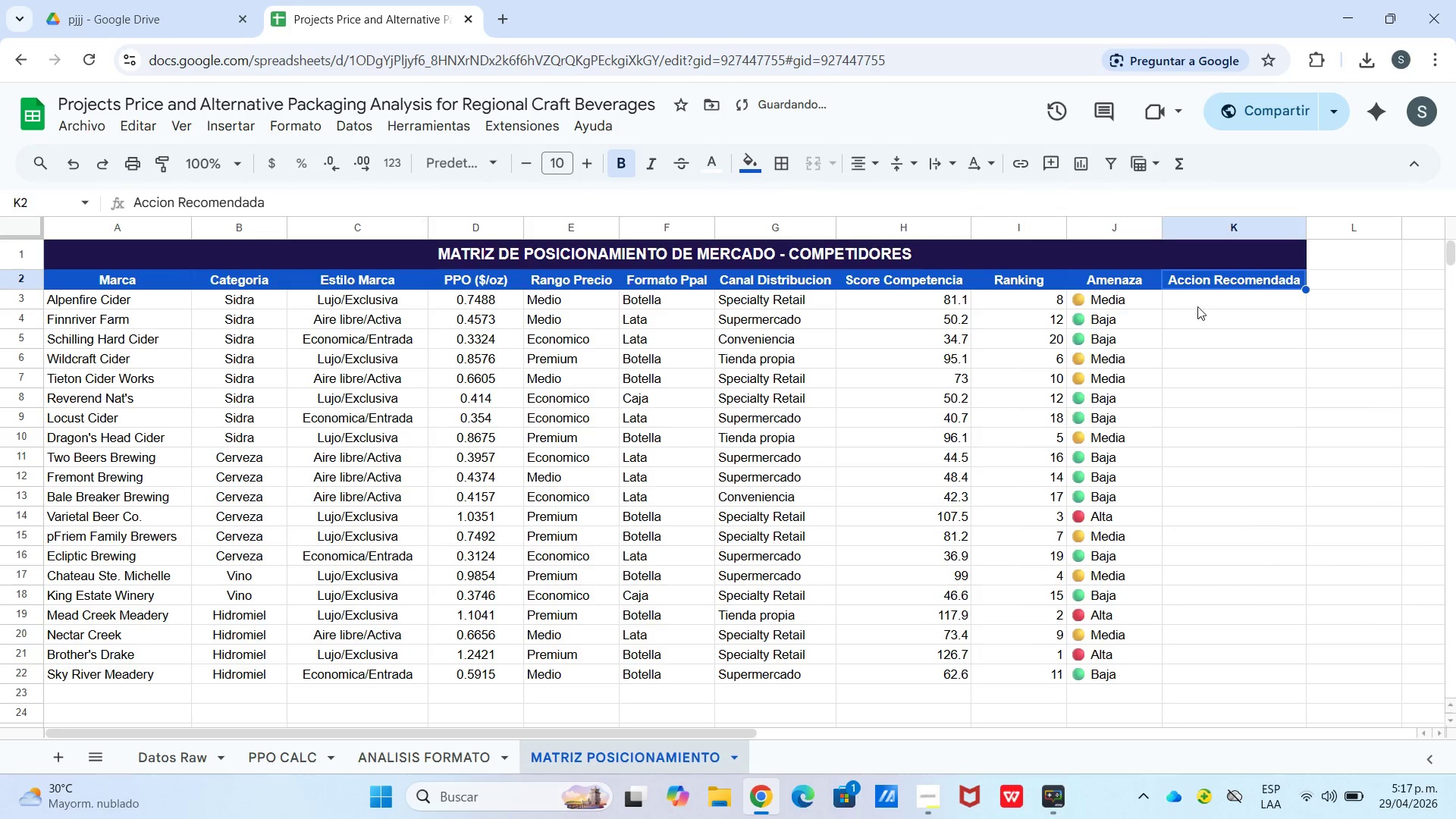 
left_click([1197, 306])
 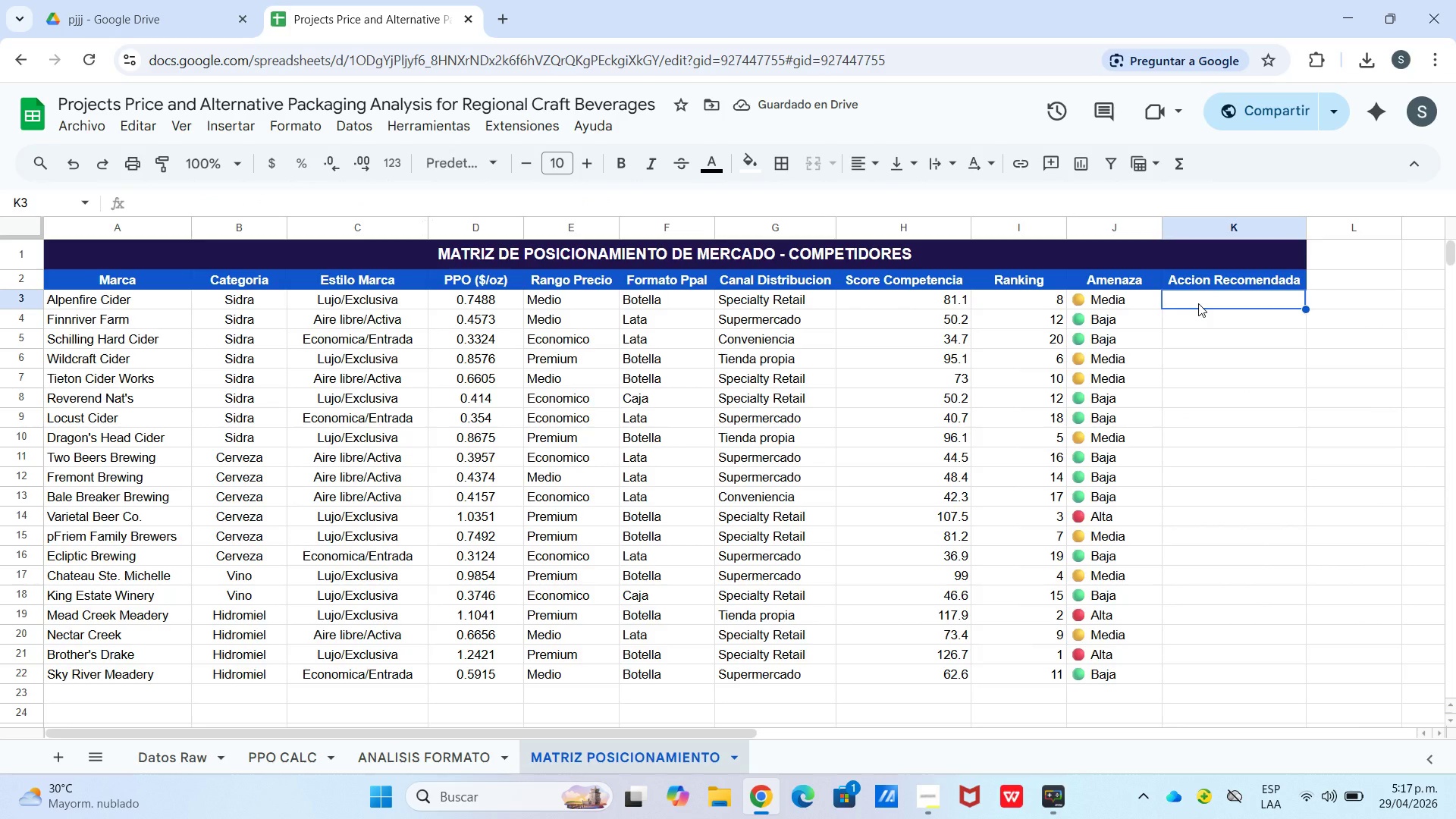 
type()si*c)
key(Backspace)
key(Backspace)
key(Tab)
type(c3)[Lujo&Exclusiva@,@Diferencia)
 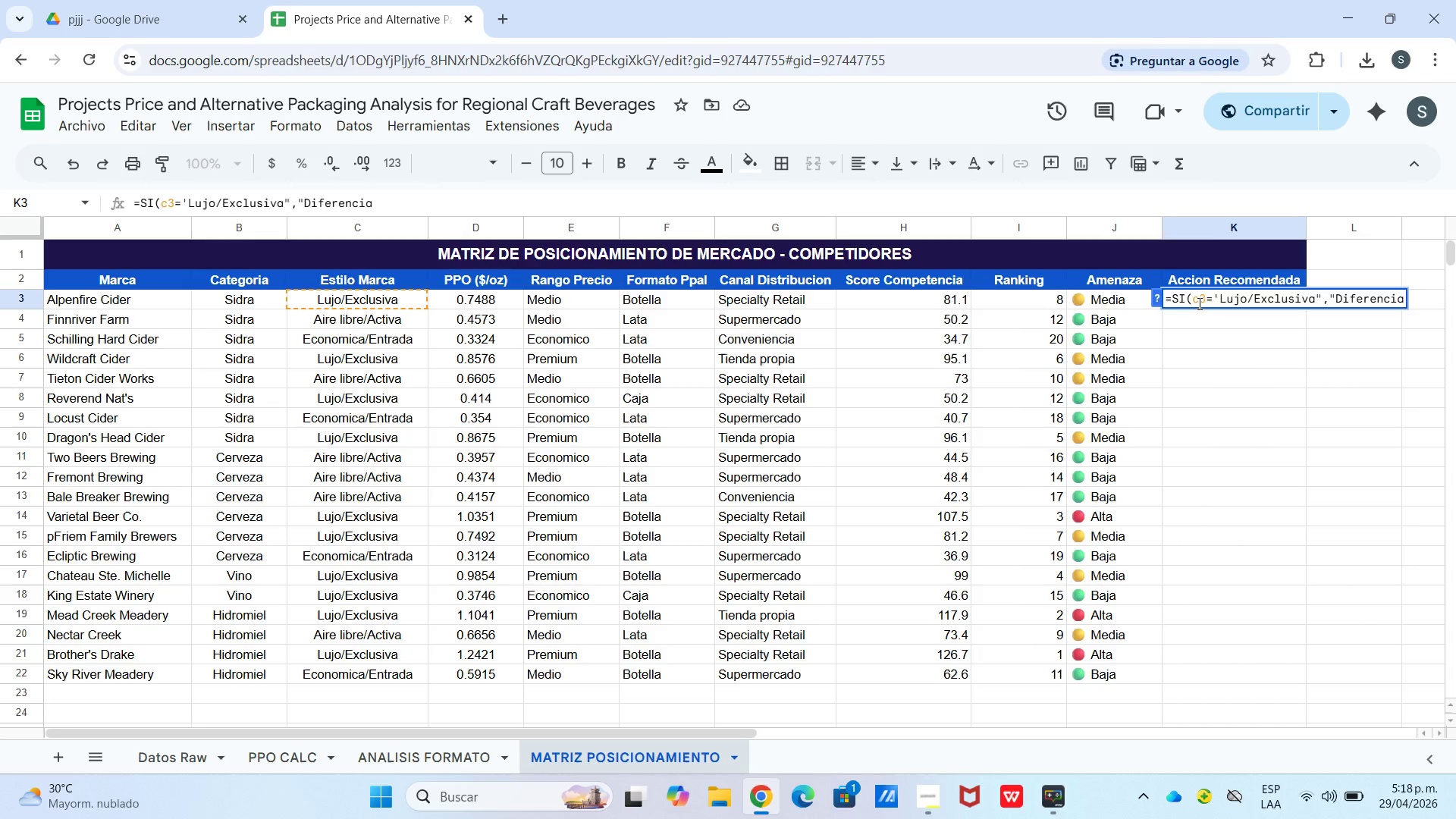 
key(R)
 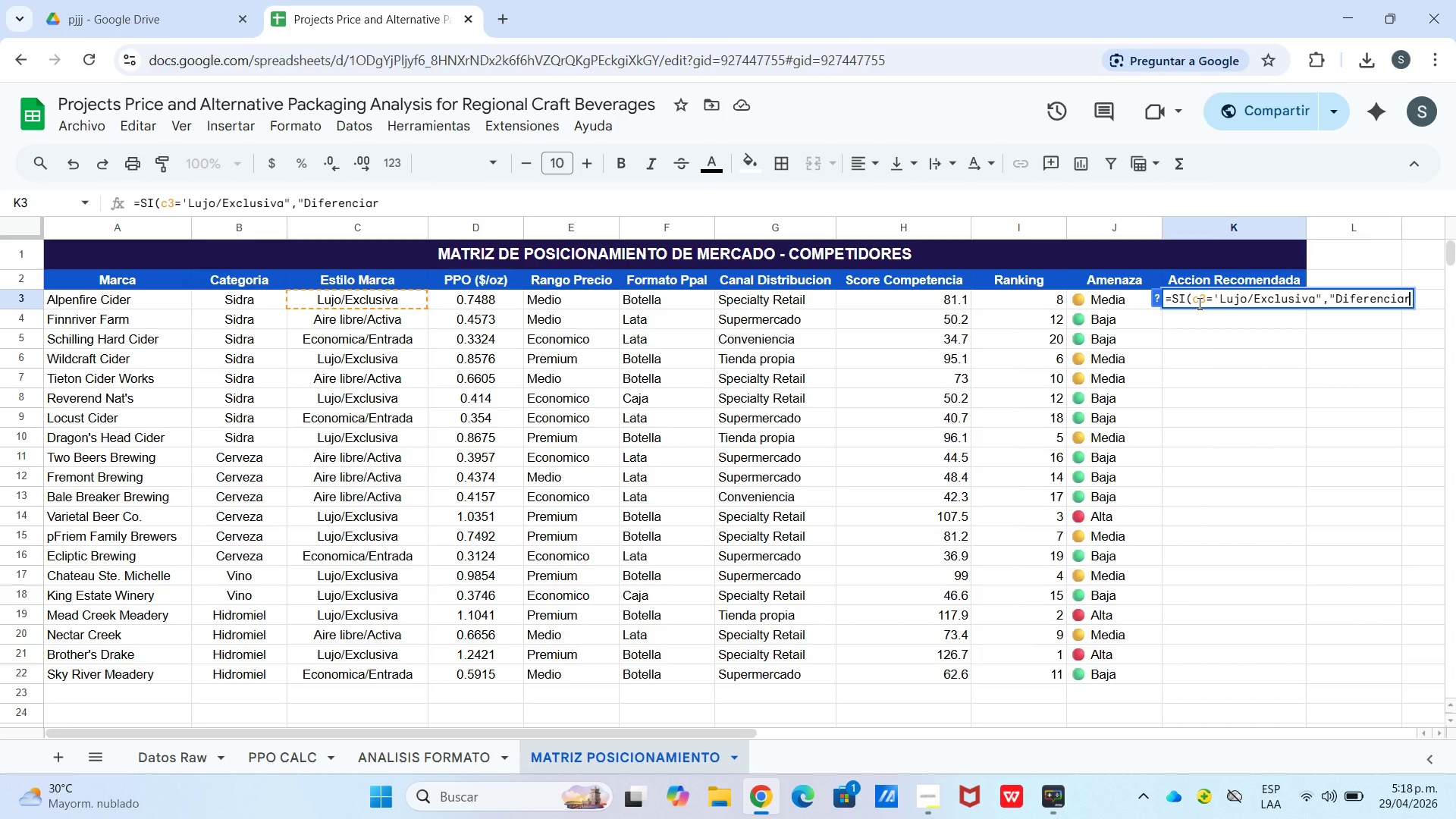 
type( por calida)
key(Backspace)
key(Backspace)
key(Backspace)
type(idad@,si)
 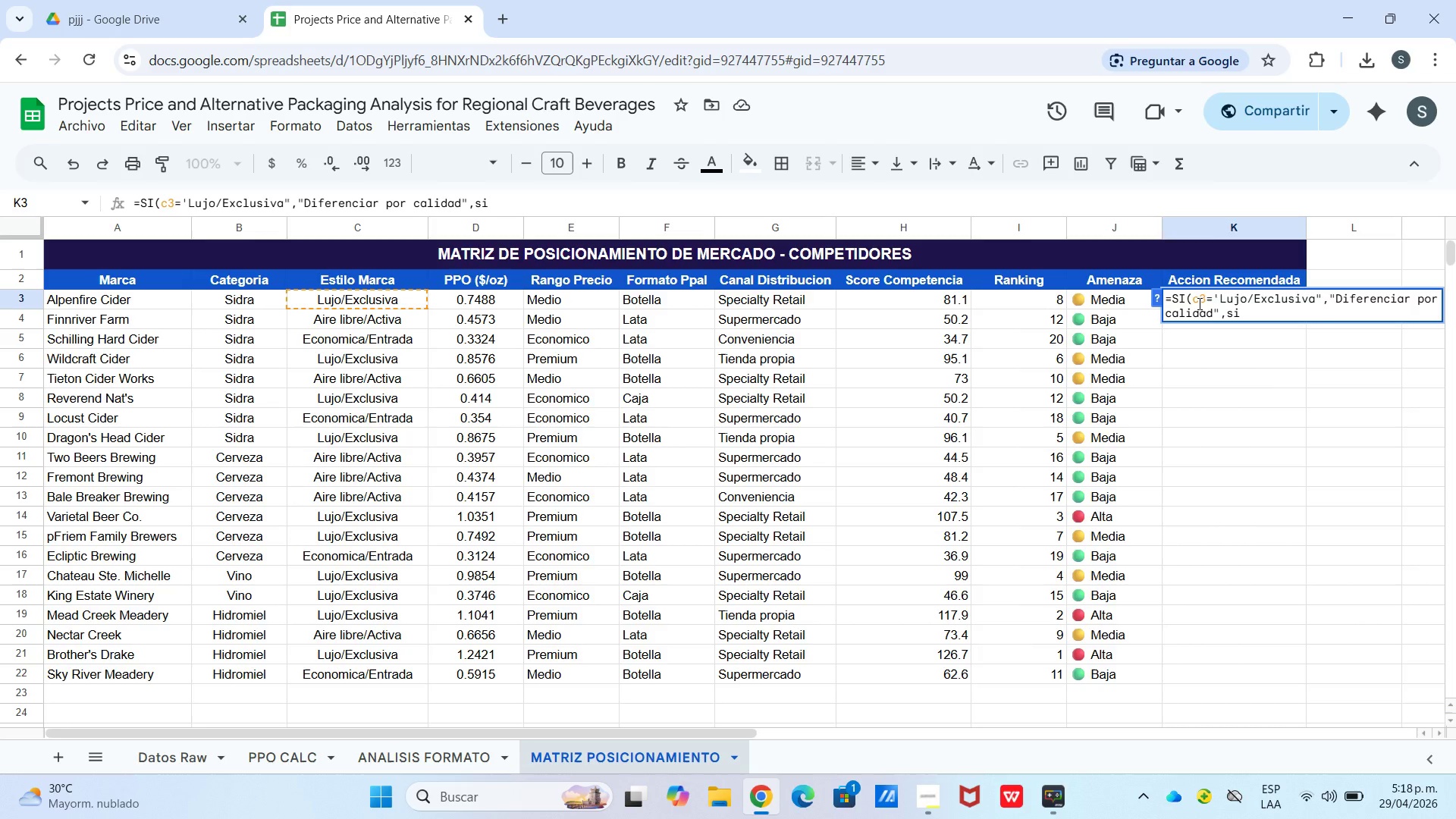 
wait(6.61)
 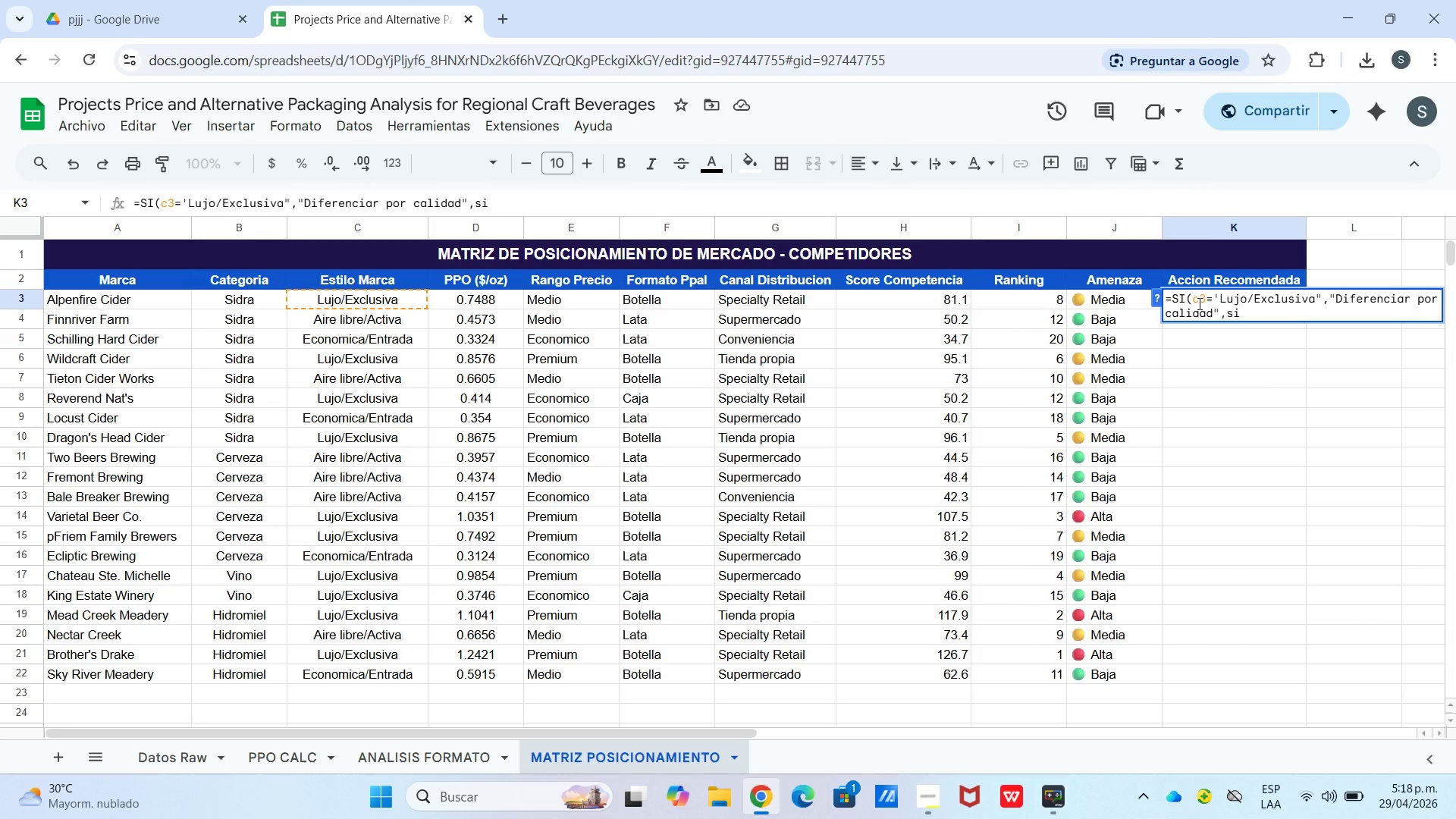 
key(Backspace)
 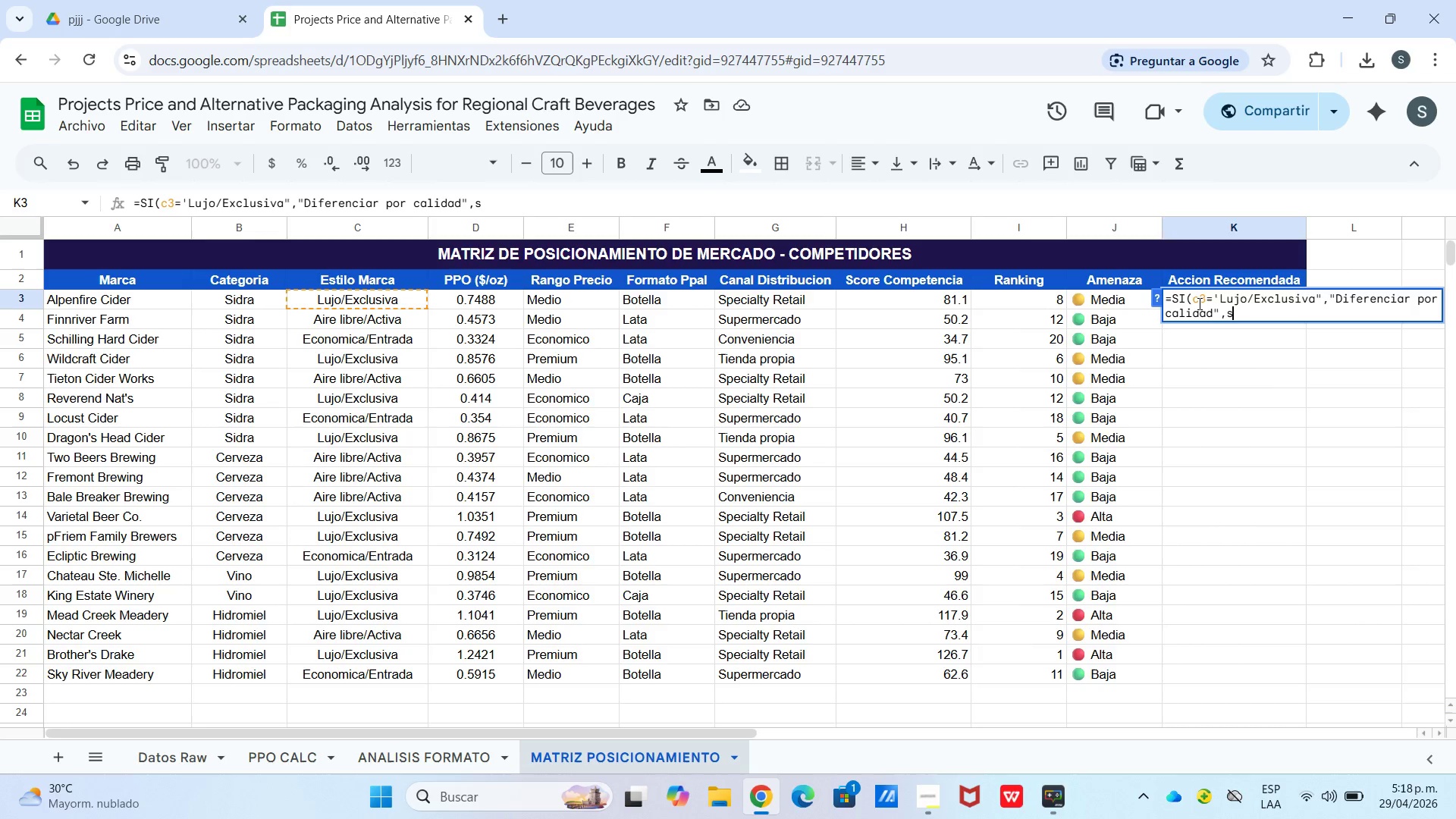 
key(Backspace)
 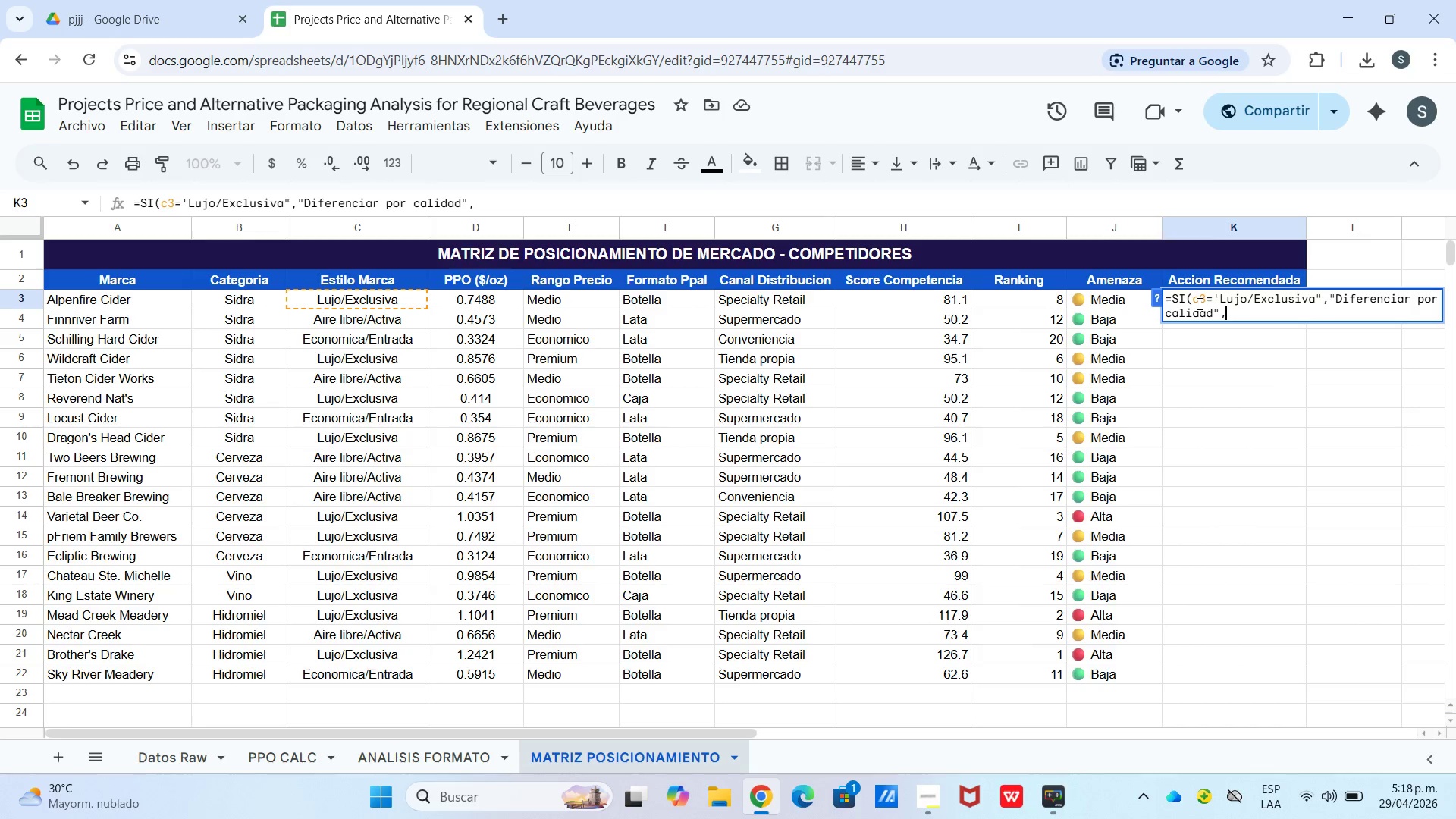 
key(Backspace)
 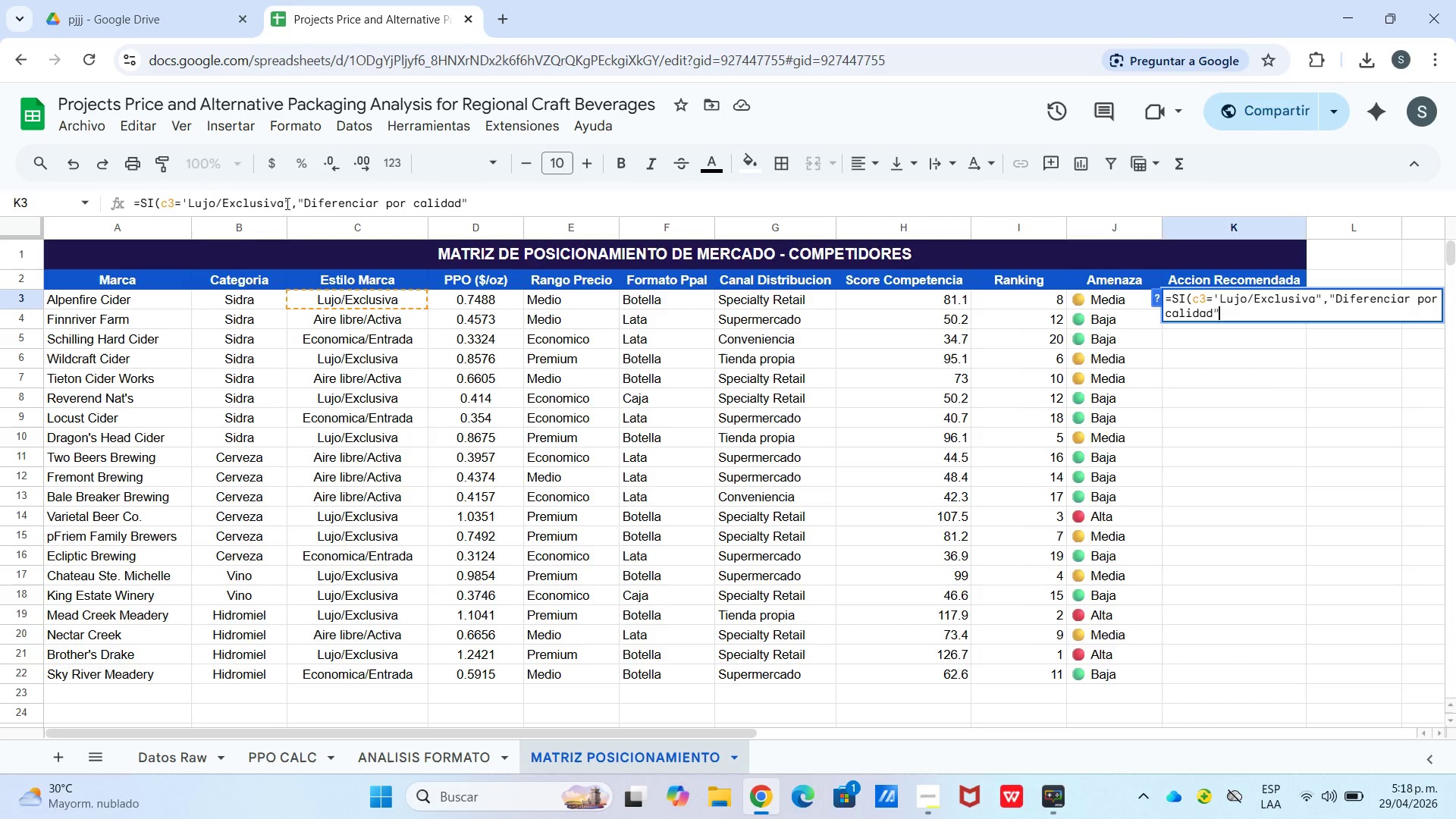 
wait(6.27)
 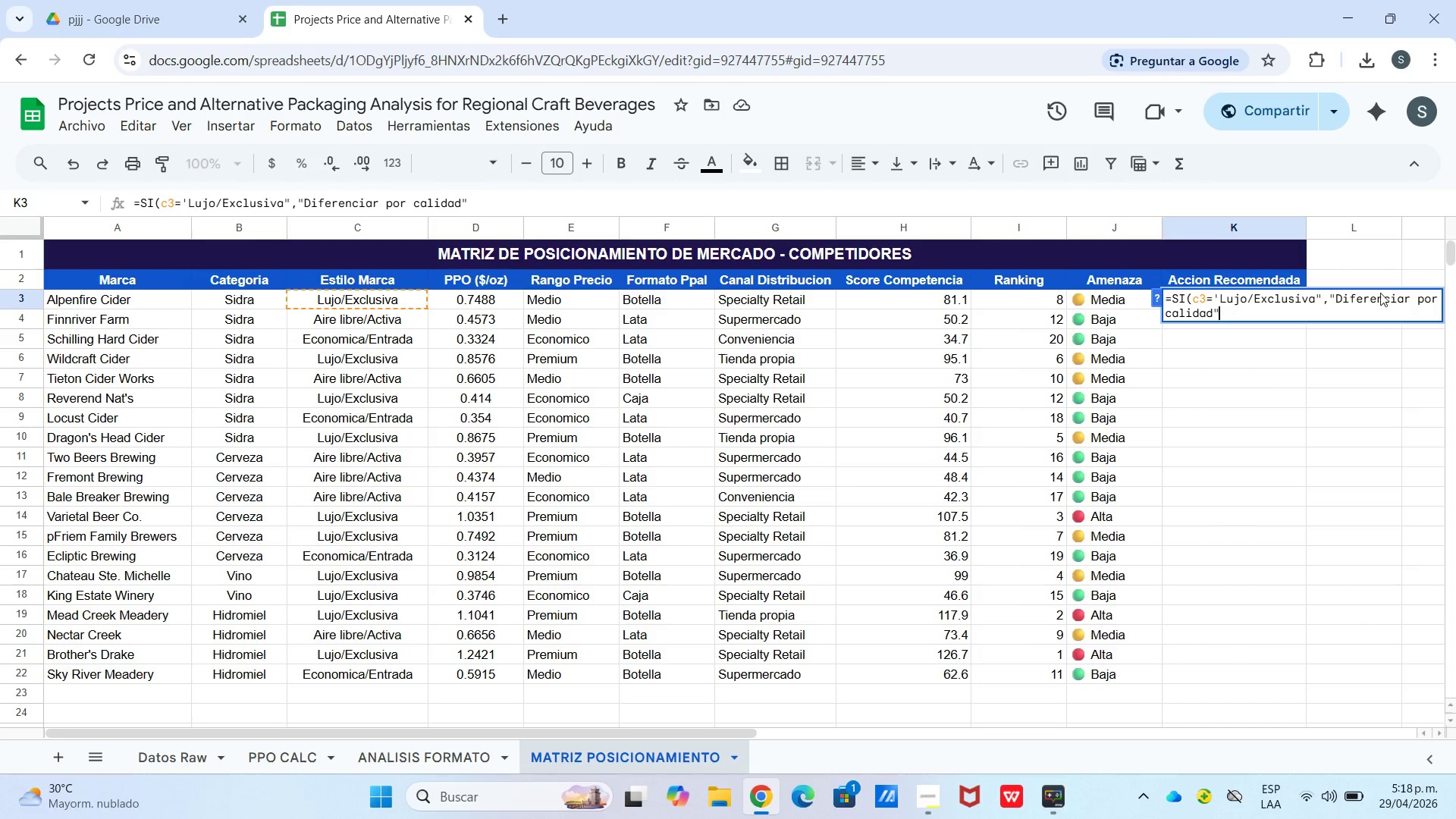 
double_click([189, 200])
 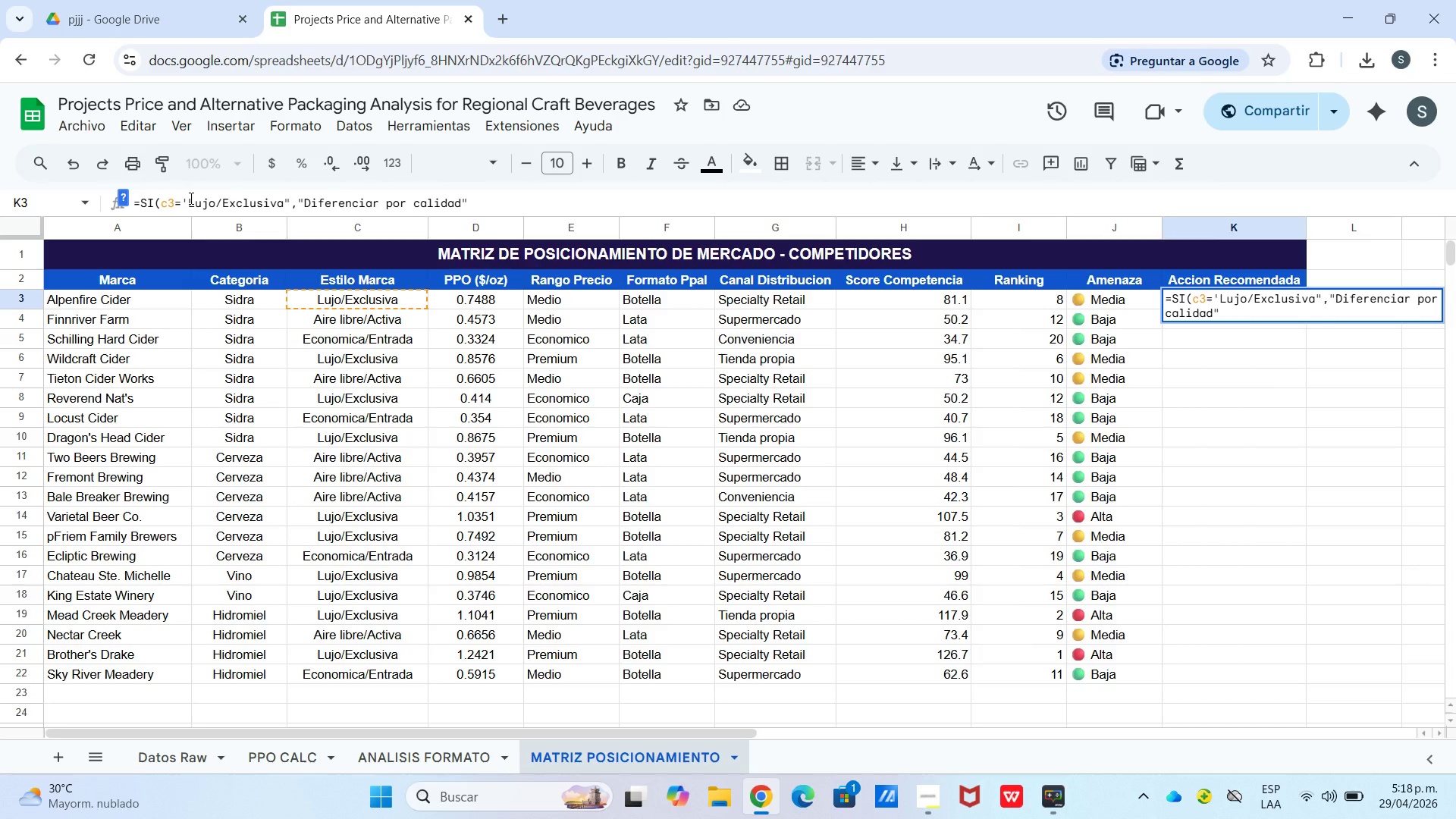 
key(Backspace)
 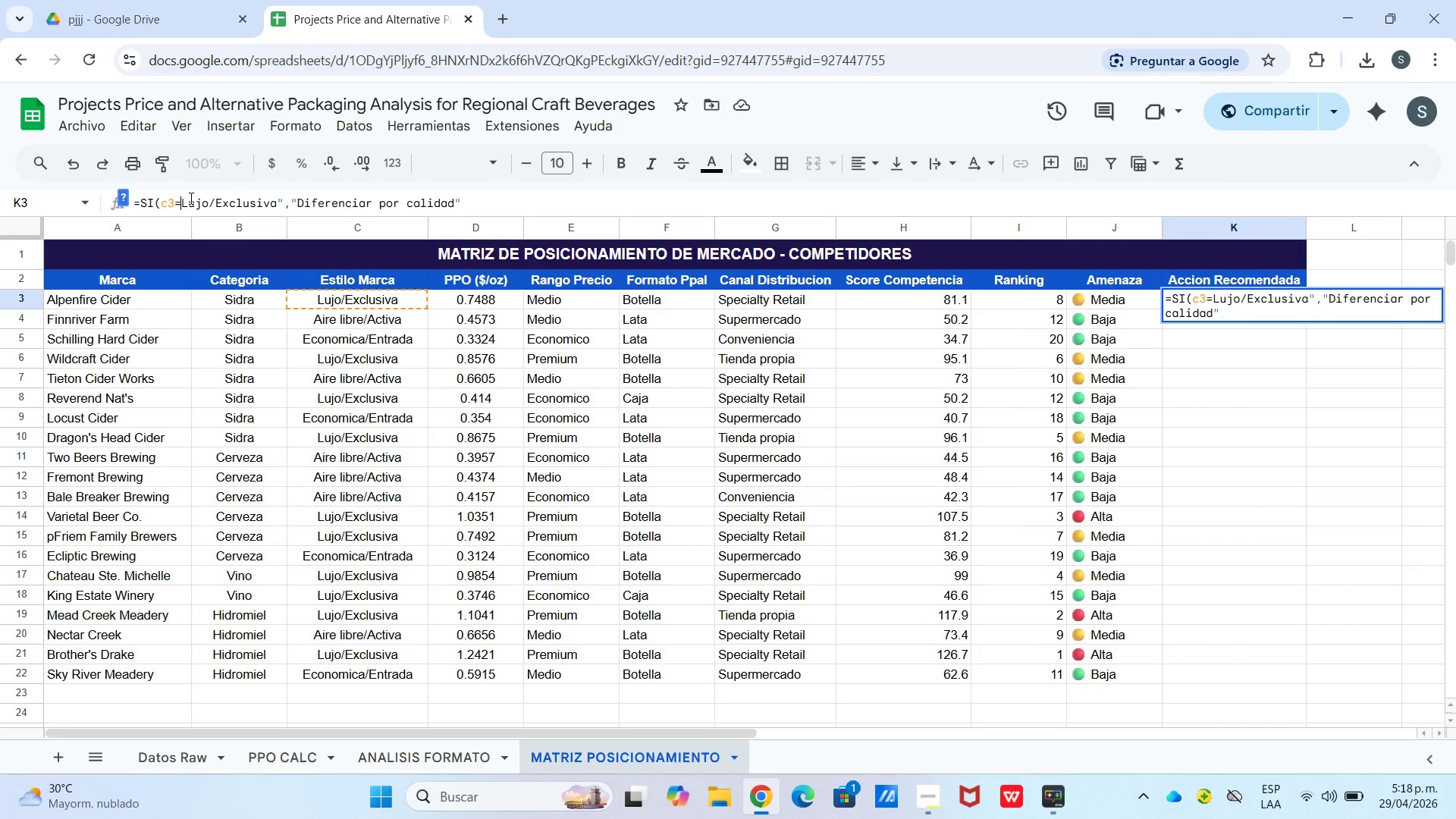 
hold_key(key=ShiftLeft, duration=0.53)
 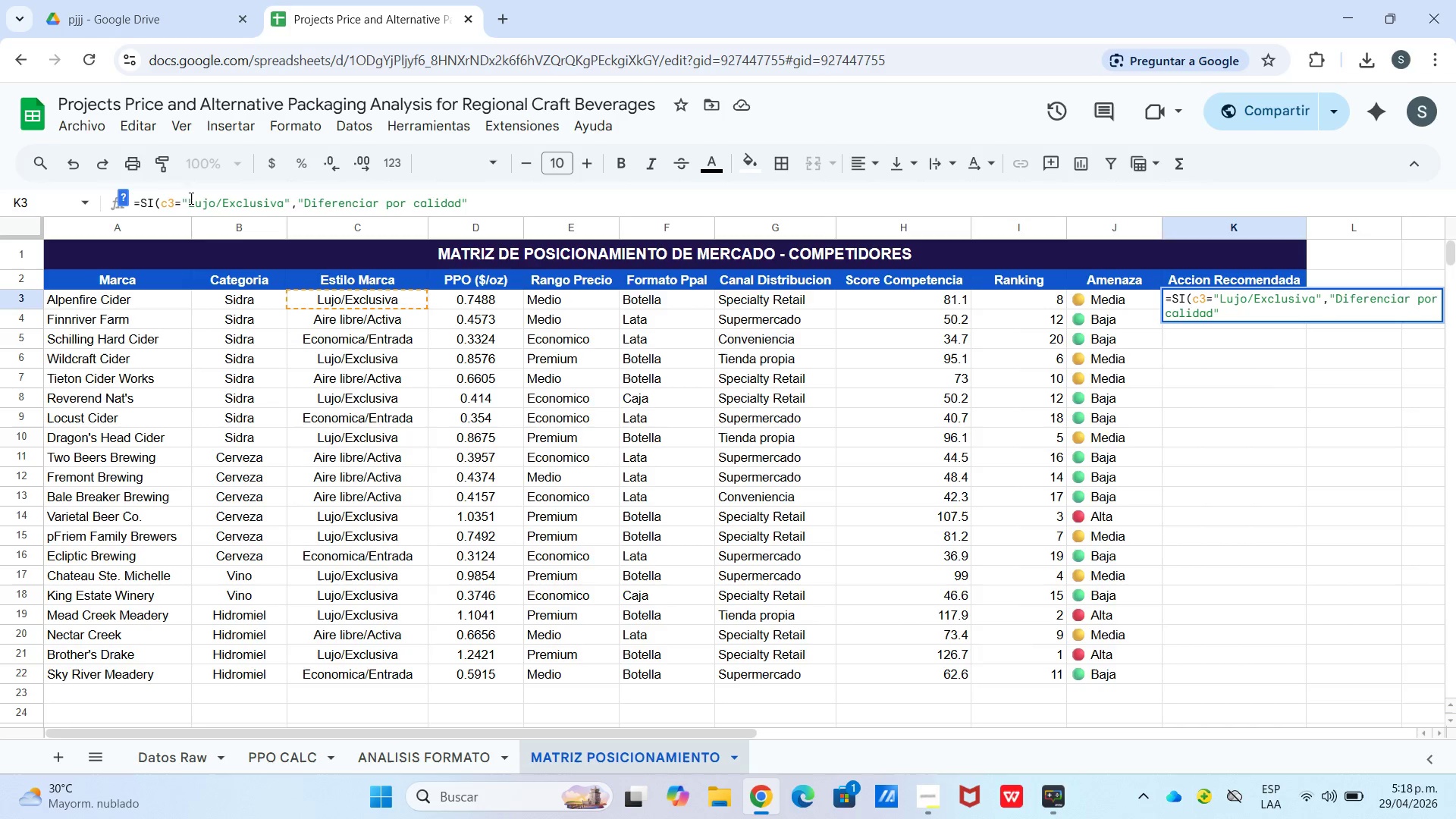 
key(2)
 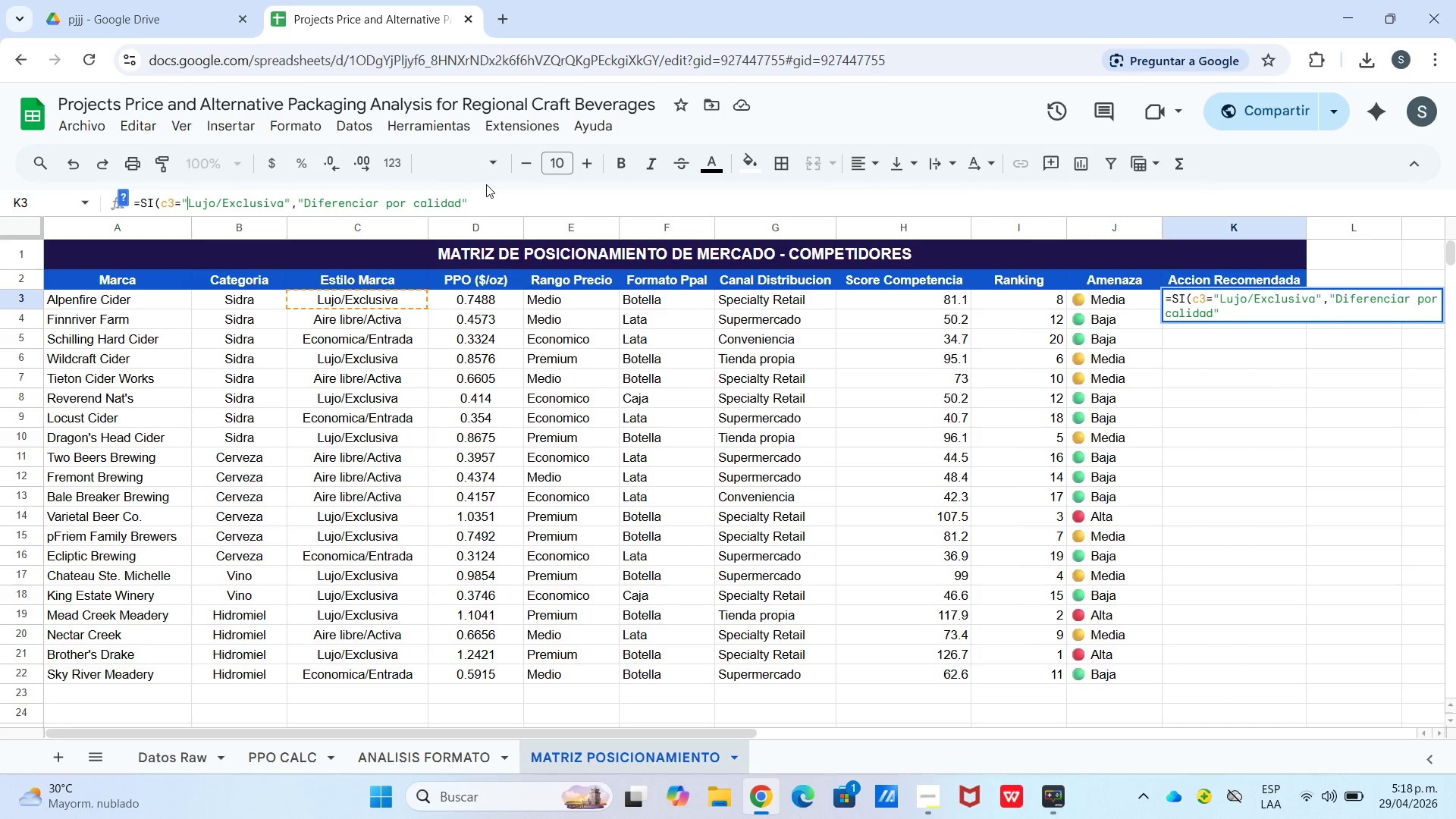 
left_click([485, 194])
 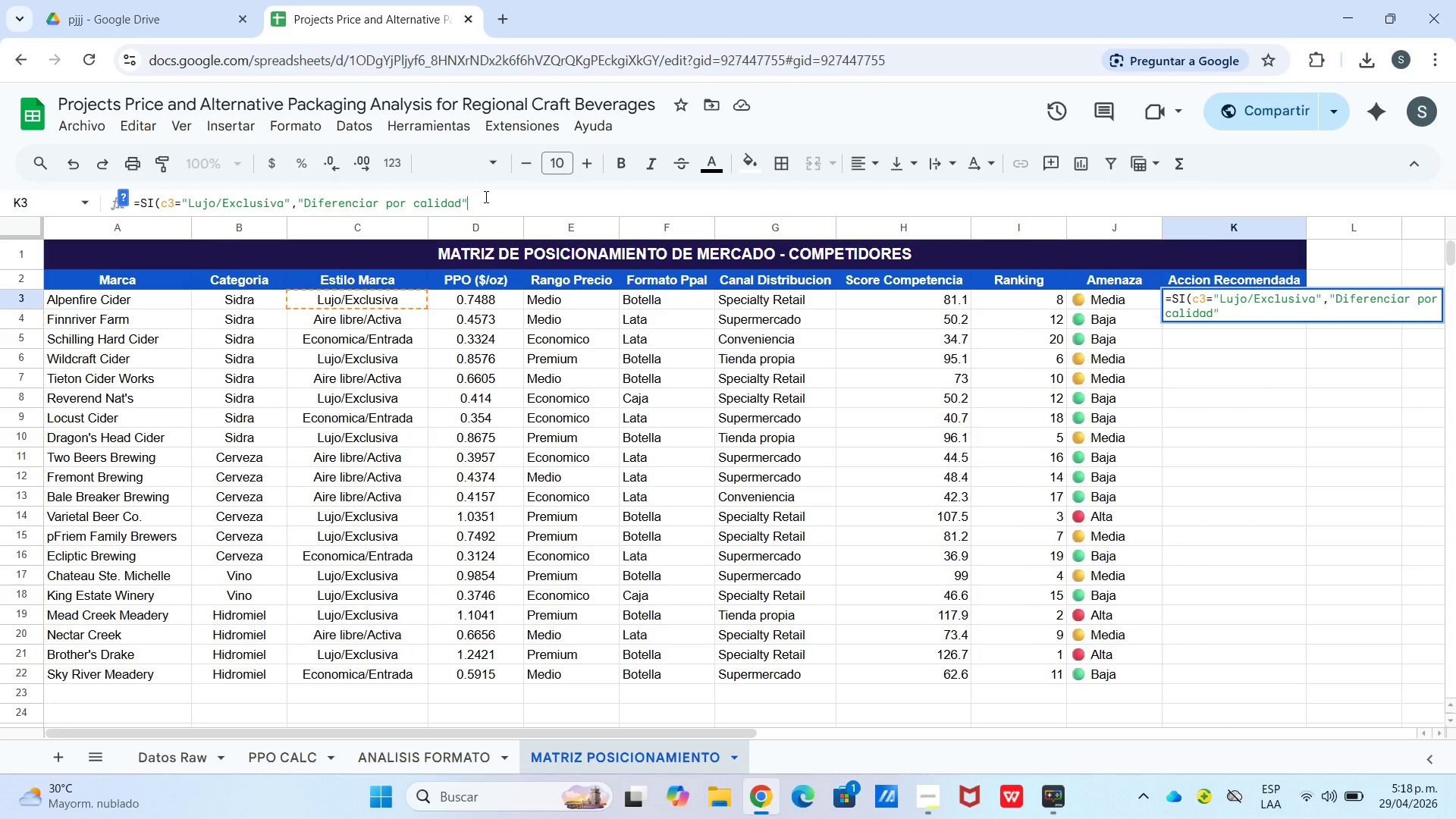 
type(,si)
key(Tab)
type(c3)@Aire Li)
key(Backspace)
key(Backspace)
type(libre&Activa@,@Competir en c)
 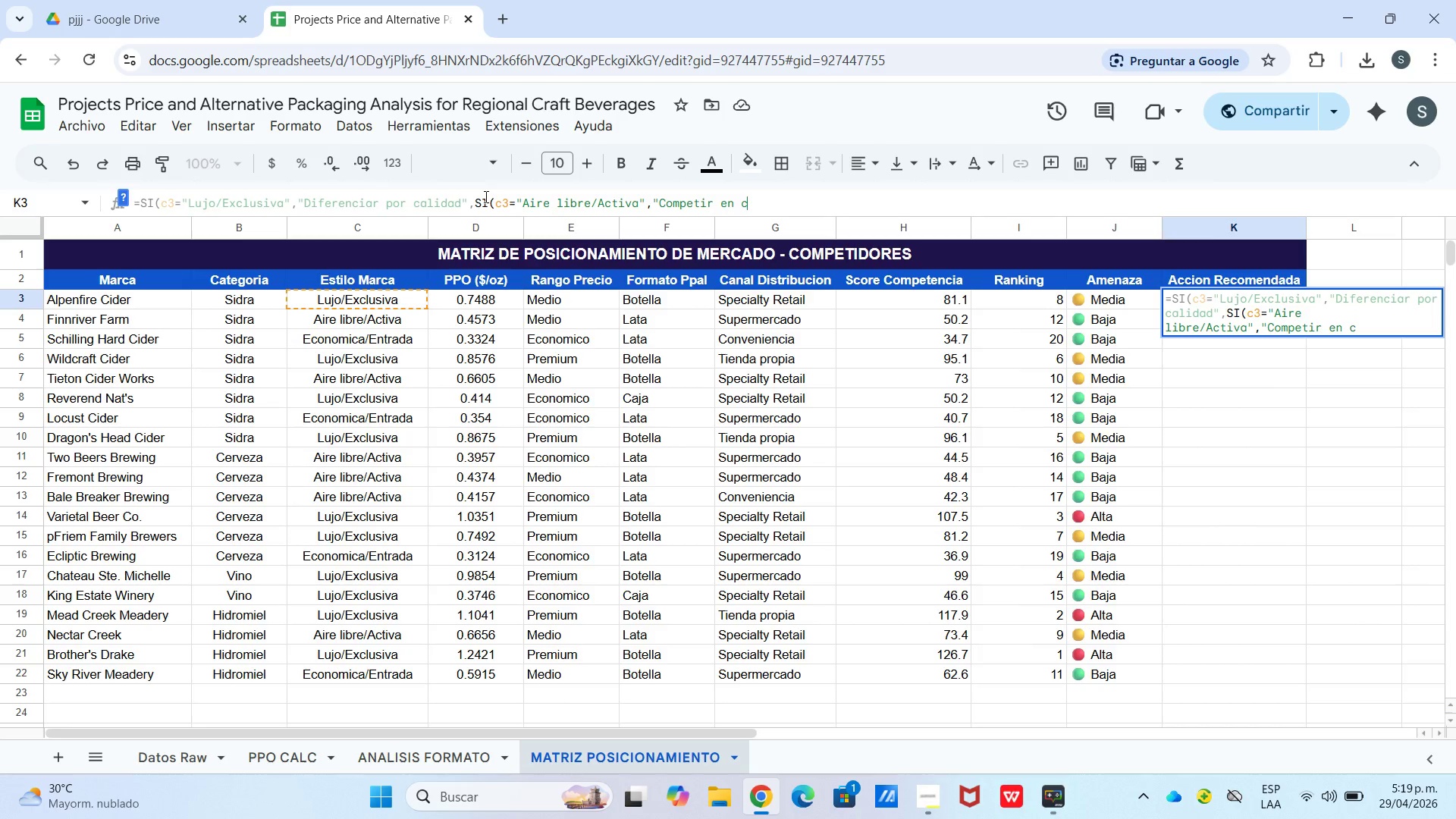 
type(onveniecnia)
key(Backspace)
key(Backspace)
key(Backspace)
key(Backspace)
type(ncia@,@Monitorear precios entrada@(()
 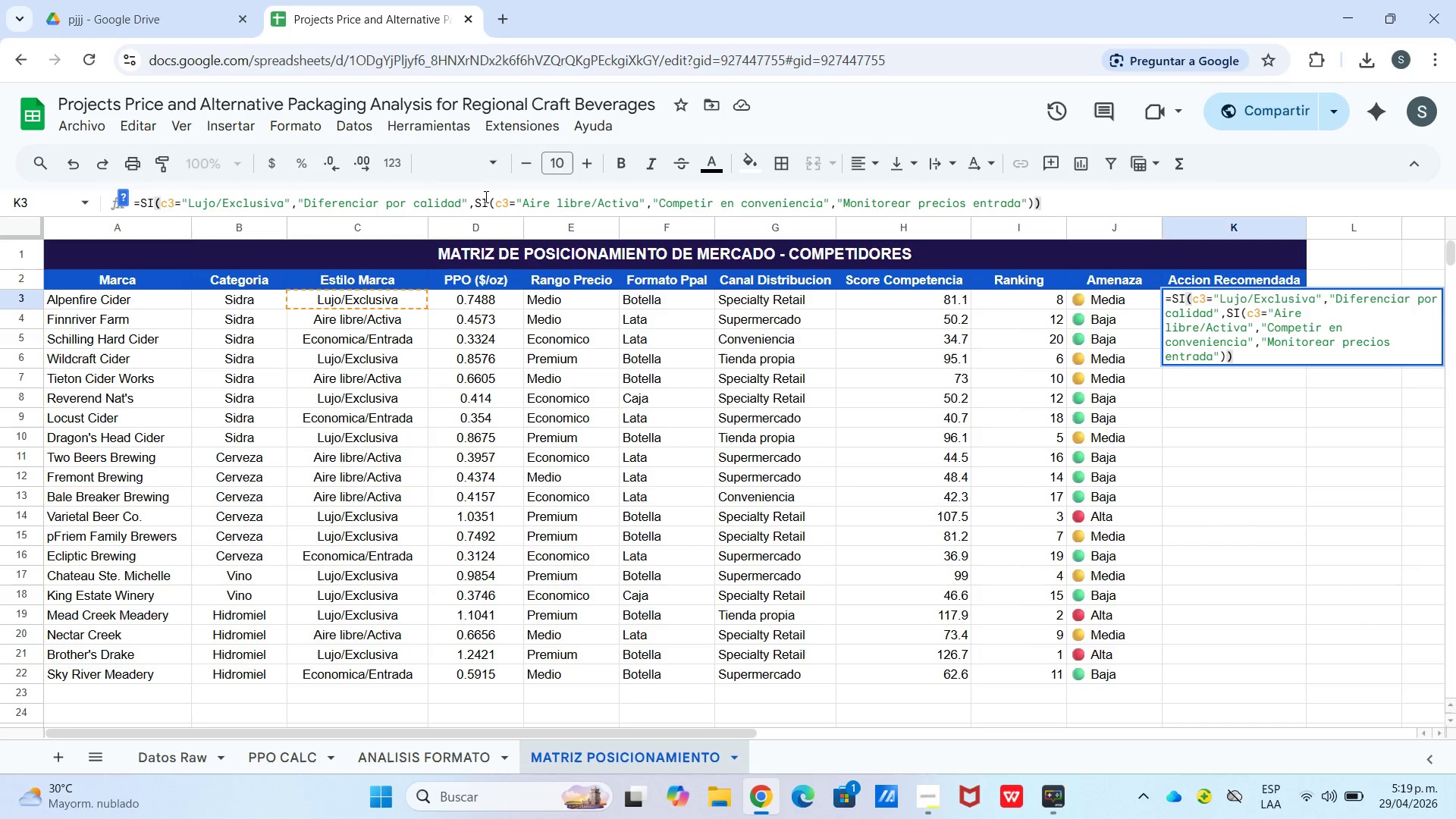 
key(Enter)
 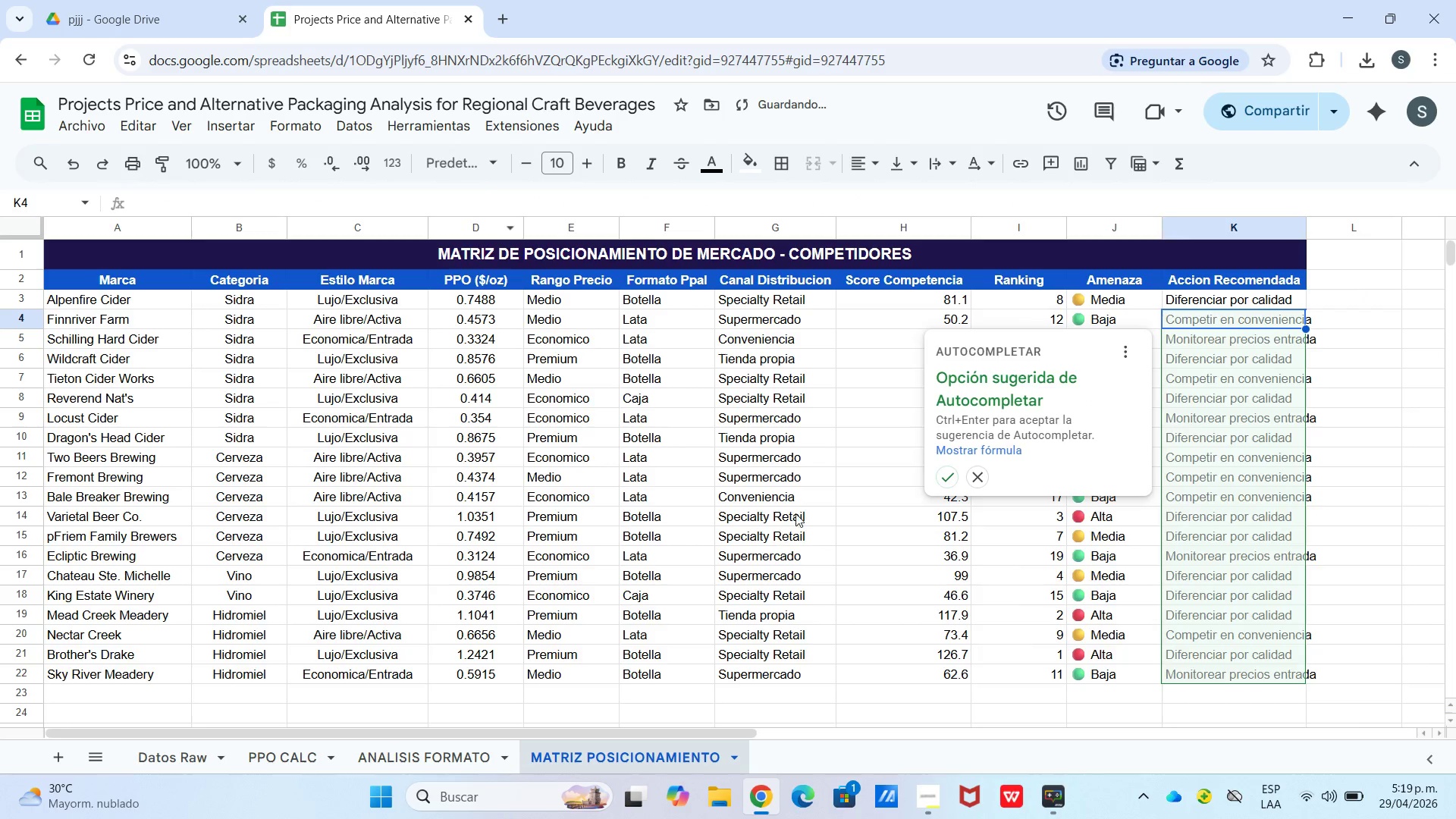 
left_click([949, 470])
 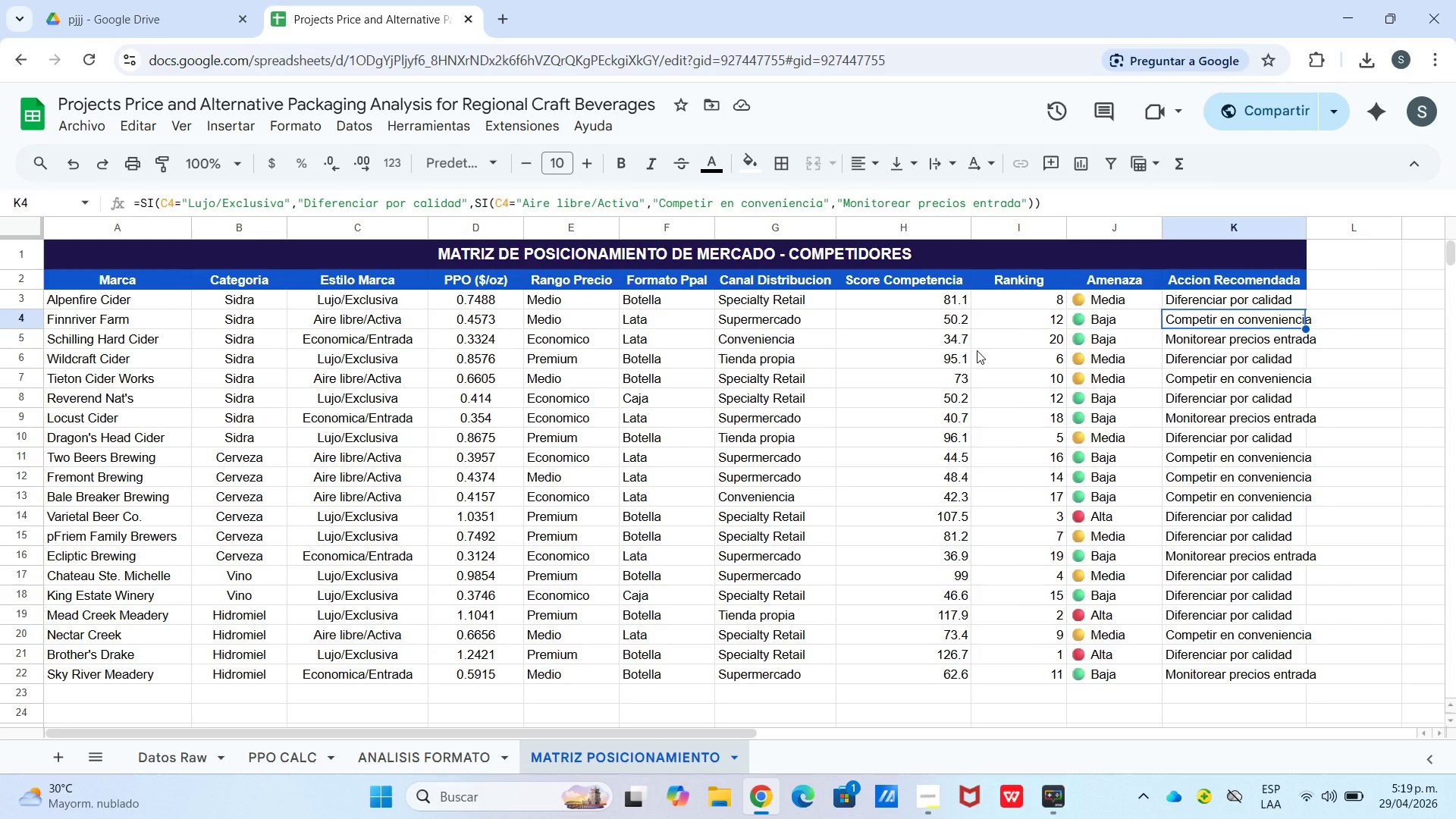 
wait(18.25)
 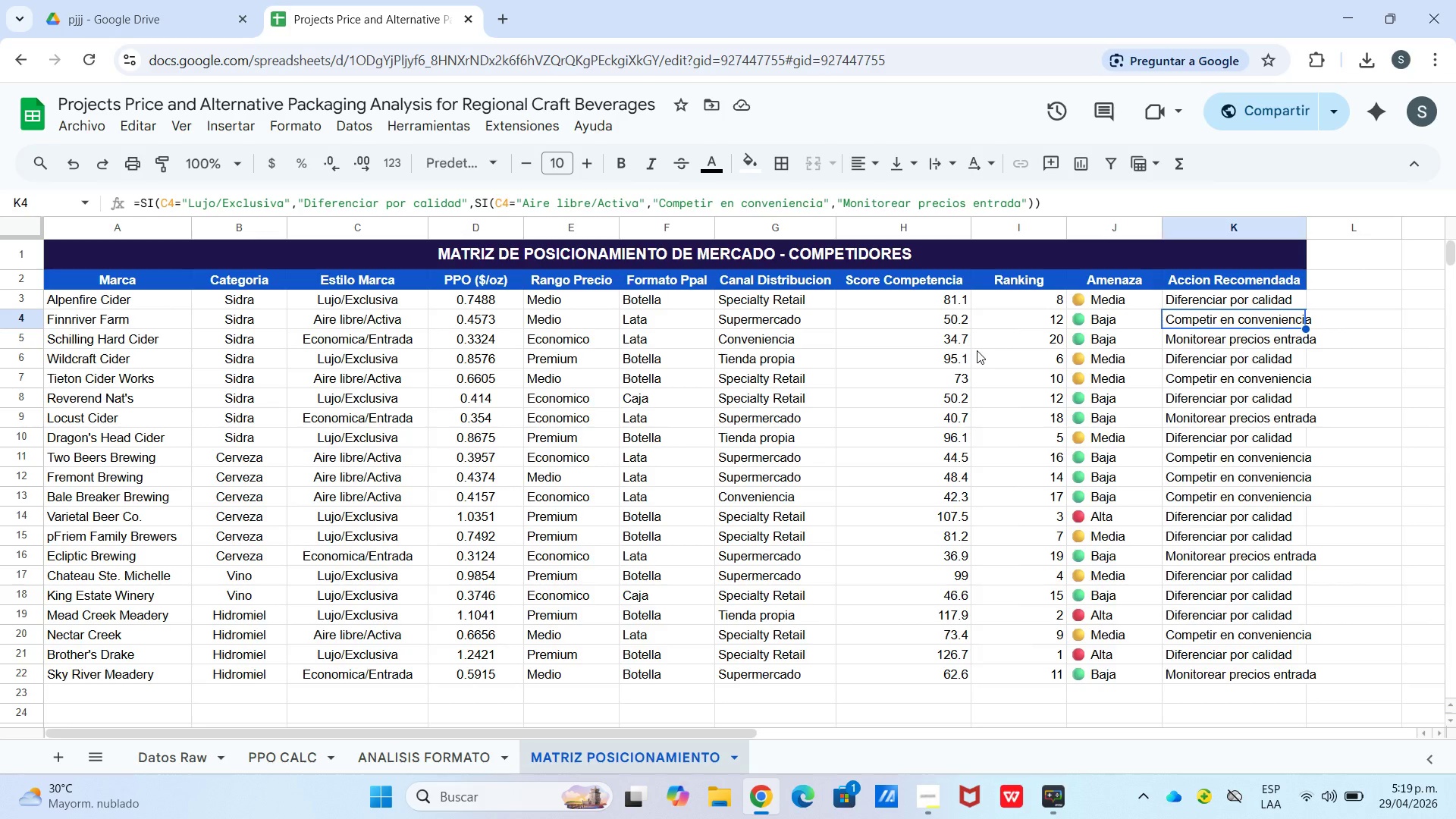 
left_click_drag(start_coordinate=[1306, 231], to_coordinate=[1339, 231])
 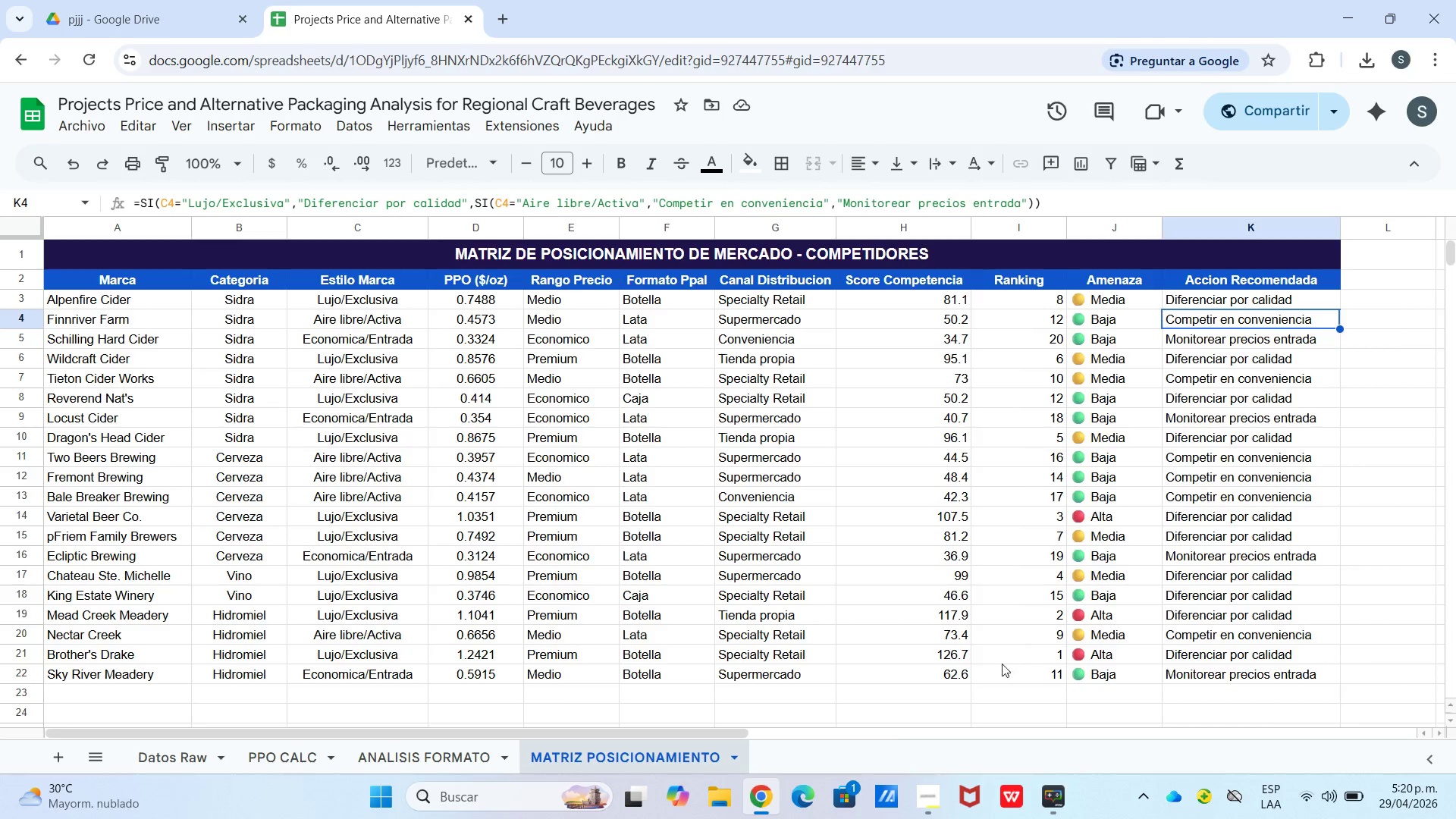 
wait(7.45)
 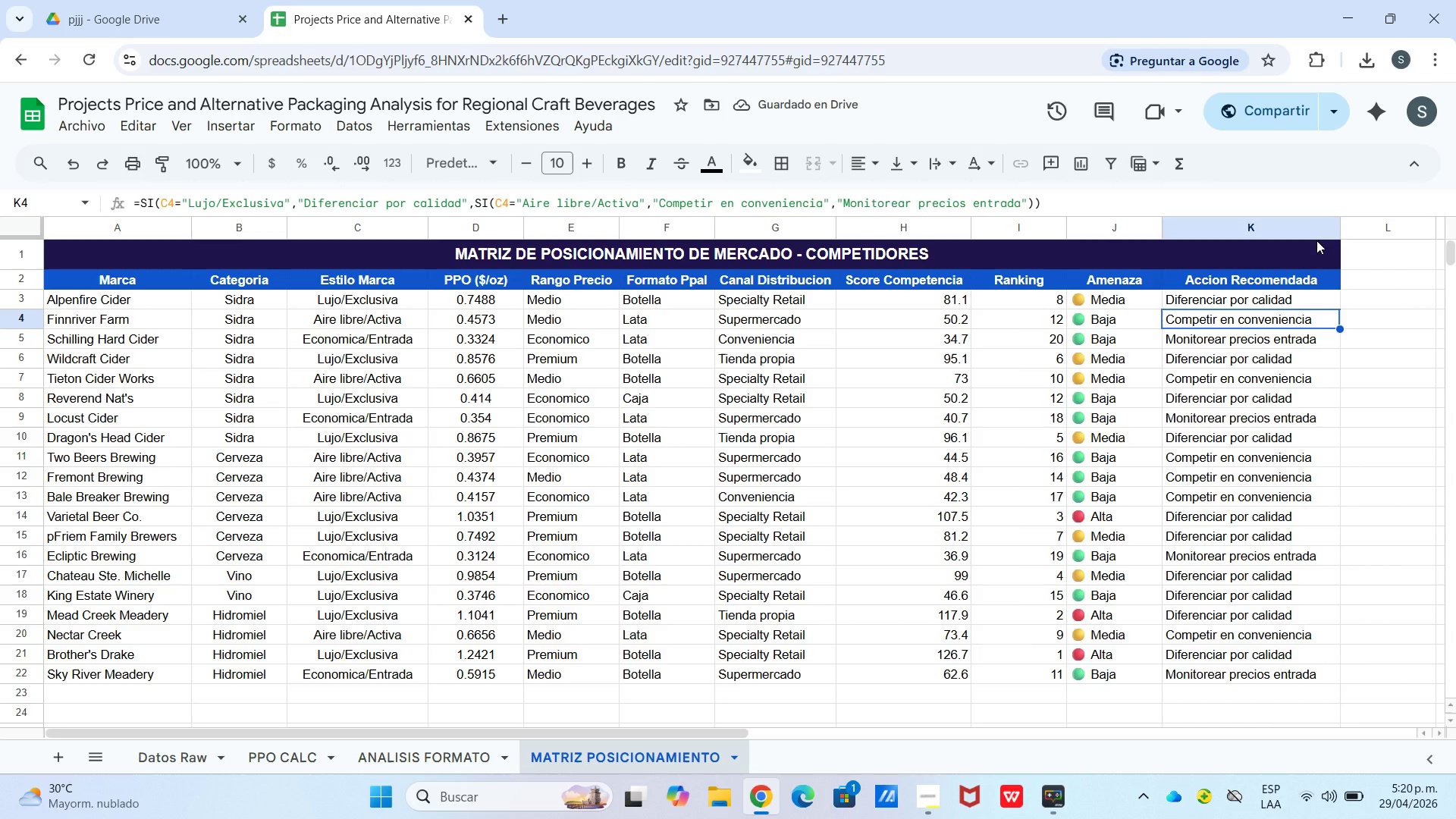 
left_click([57, 764])
 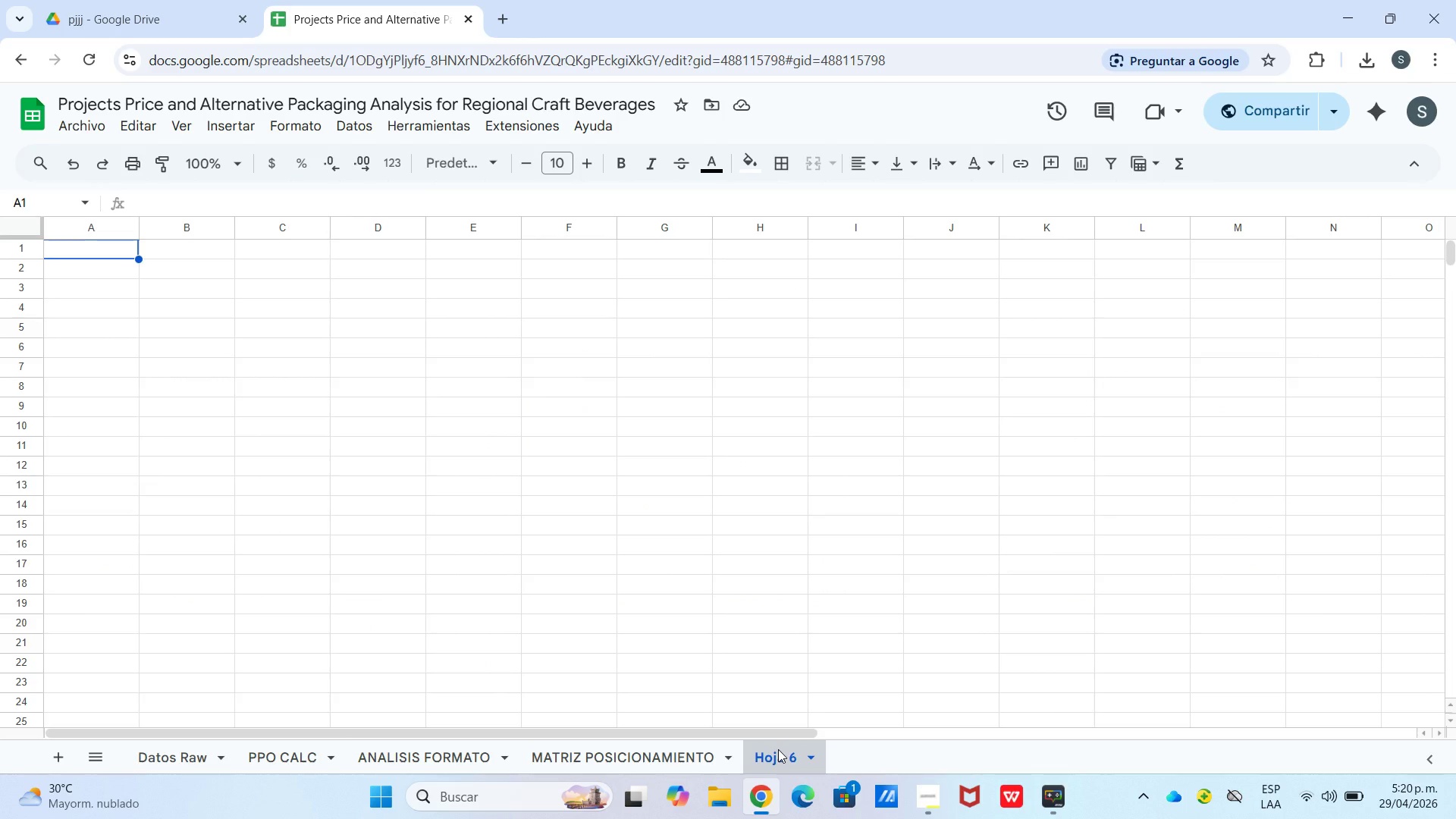 
wait(48.23)
 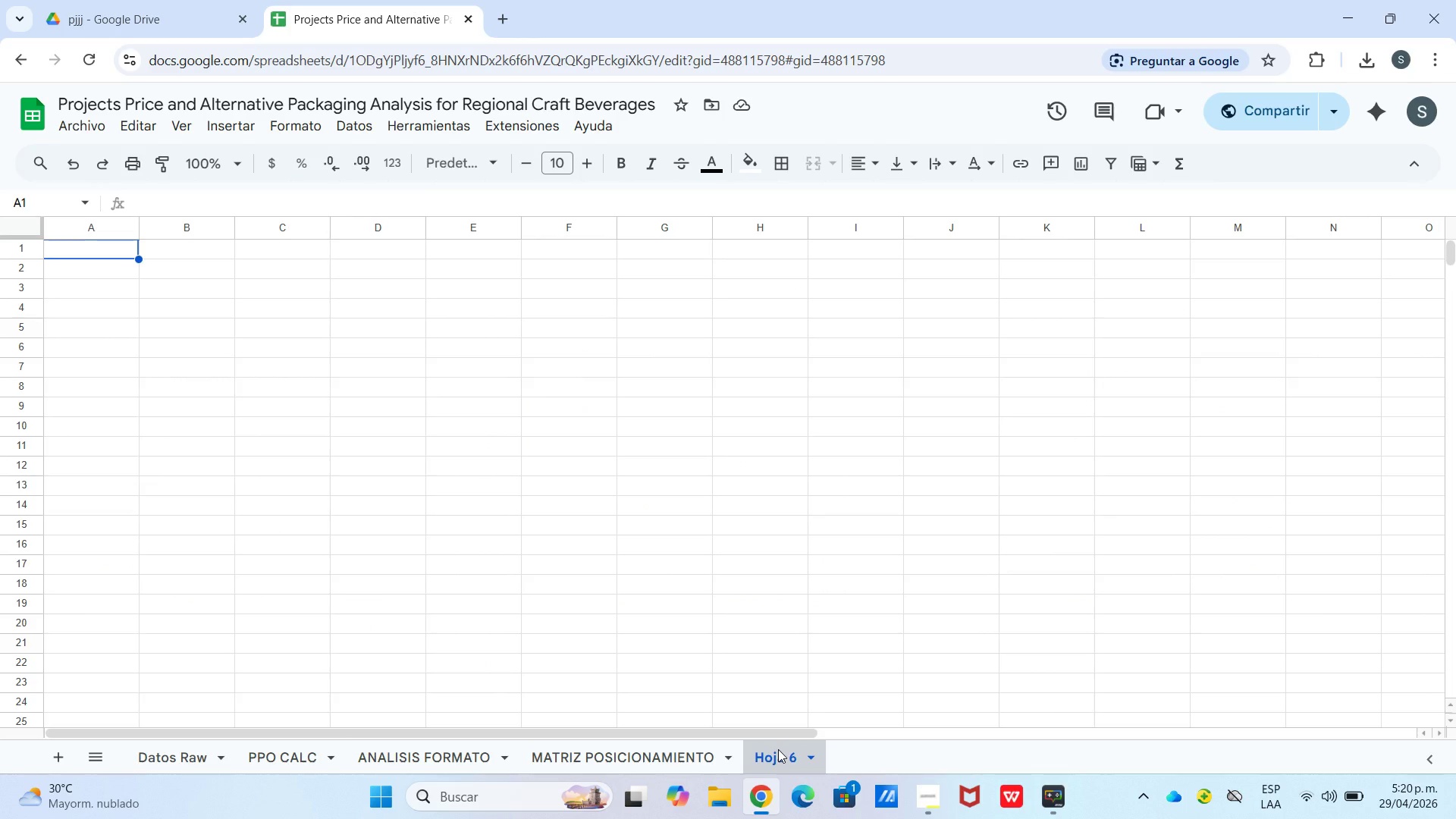 
left_click([682, 758])
 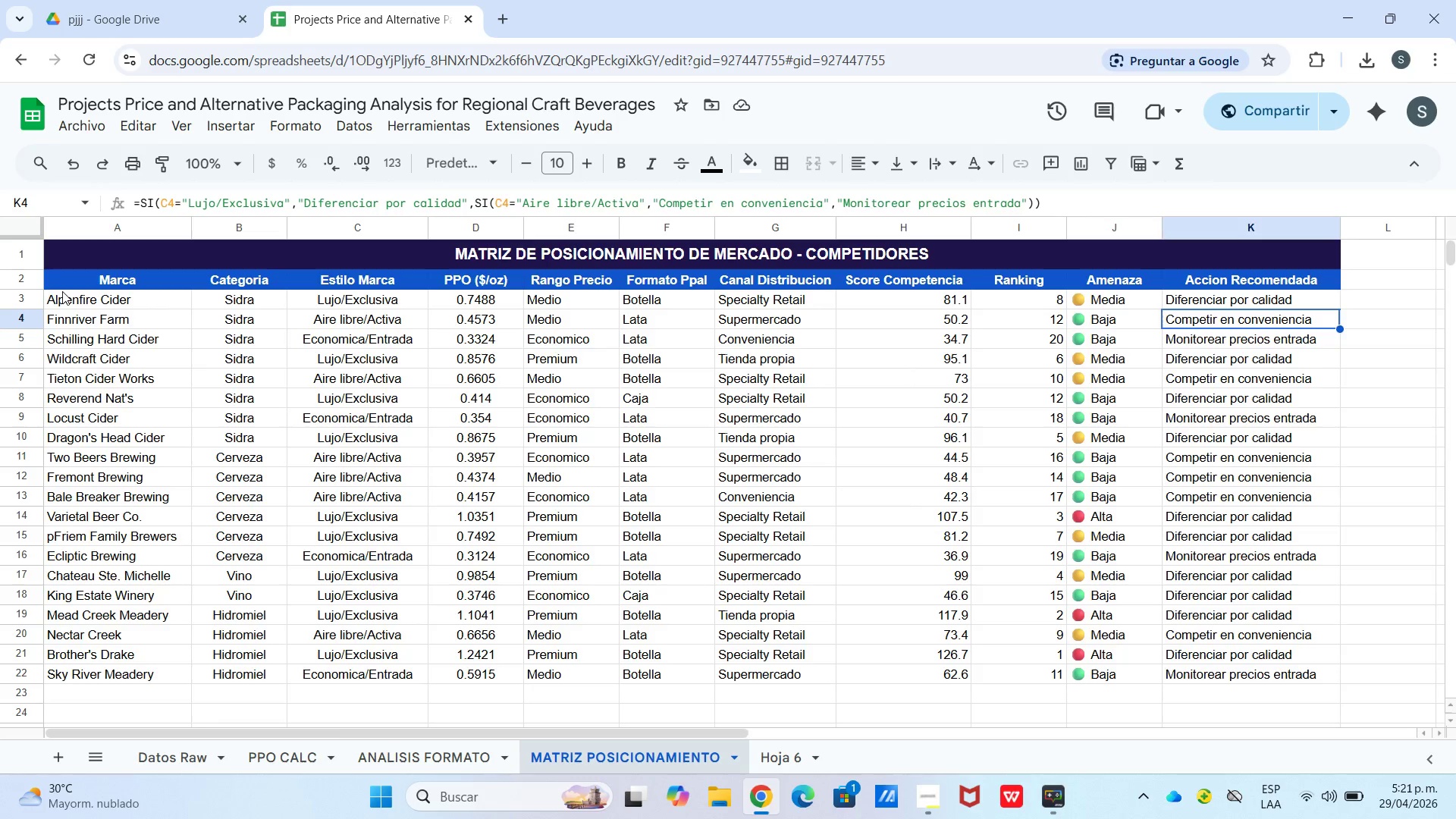 
wait(5.33)
 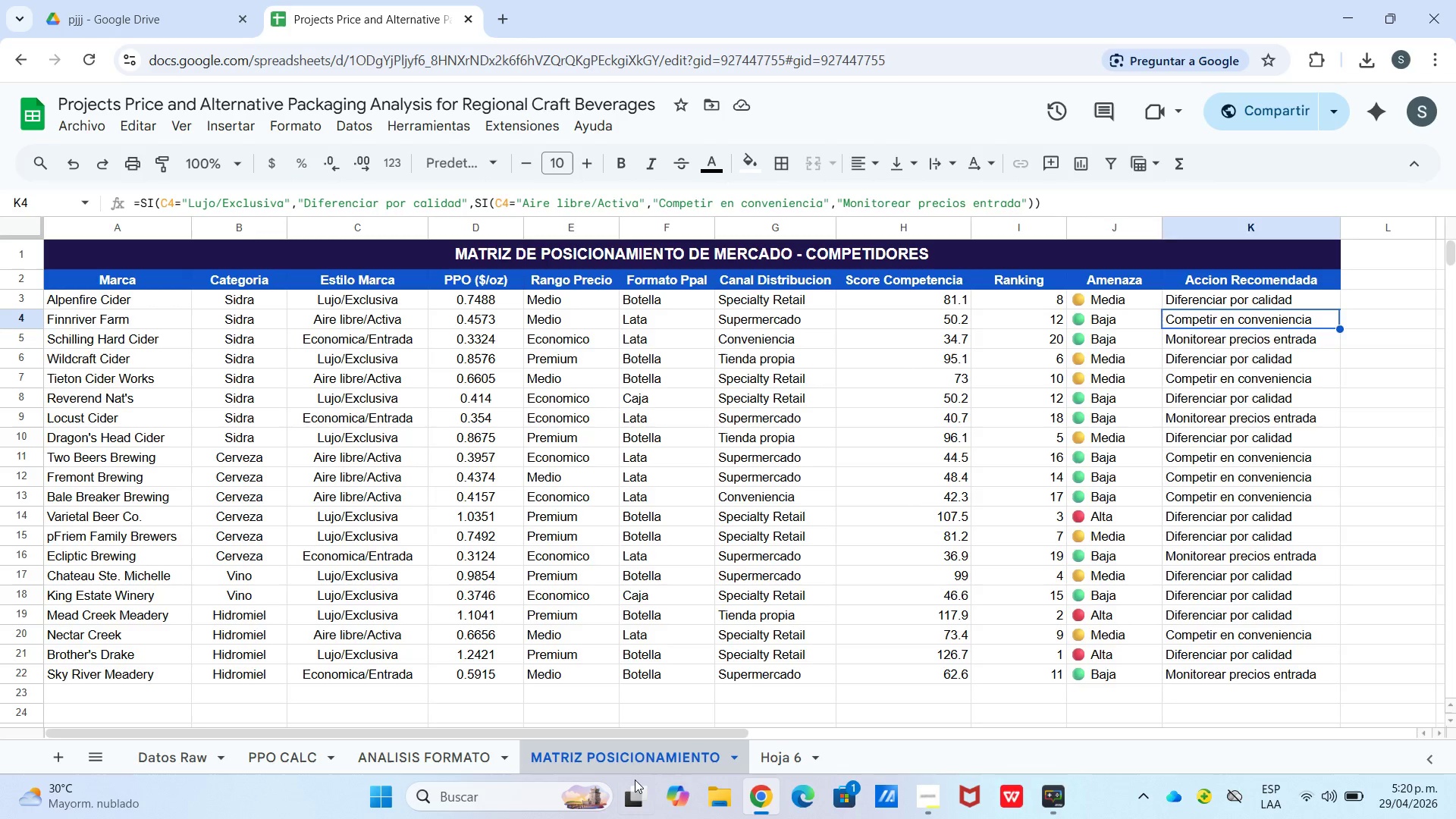 
left_click_drag(start_coordinate=[115, 305], to_coordinate=[1095, 670])
 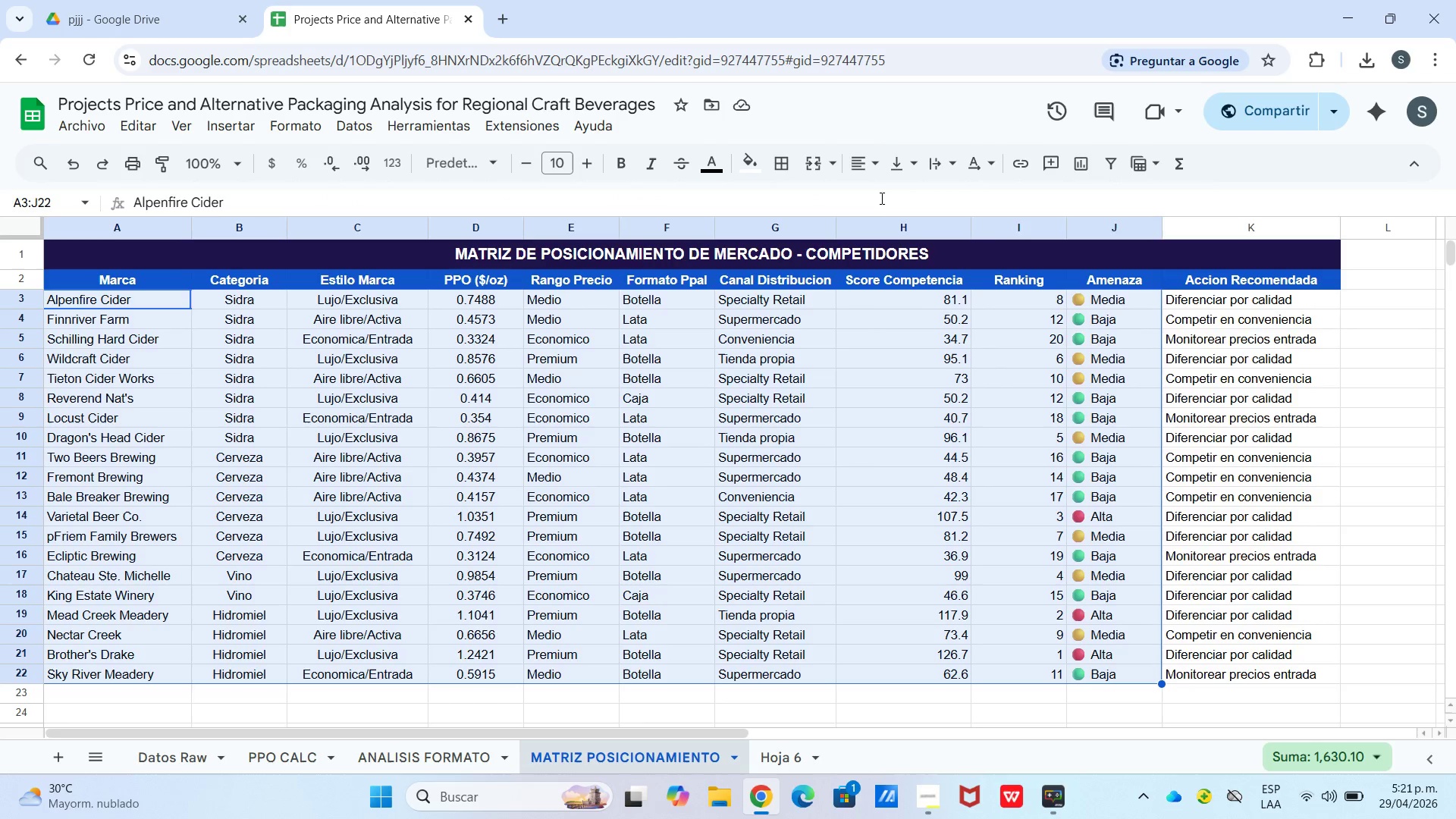 
left_click([866, 165])
 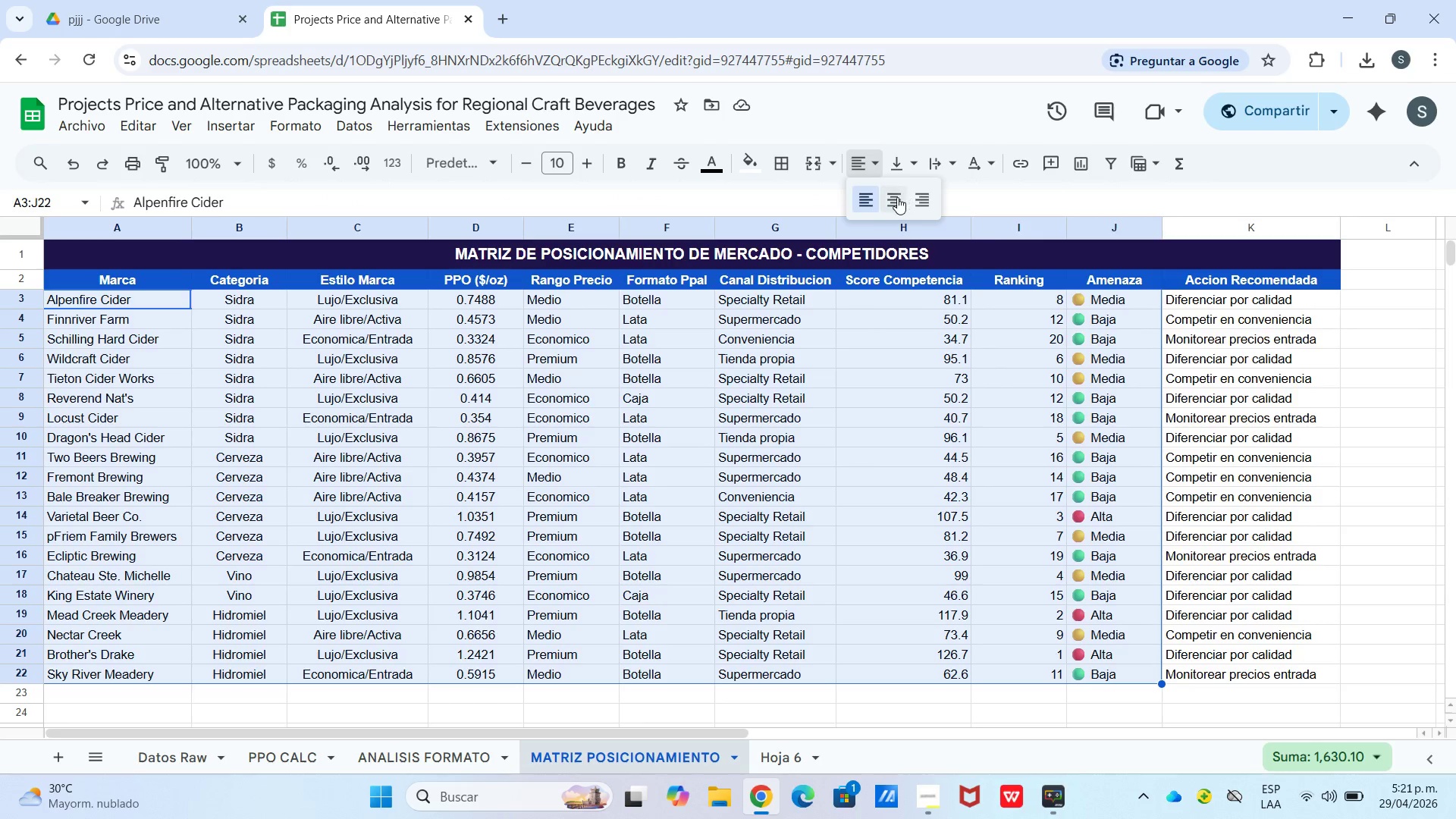 
left_click([892, 198])
 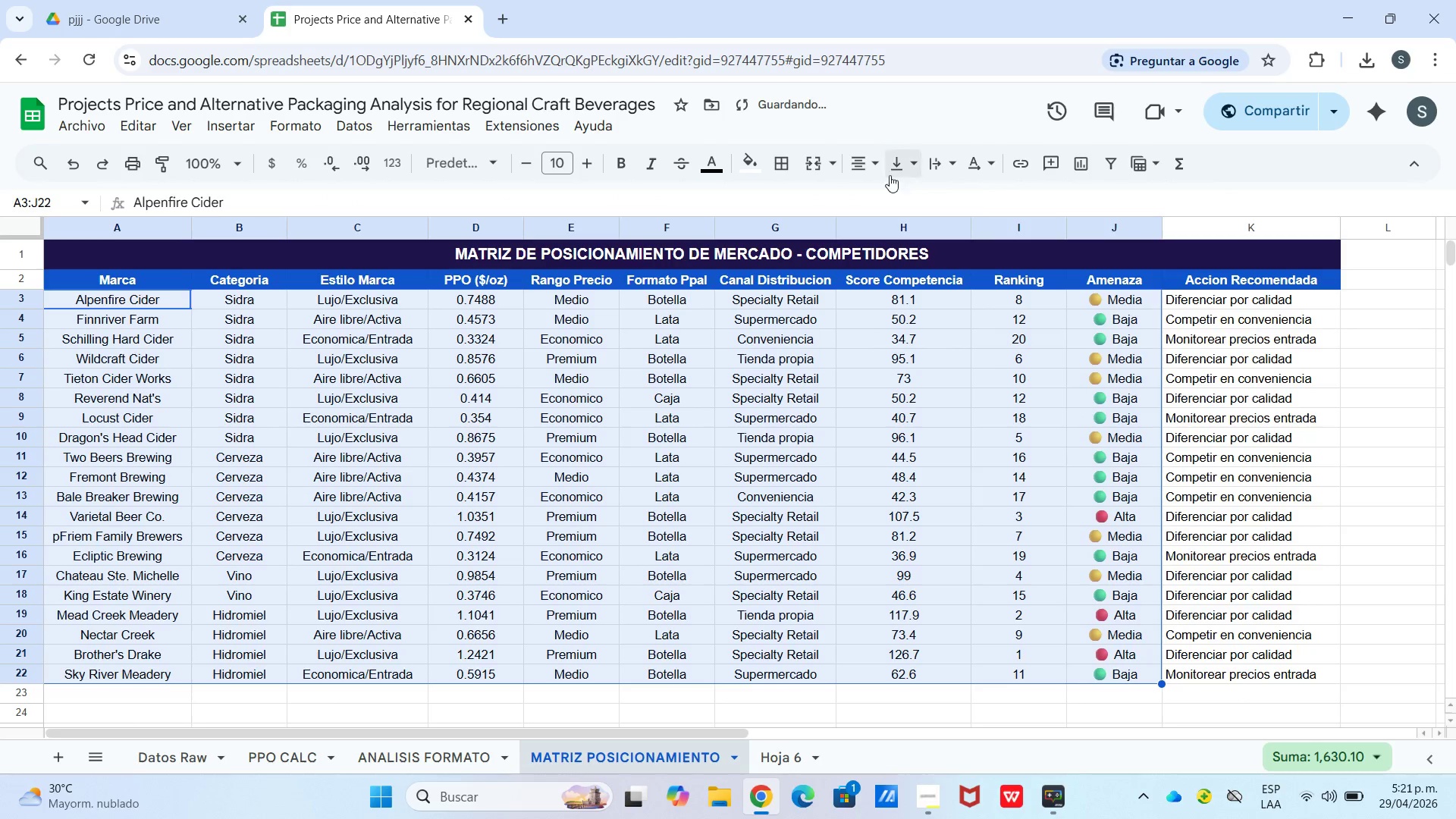 
left_click_drag(start_coordinate=[890, 175], to_coordinate=[893, 176])
 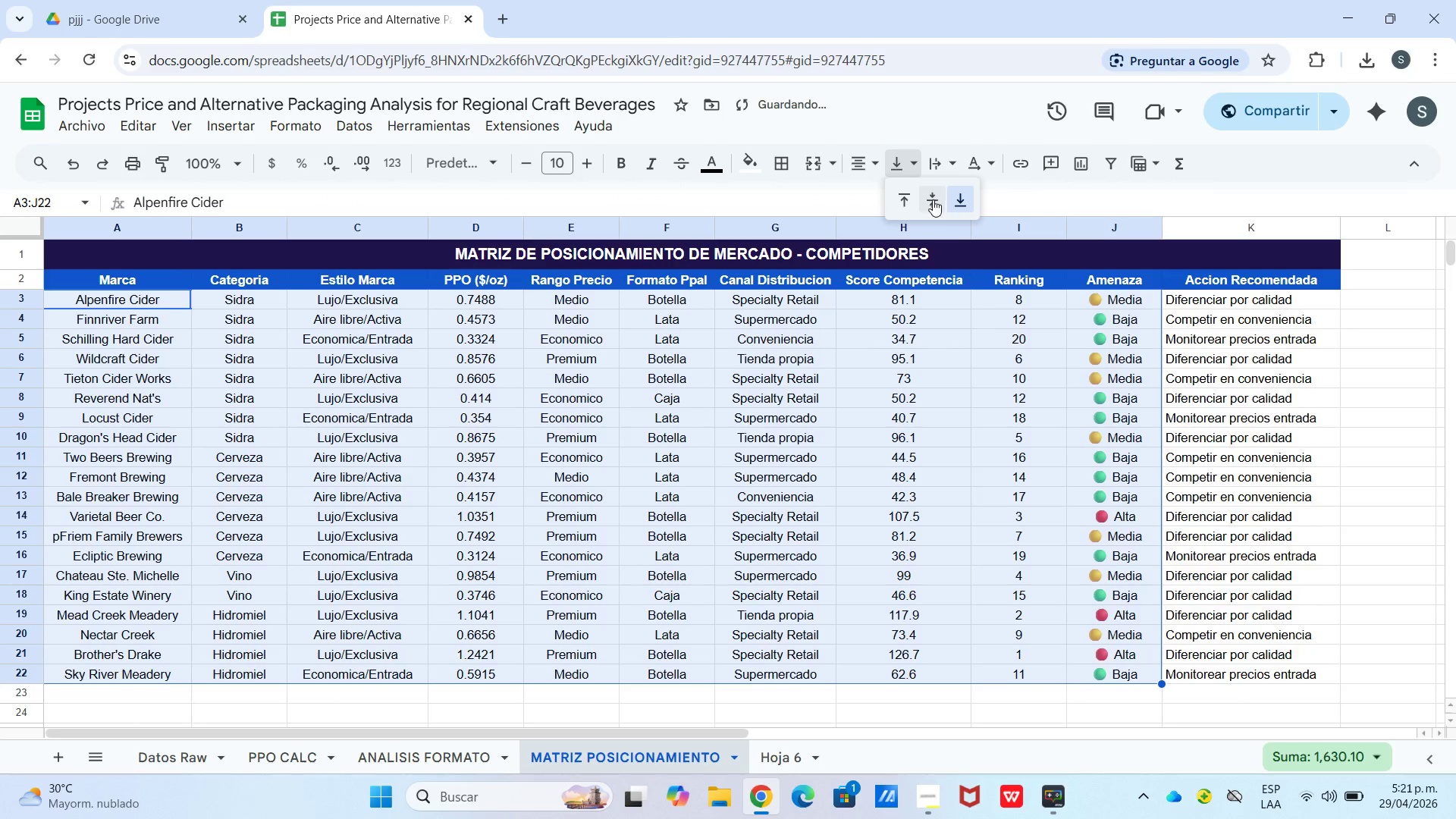 
left_click([933, 199])
 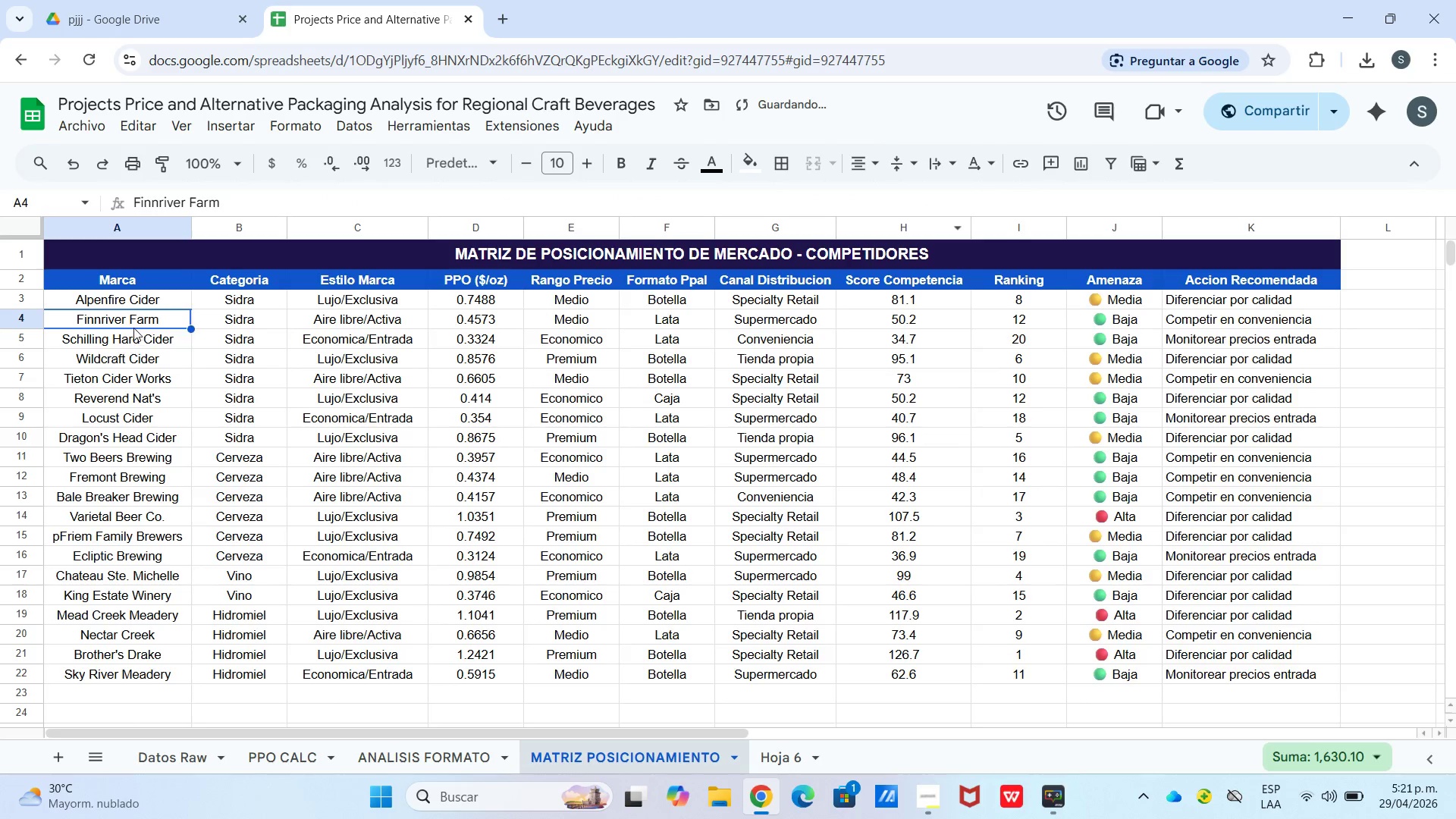 
left_click_drag(start_coordinate=[118, 299], to_coordinate=[1233, 308])
 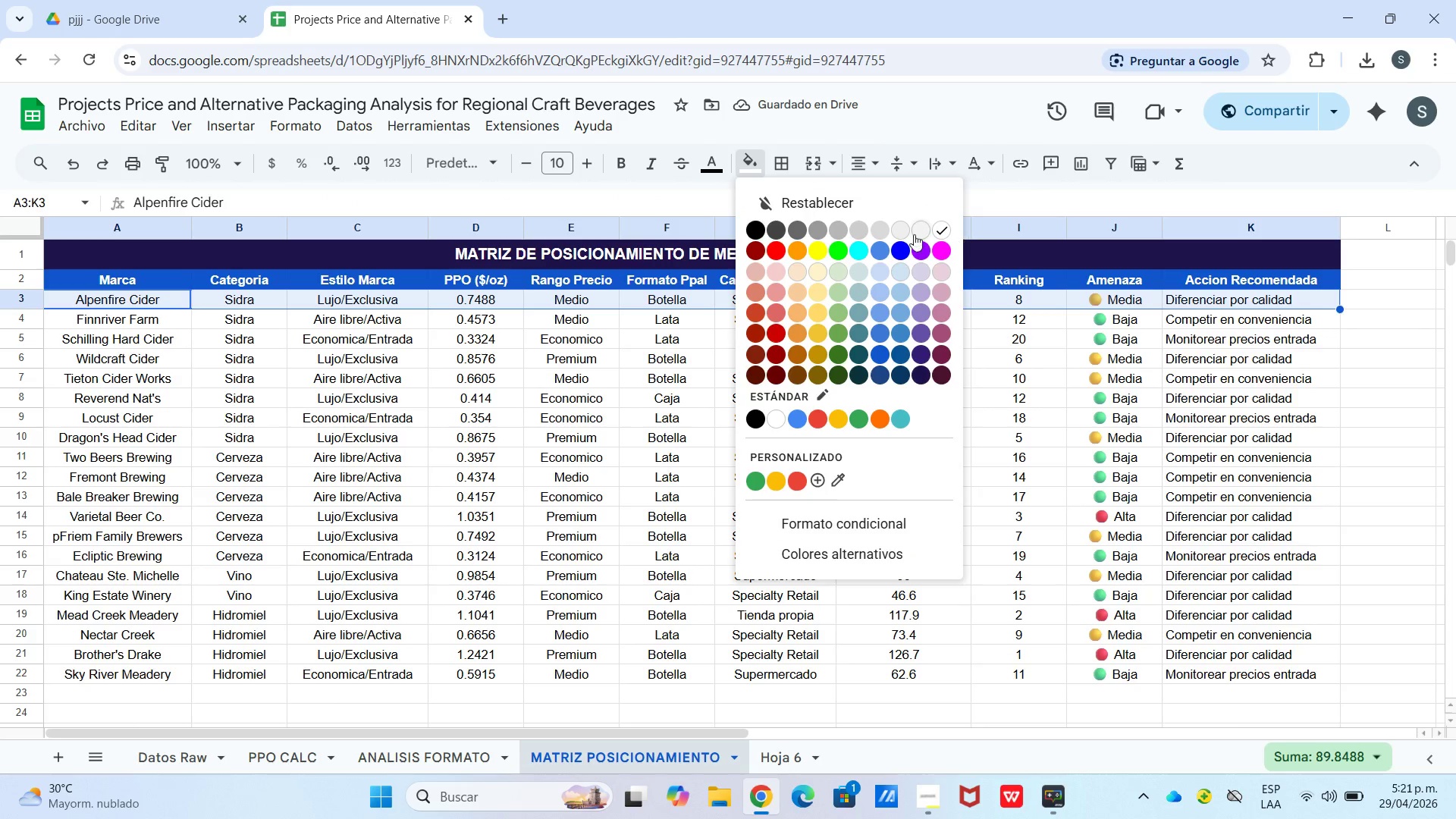 
left_click([899, 231])
 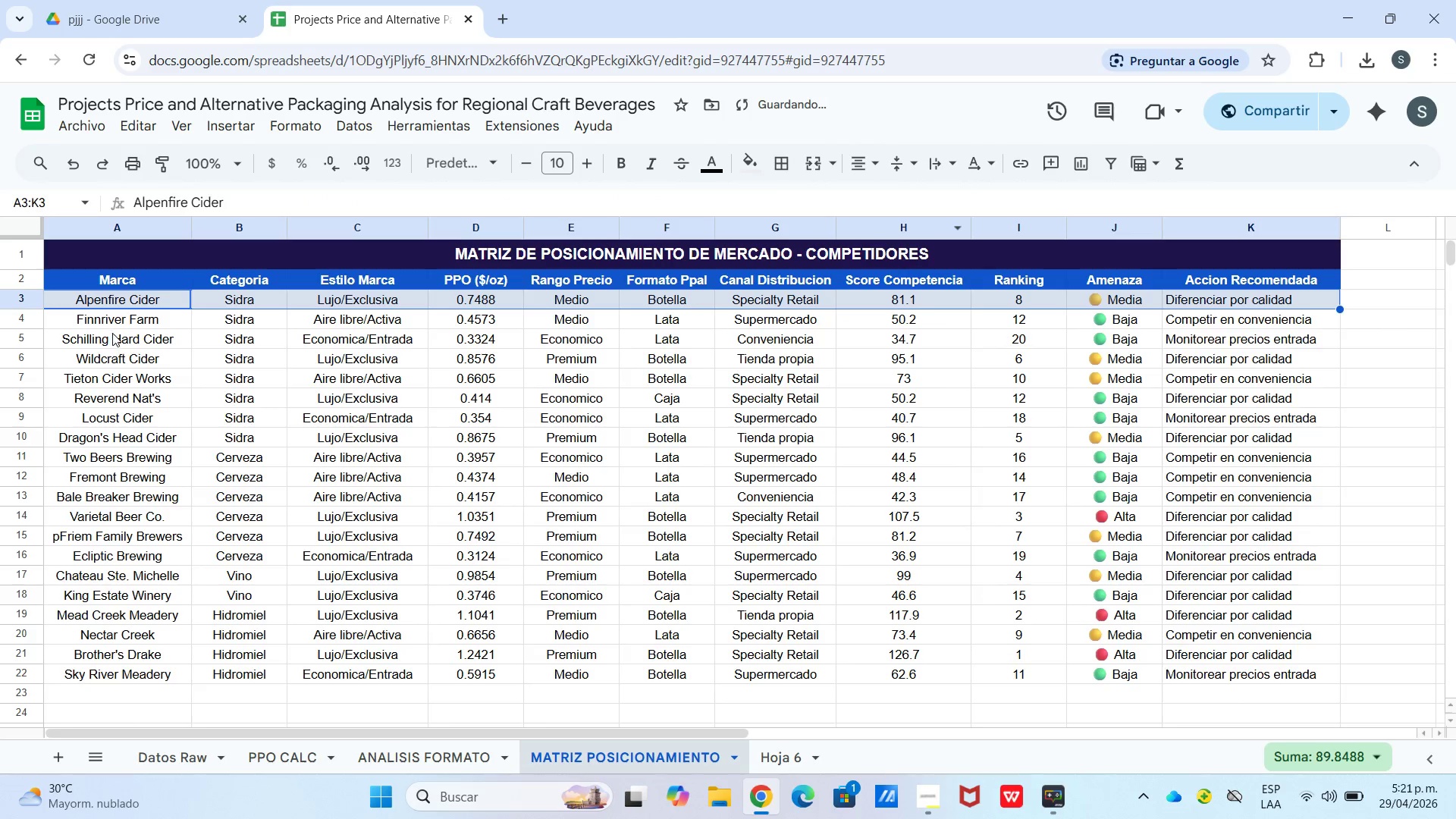 
left_click_drag(start_coordinate=[113, 333], to_coordinate=[1219, 332])
 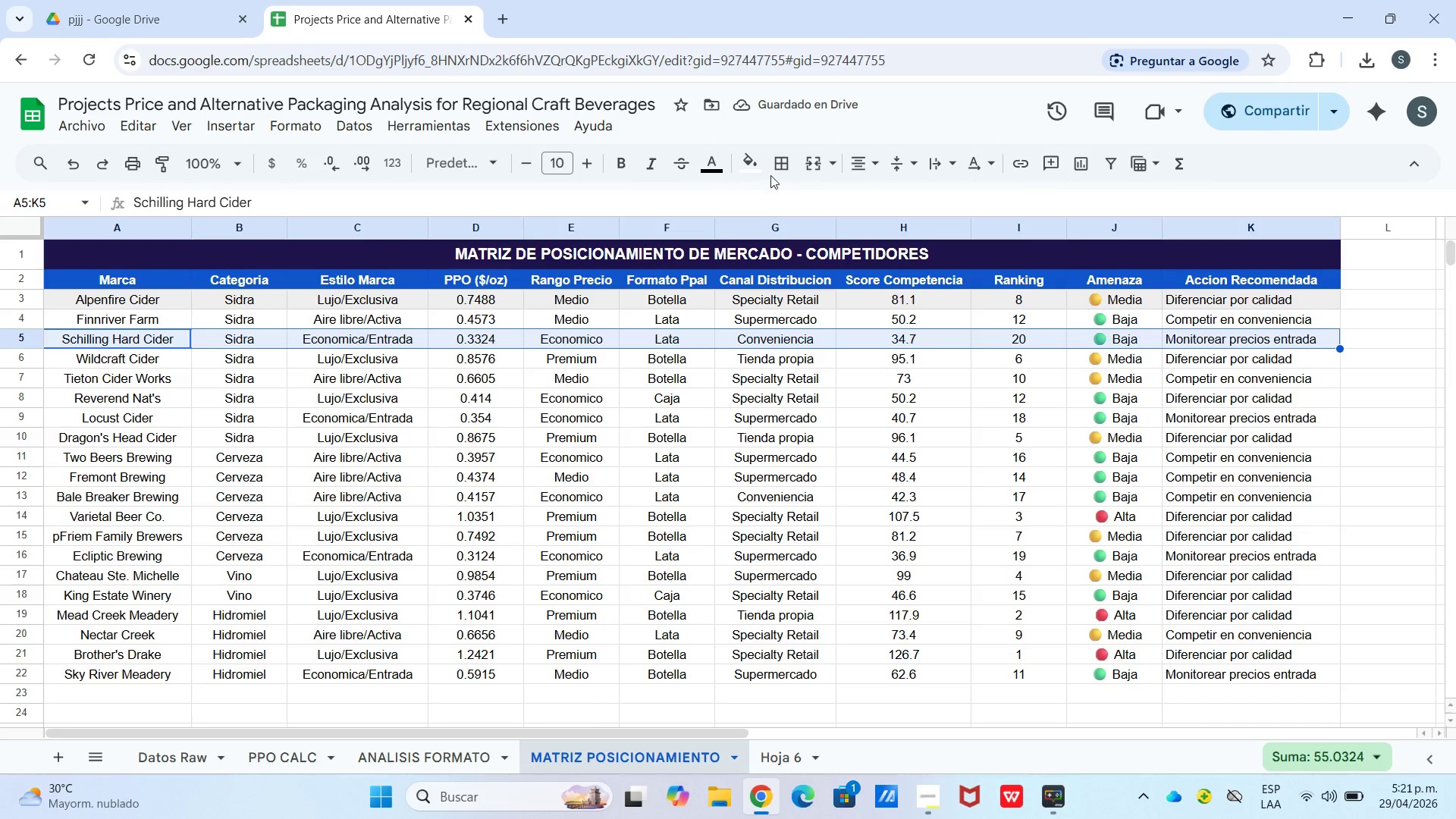 
left_click([740, 161])
 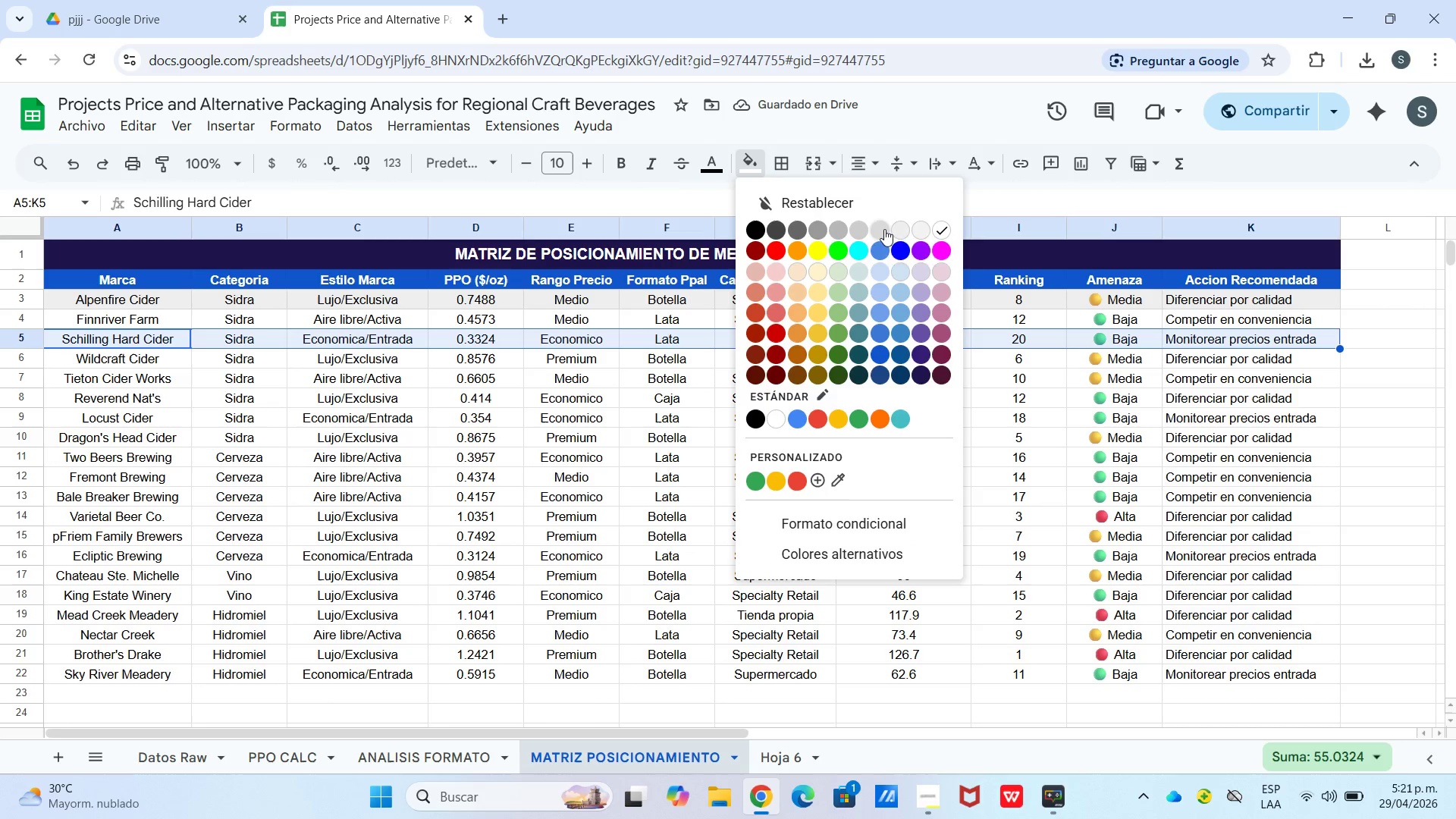 
left_click([893, 229])
 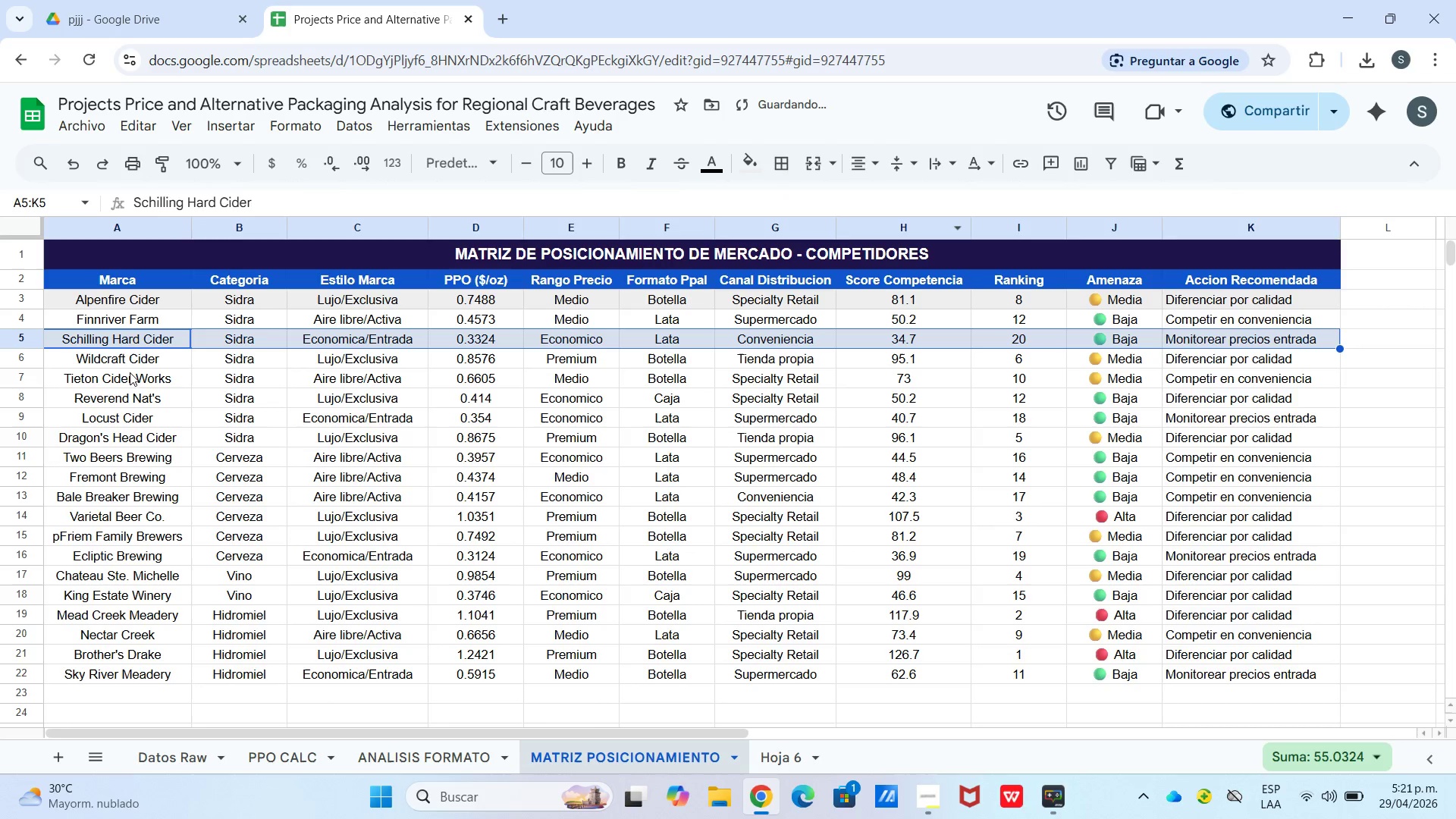 
left_click_drag(start_coordinate=[149, 385], to_coordinate=[1200, 384])
 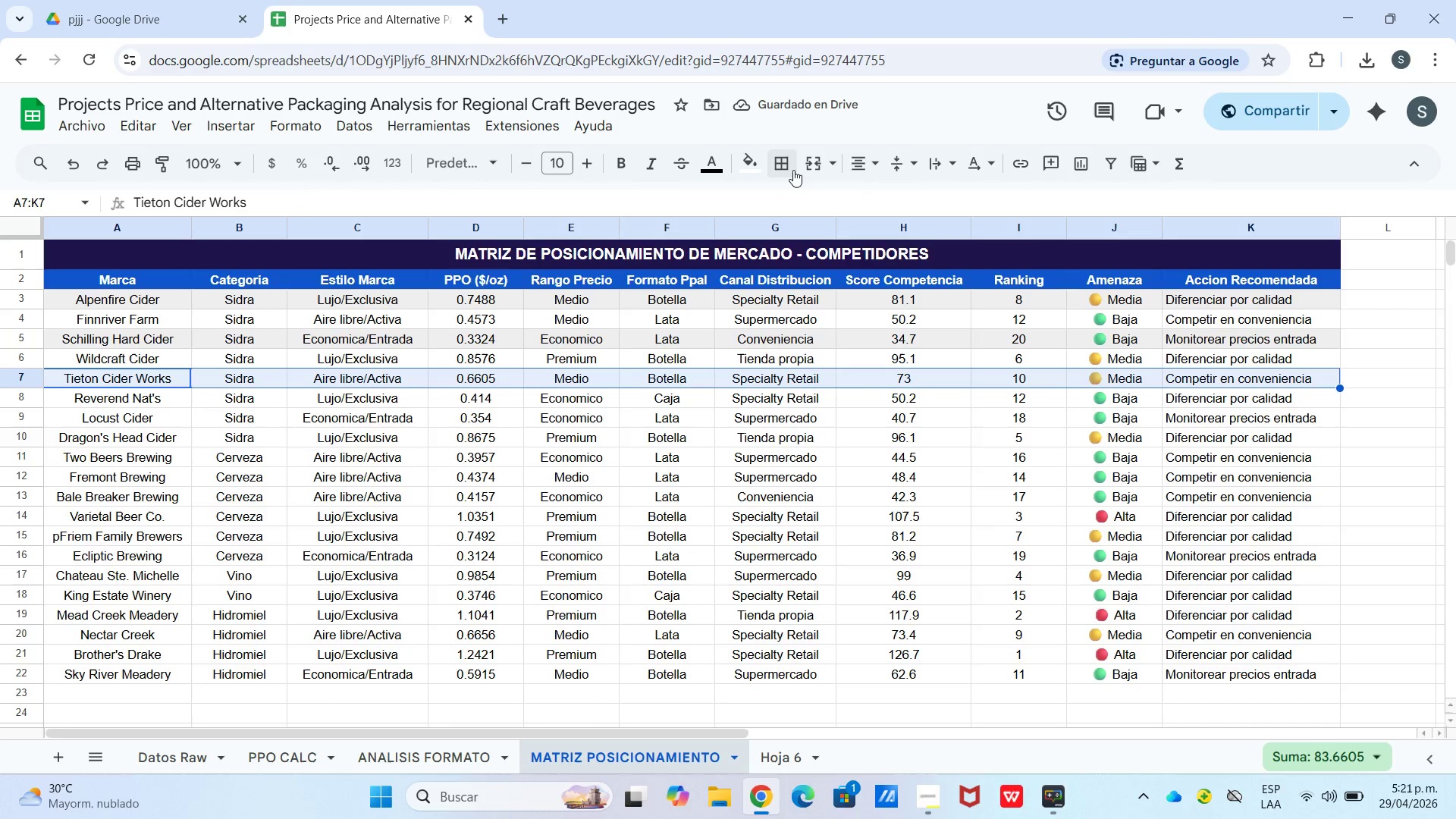 
left_click([748, 171])
 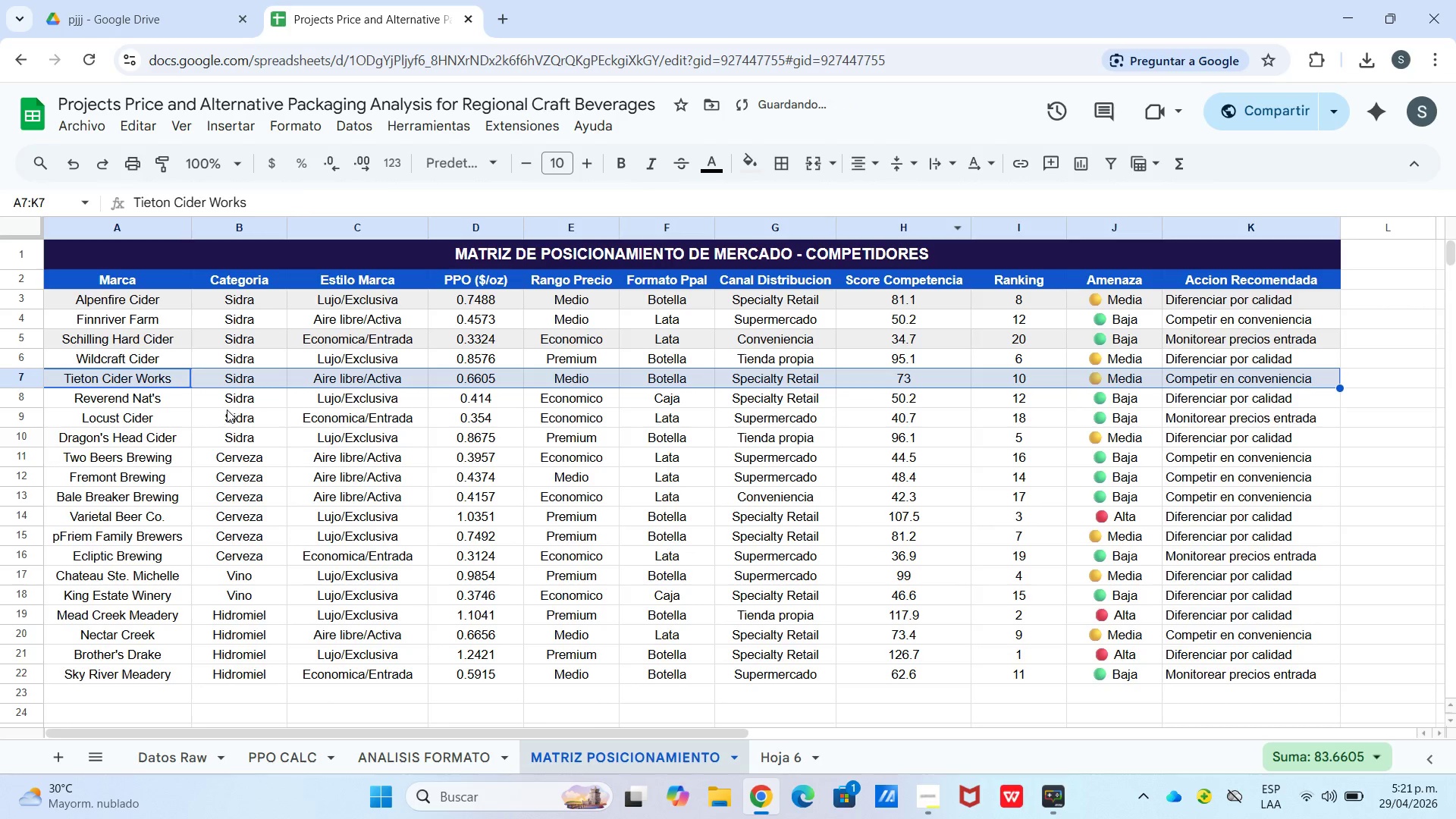 
left_click_drag(start_coordinate=[171, 421], to_coordinate=[1206, 422])
 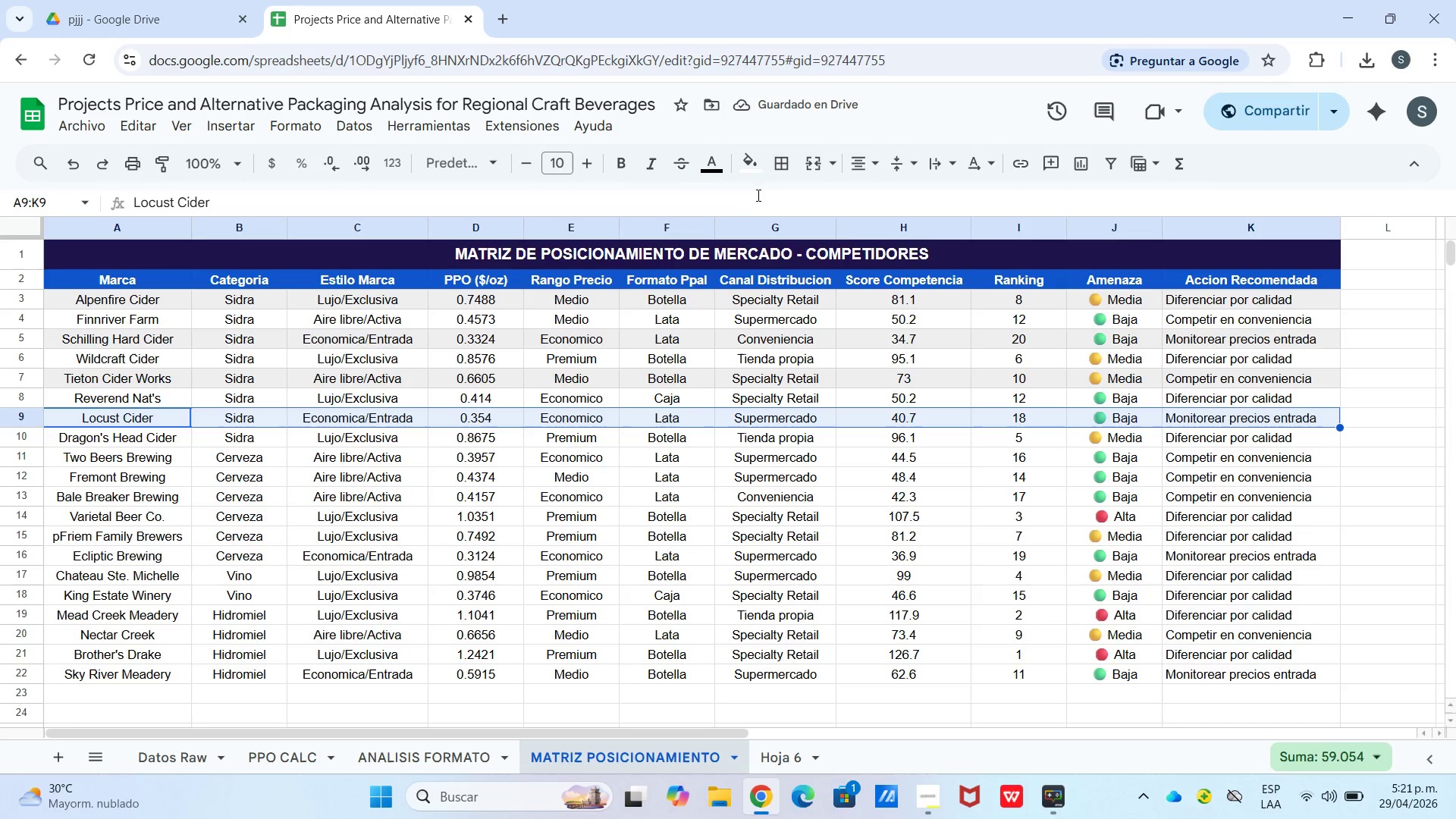 
left_click([741, 168])
 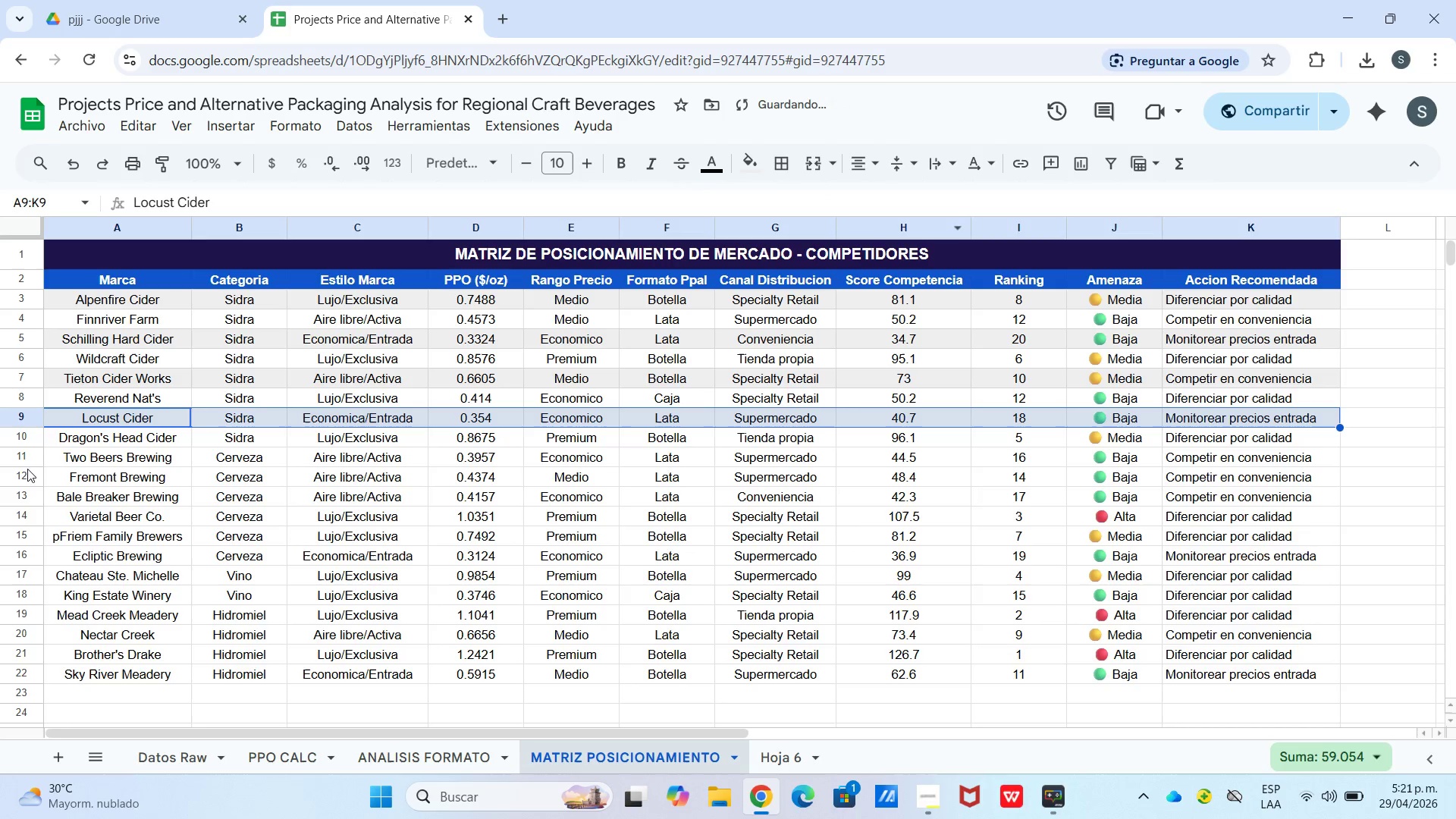 
left_click_drag(start_coordinate=[114, 453], to_coordinate=[1185, 463])
 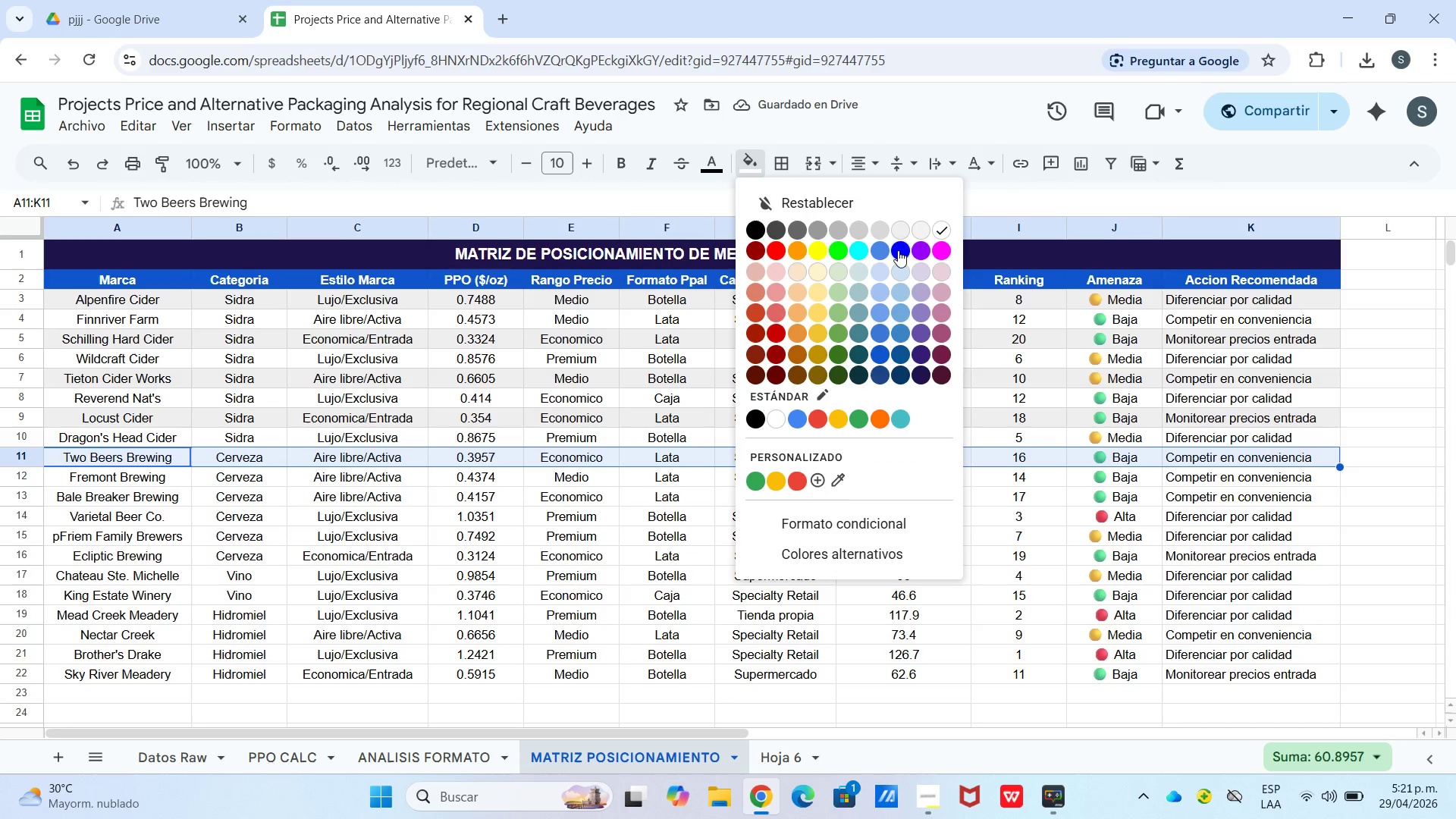 
left_click([899, 230])
 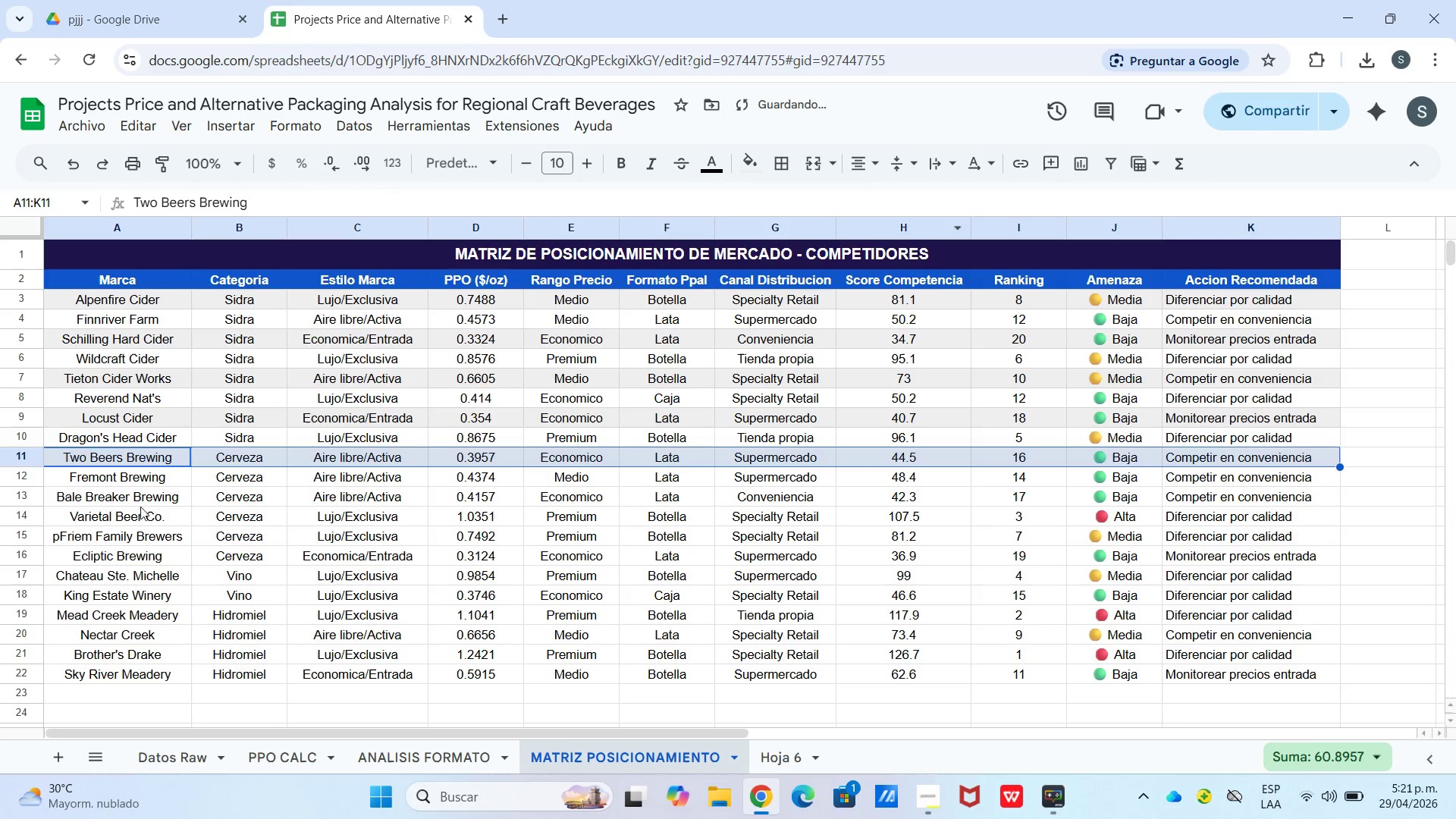 
left_click_drag(start_coordinate=[132, 499], to_coordinate=[1205, 492])
 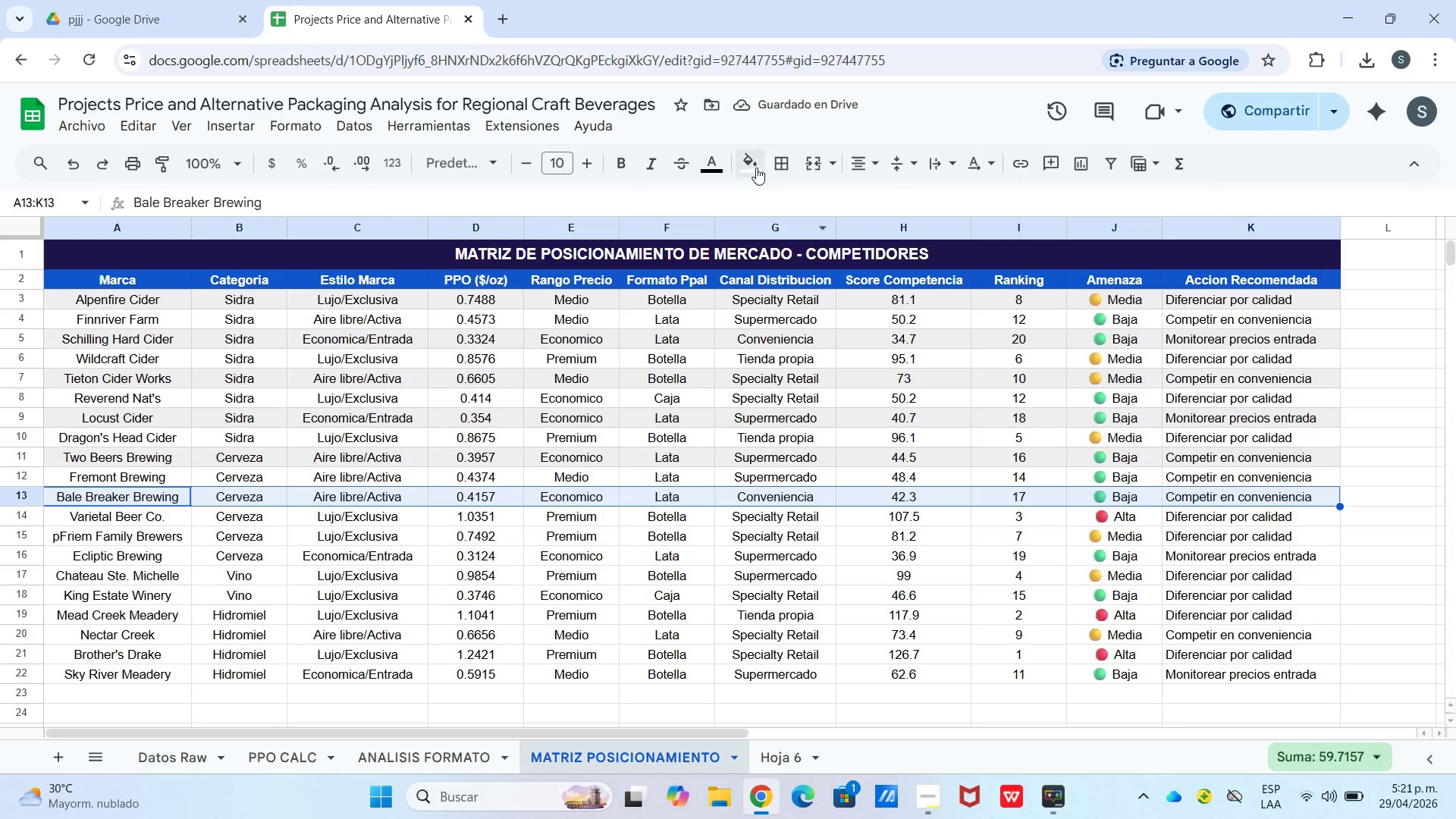 
left_click([743, 163])
 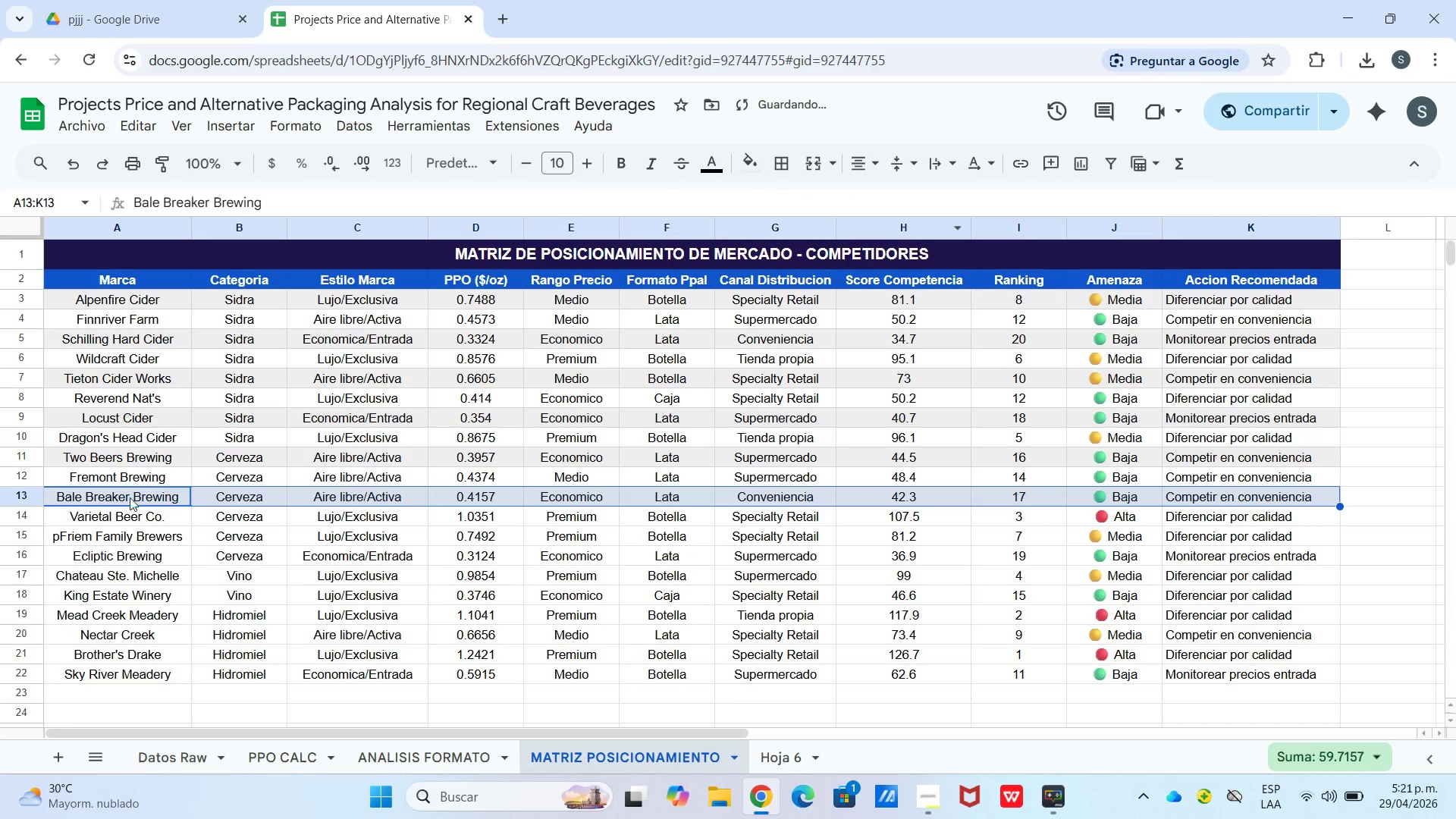 
left_click_drag(start_coordinate=[118, 540], to_coordinate=[1172, 540])
 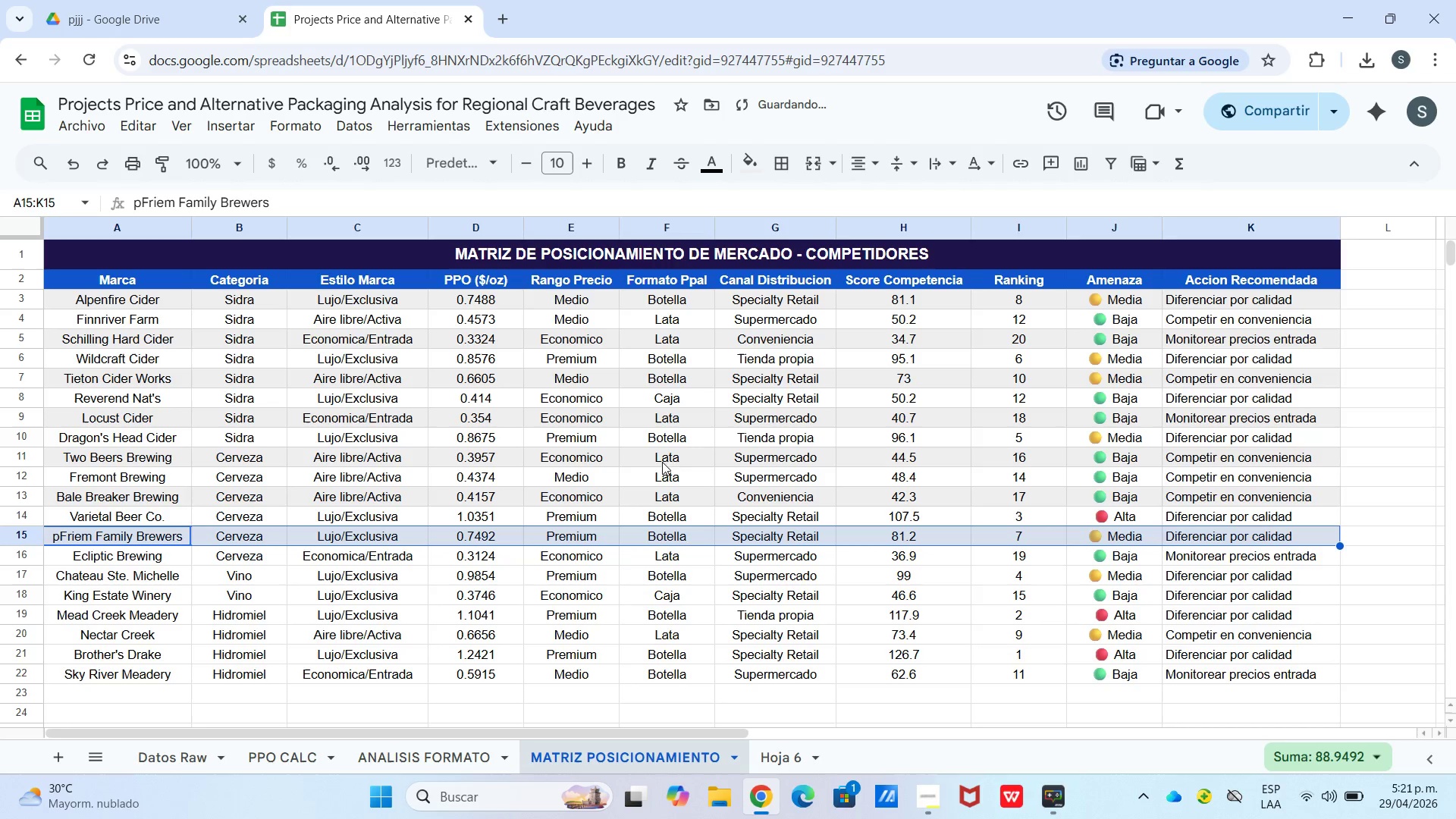 
left_click_drag(start_coordinate=[155, 578], to_coordinate=[1254, 574])
 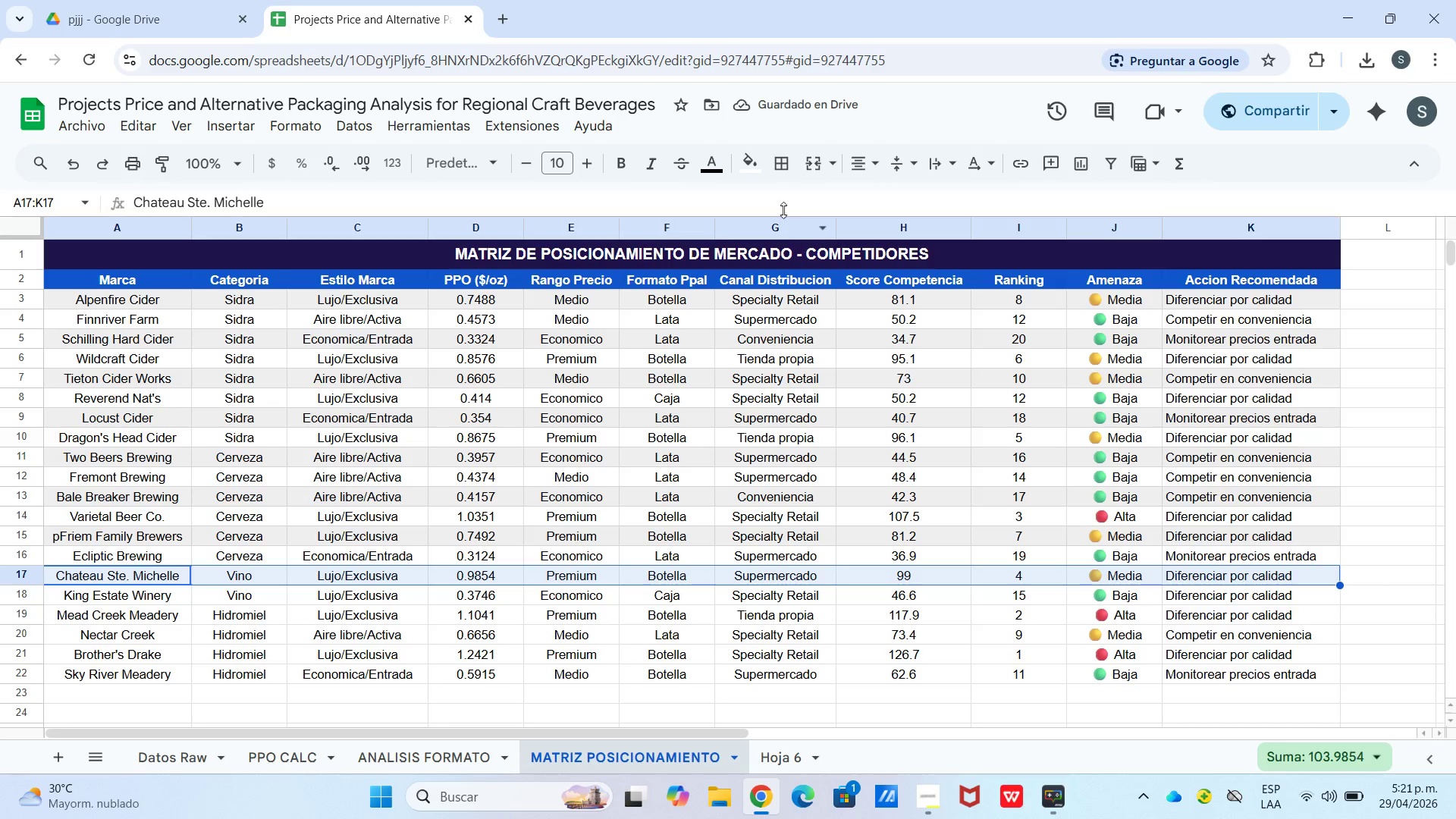 
left_click([753, 160])
 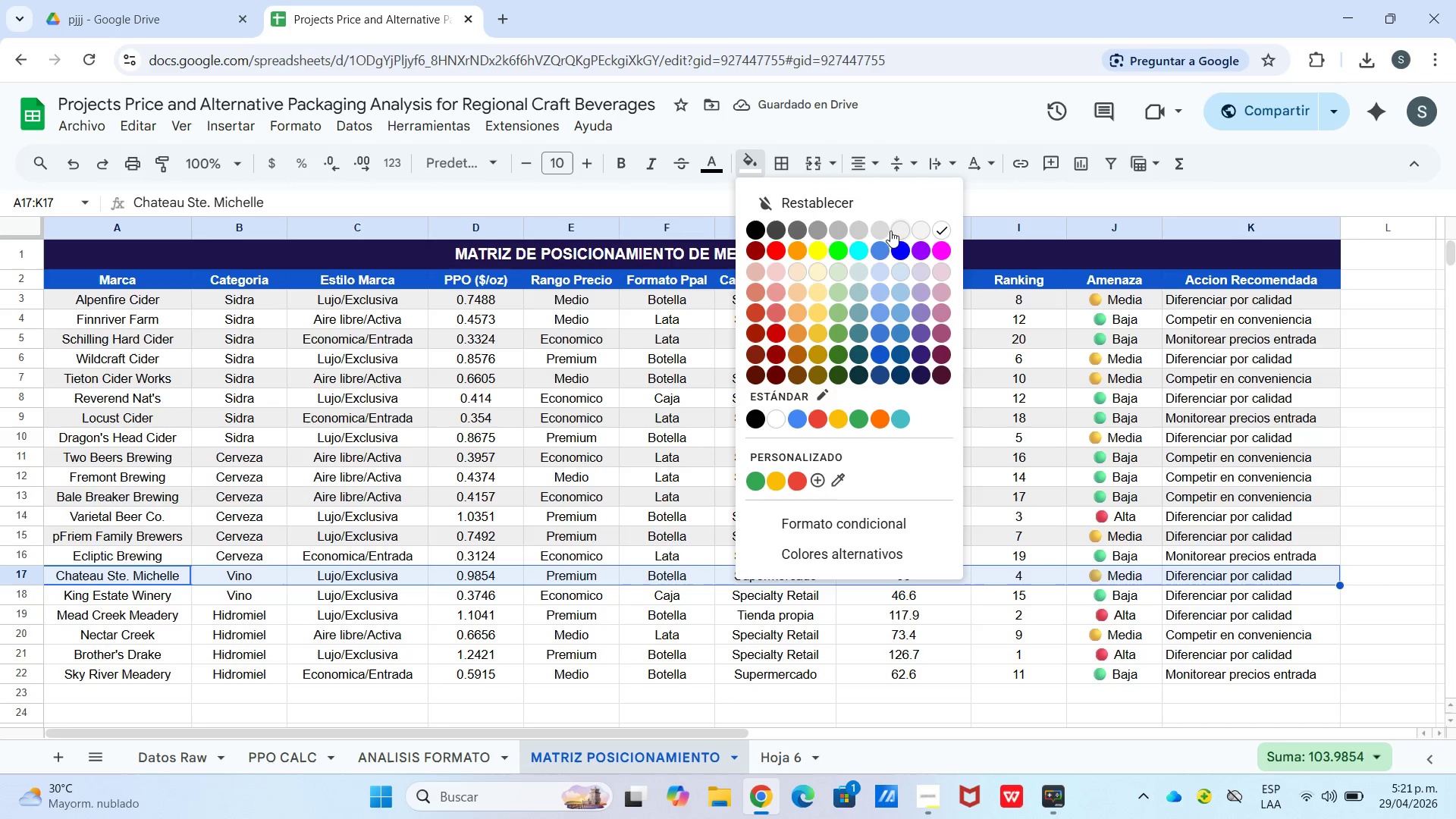 
left_click_drag(start_coordinate=[896, 232], to_coordinate=[900, 233])
 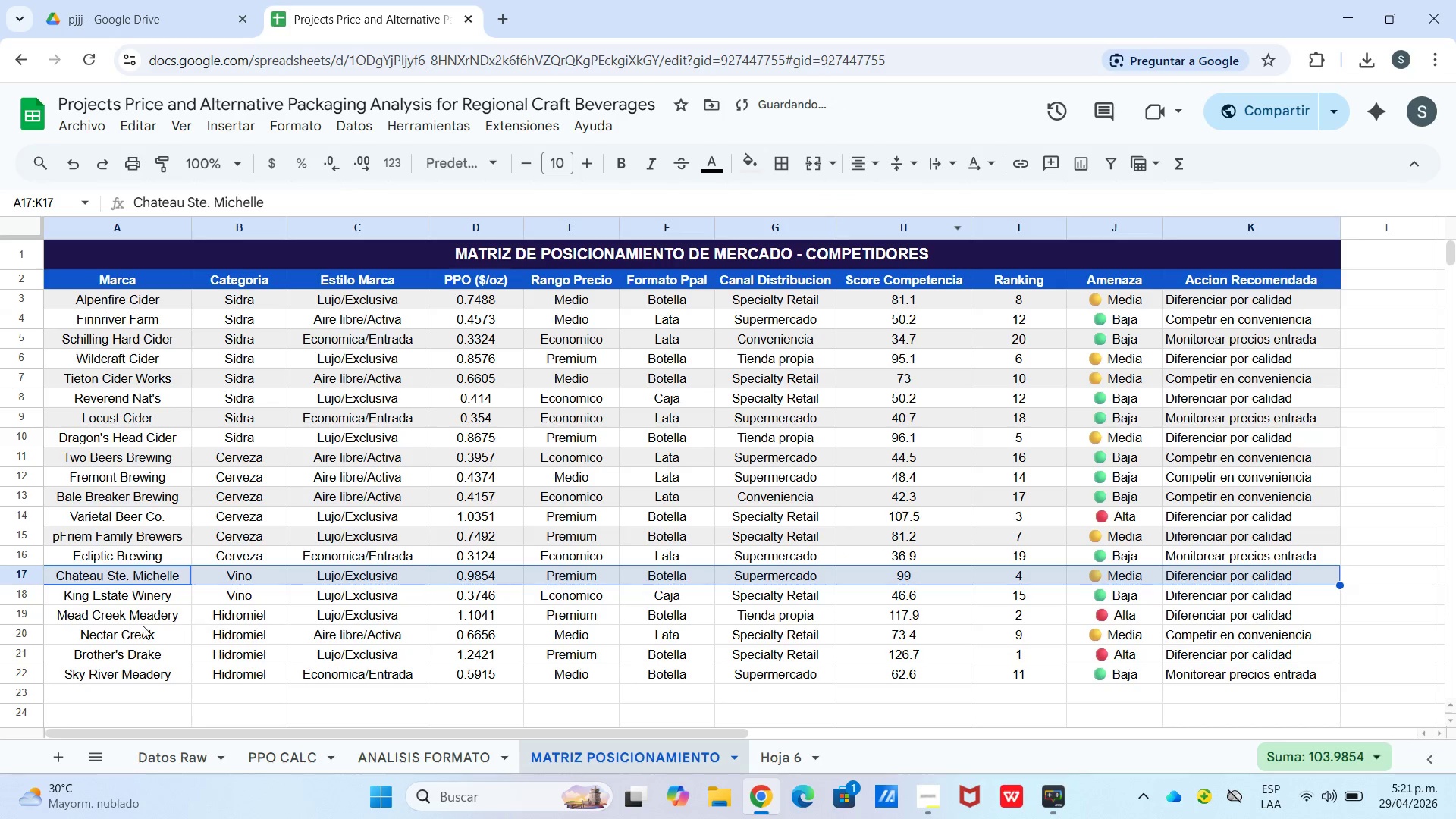 
left_click_drag(start_coordinate=[140, 626], to_coordinate=[1232, 614])
 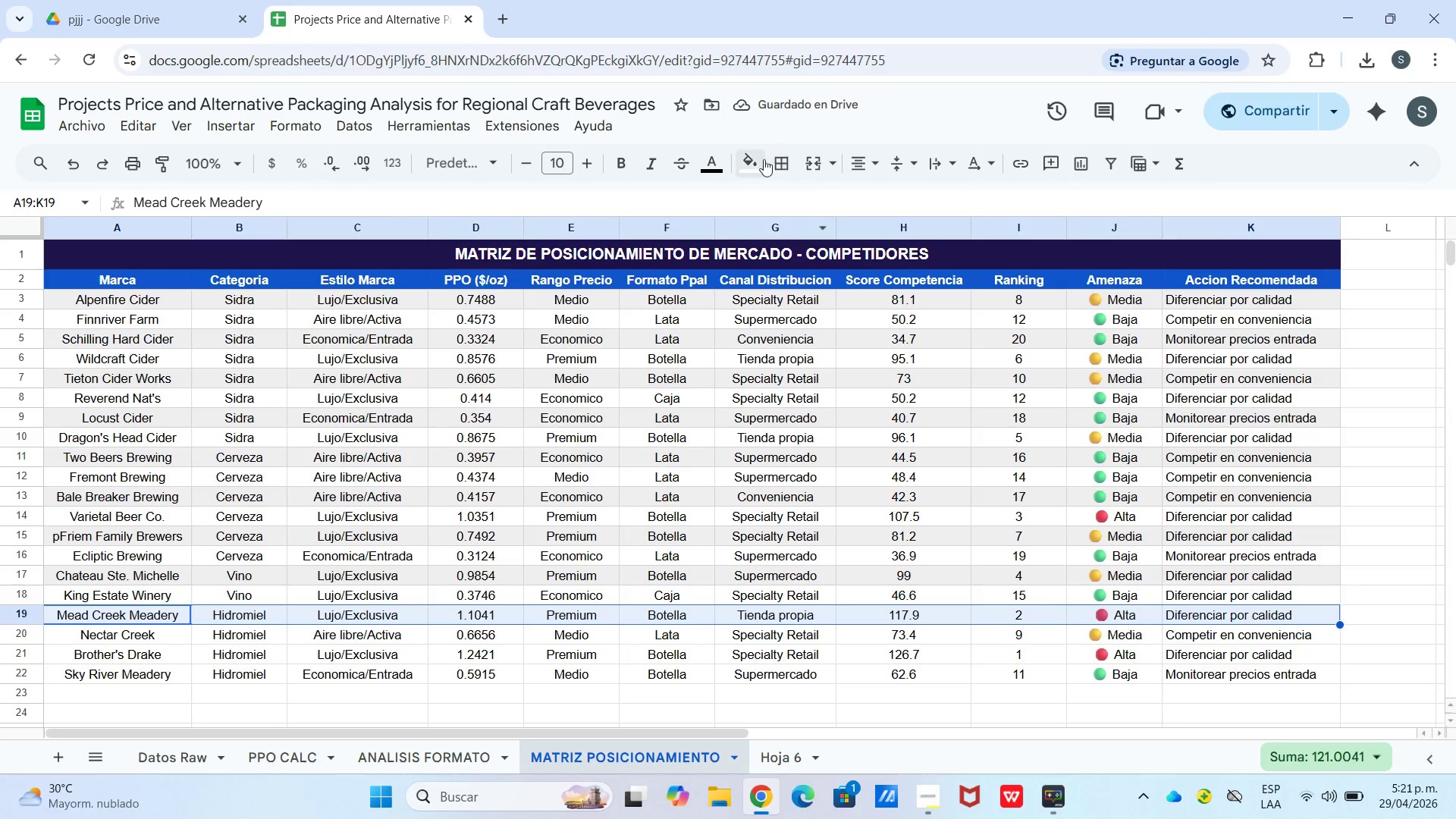 
left_click([756, 158])
 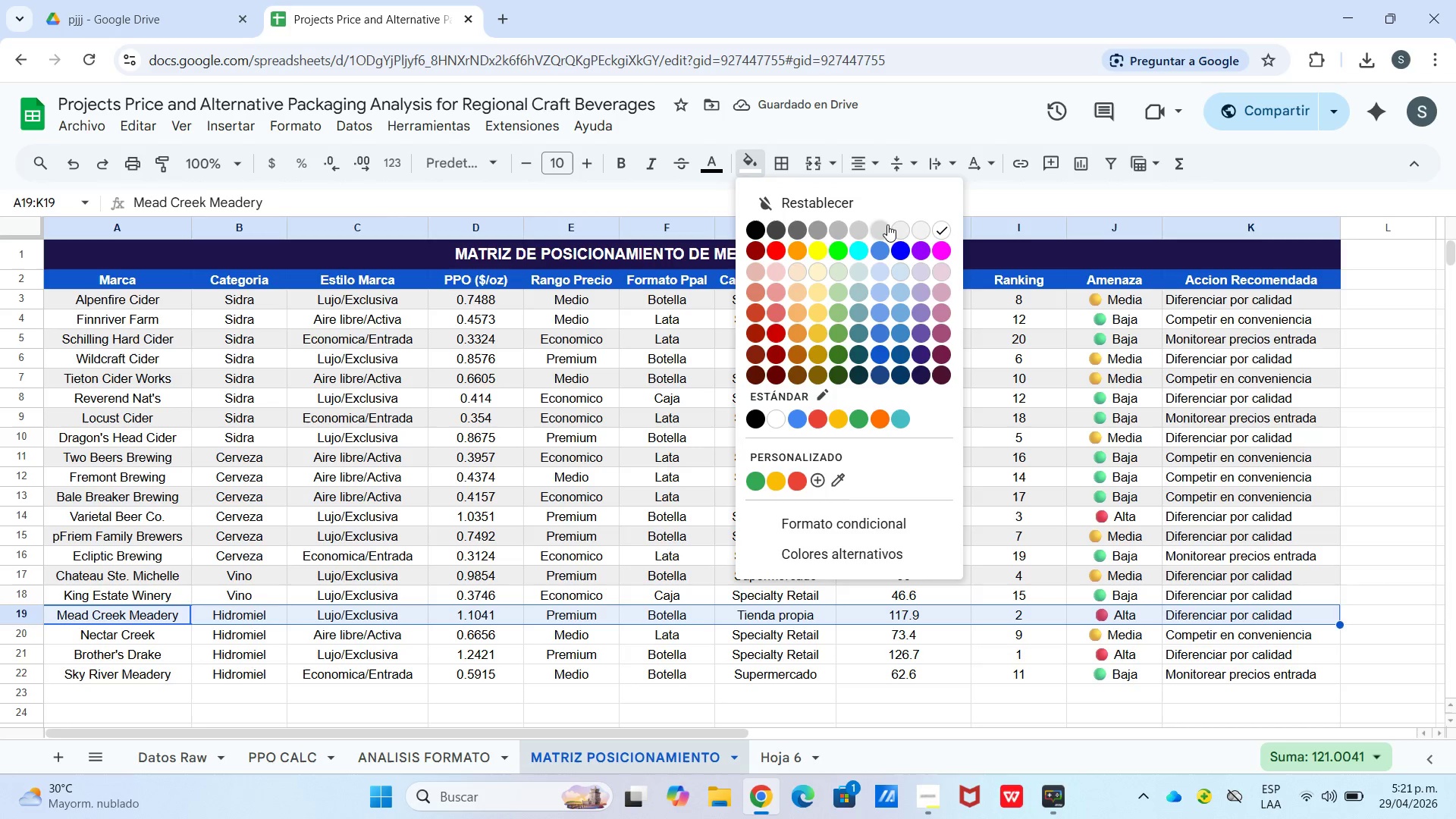 
left_click([899, 232])
 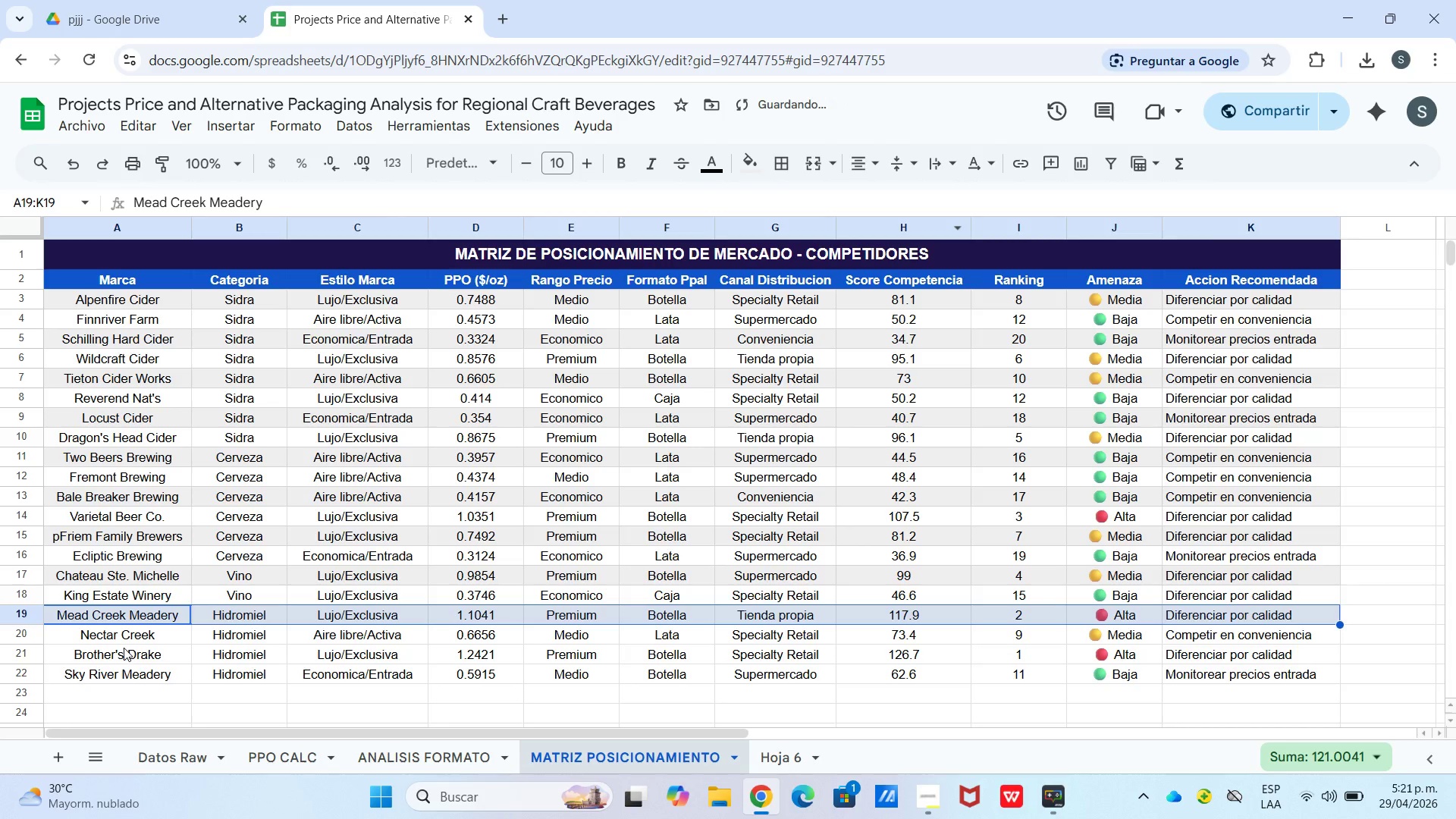 
left_click_drag(start_coordinate=[133, 661], to_coordinate=[1239, 654])
 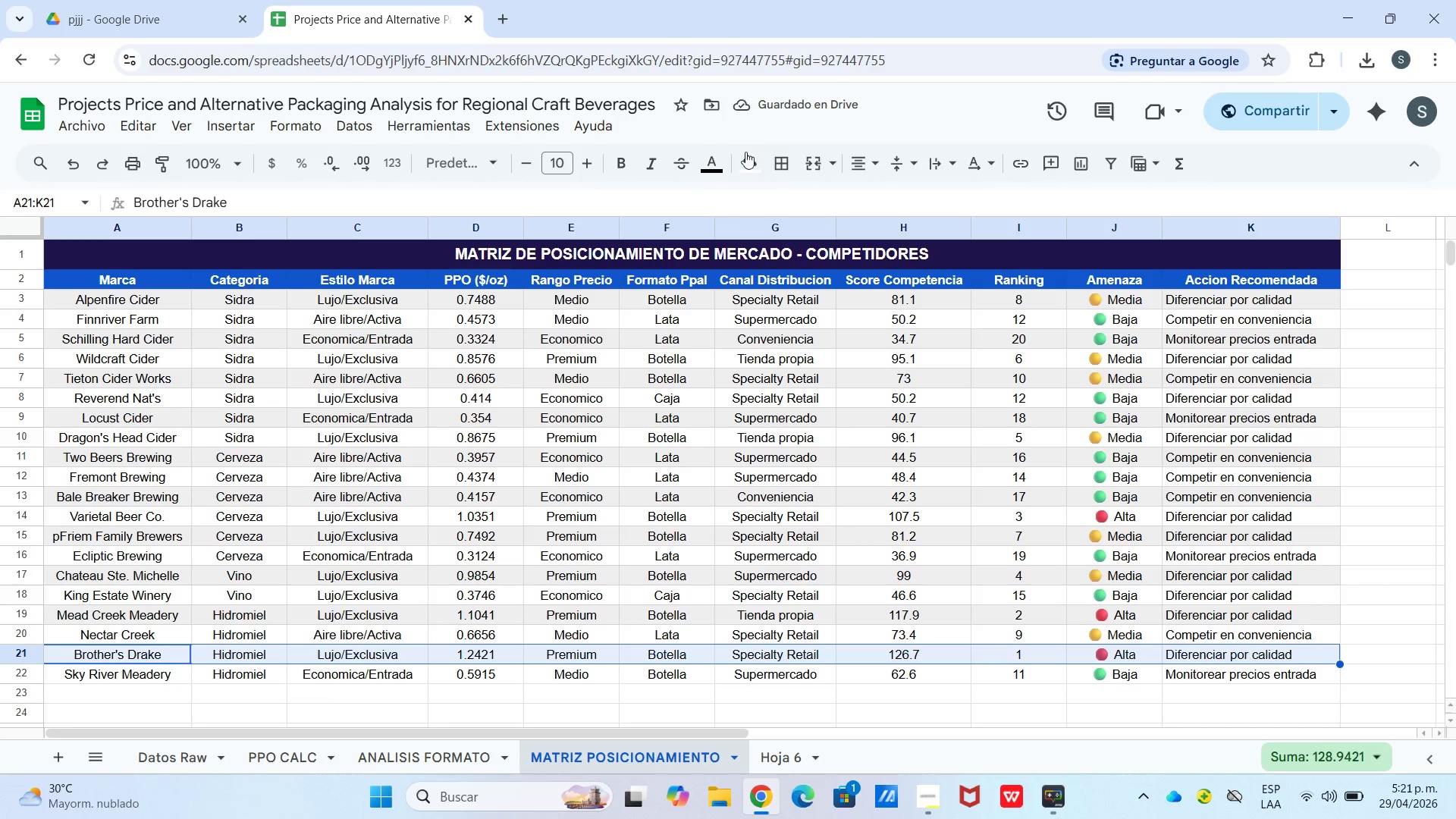 
double_click([748, 163])
 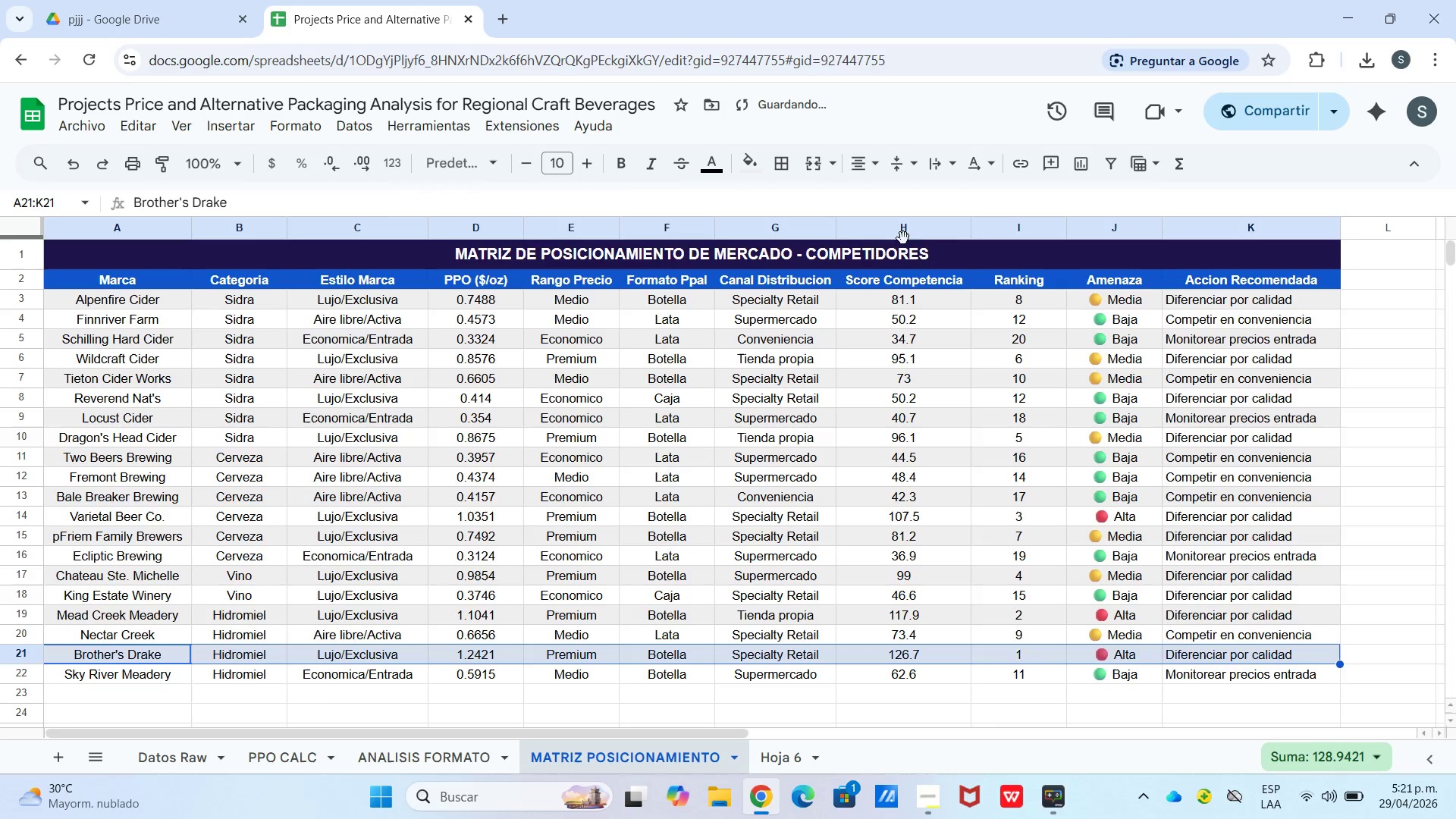 
double_click([921, 374])
 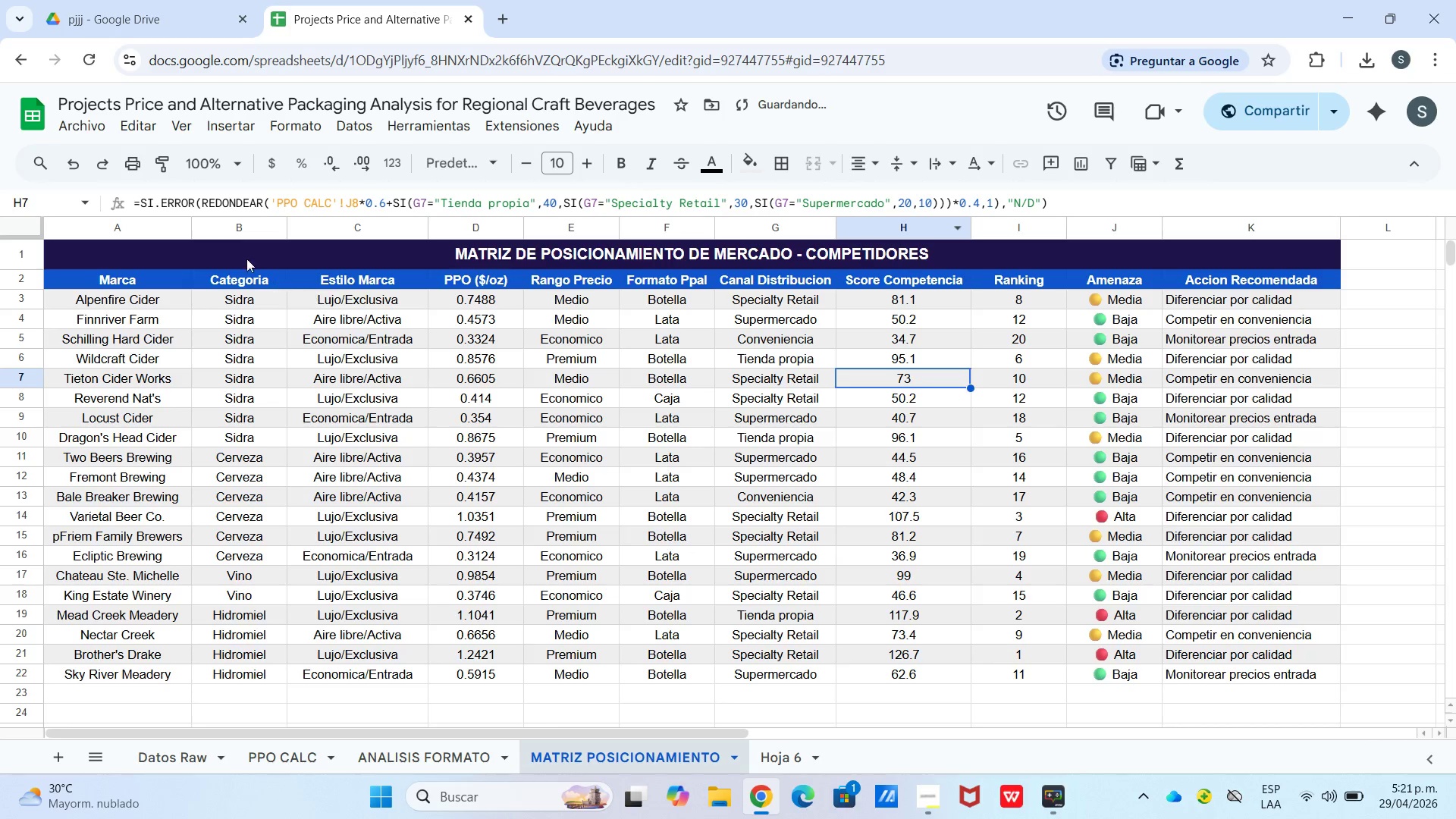 
left_click_drag(start_coordinate=[196, 255], to_coordinate=[1157, 410])
 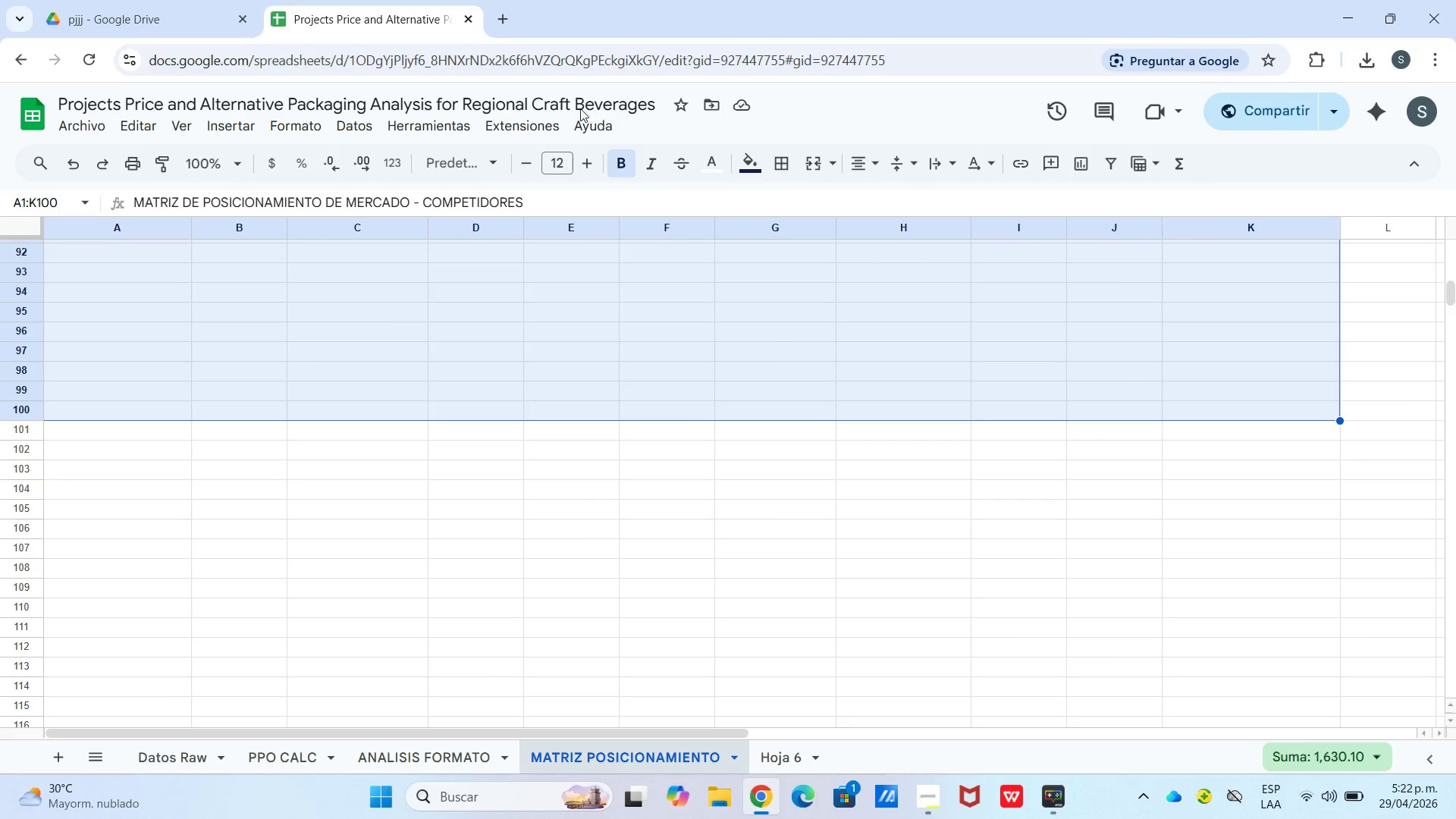 
scroll: coordinate [1188, 472], scroll_direction: down, amount: 19.0
 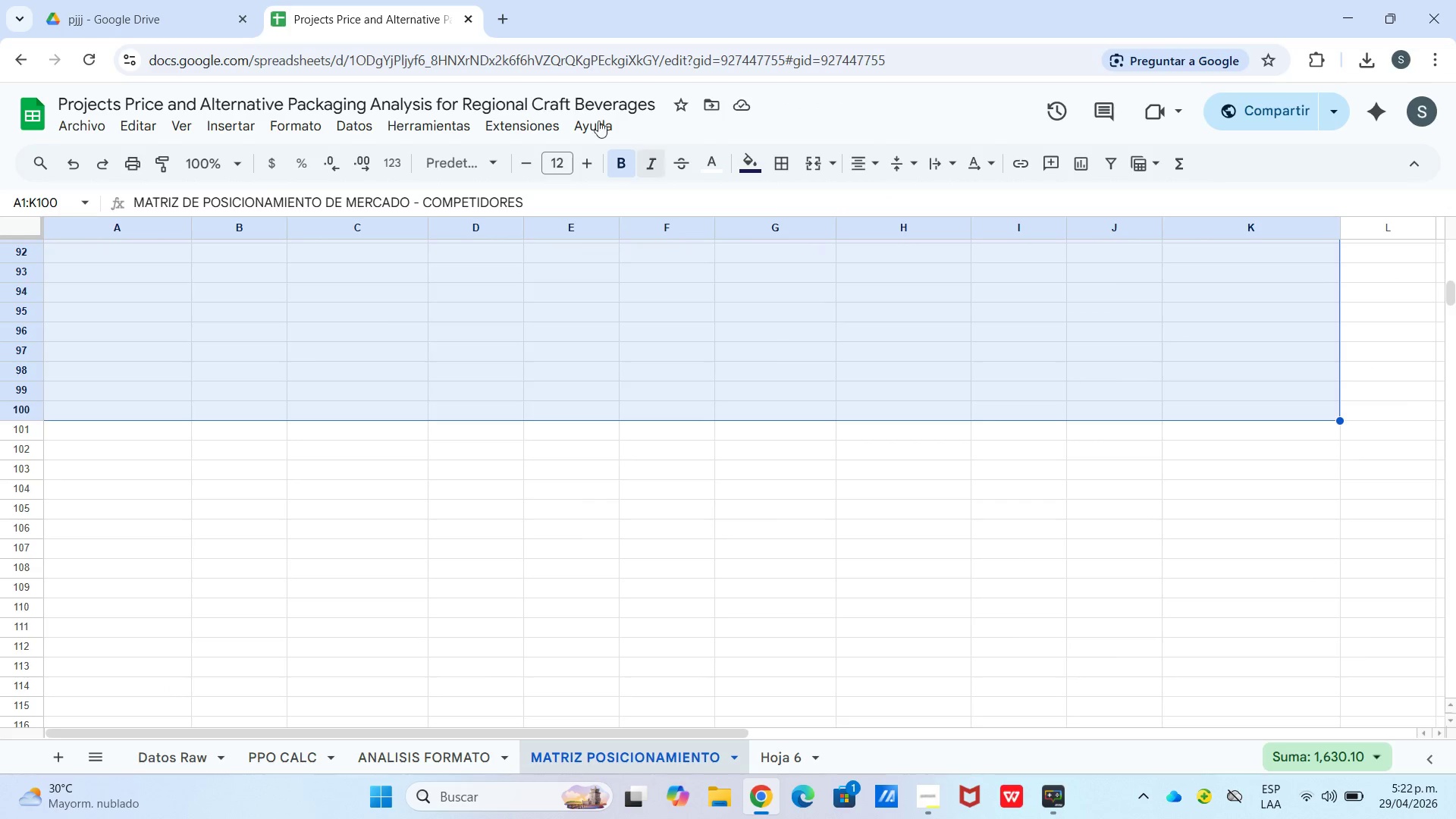 
left_click_drag(start_coordinate=[789, 163], to_coordinate=[802, 163])
 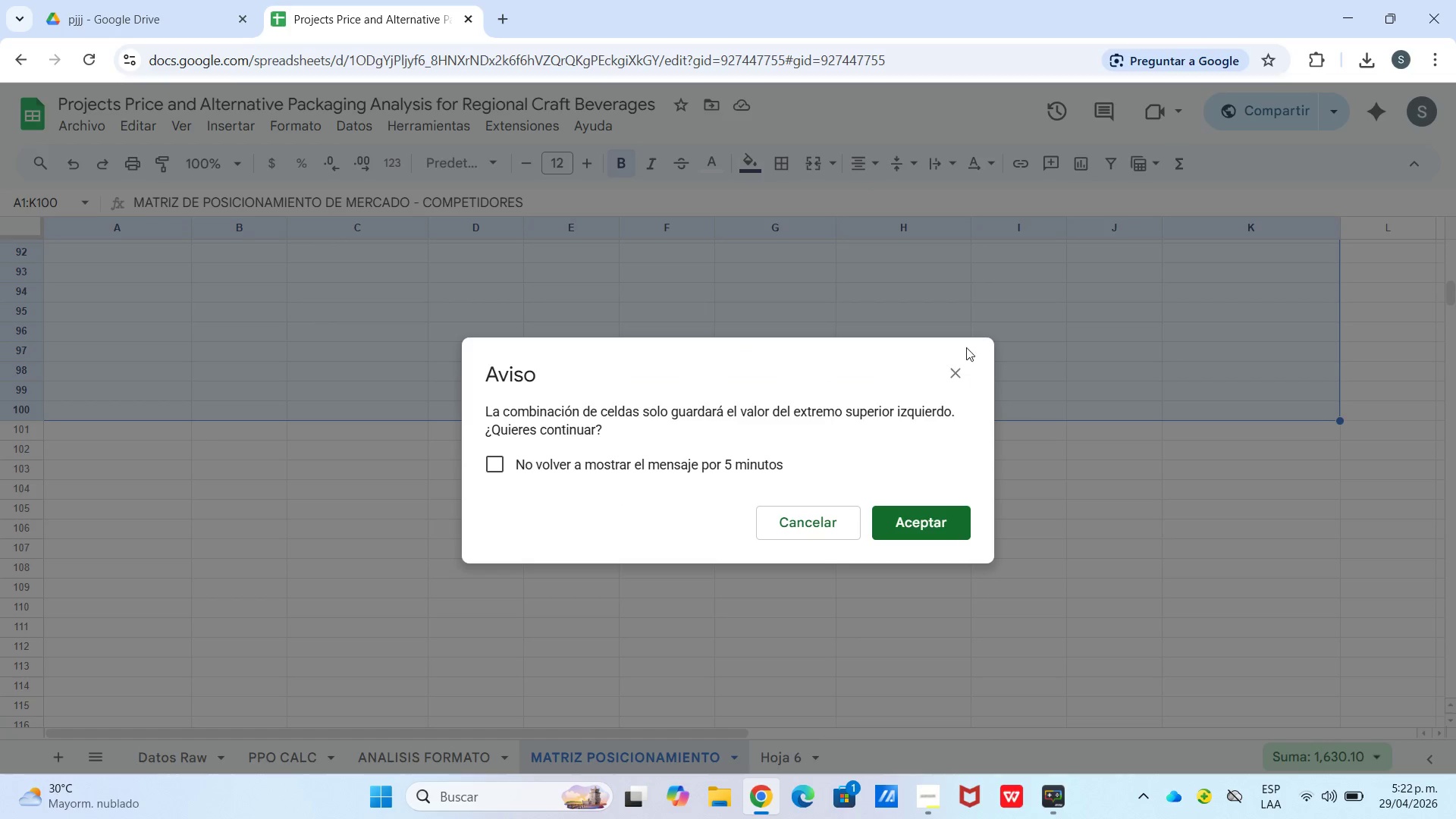 
left_click([959, 366])
 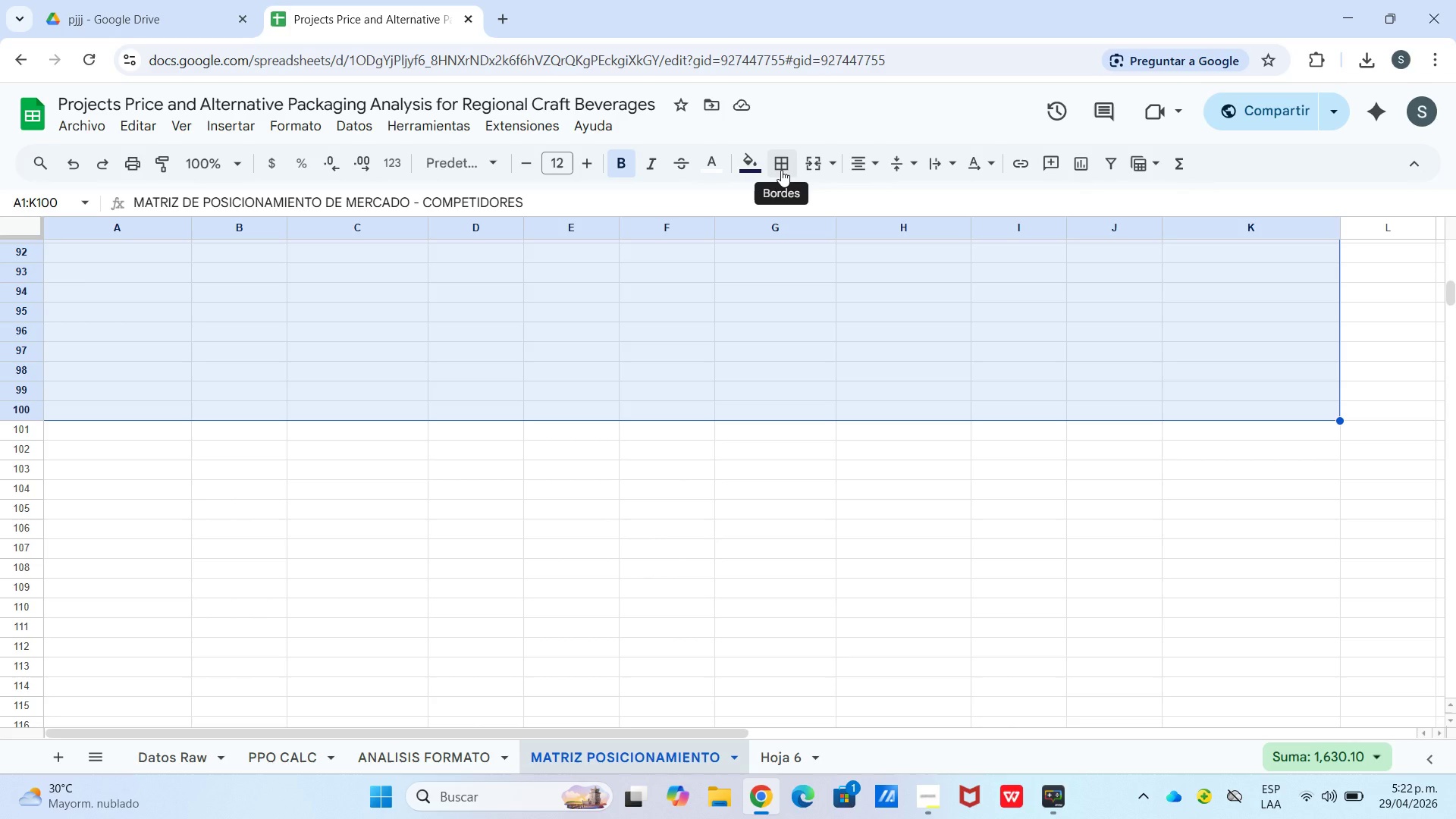 
left_click([781, 170])
 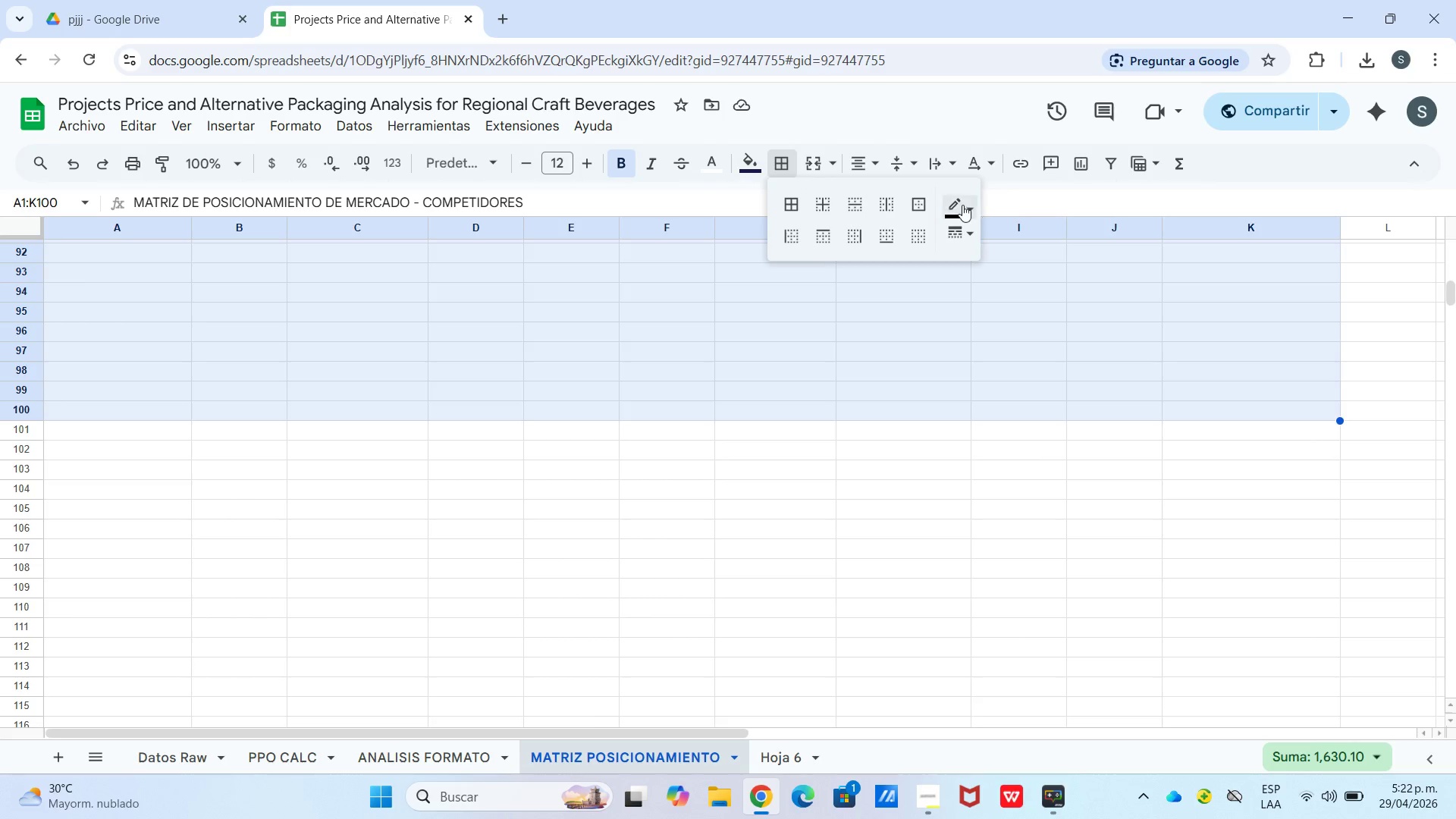 
left_click_drag(start_coordinate=[961, 205], to_coordinate=[975, 207])
 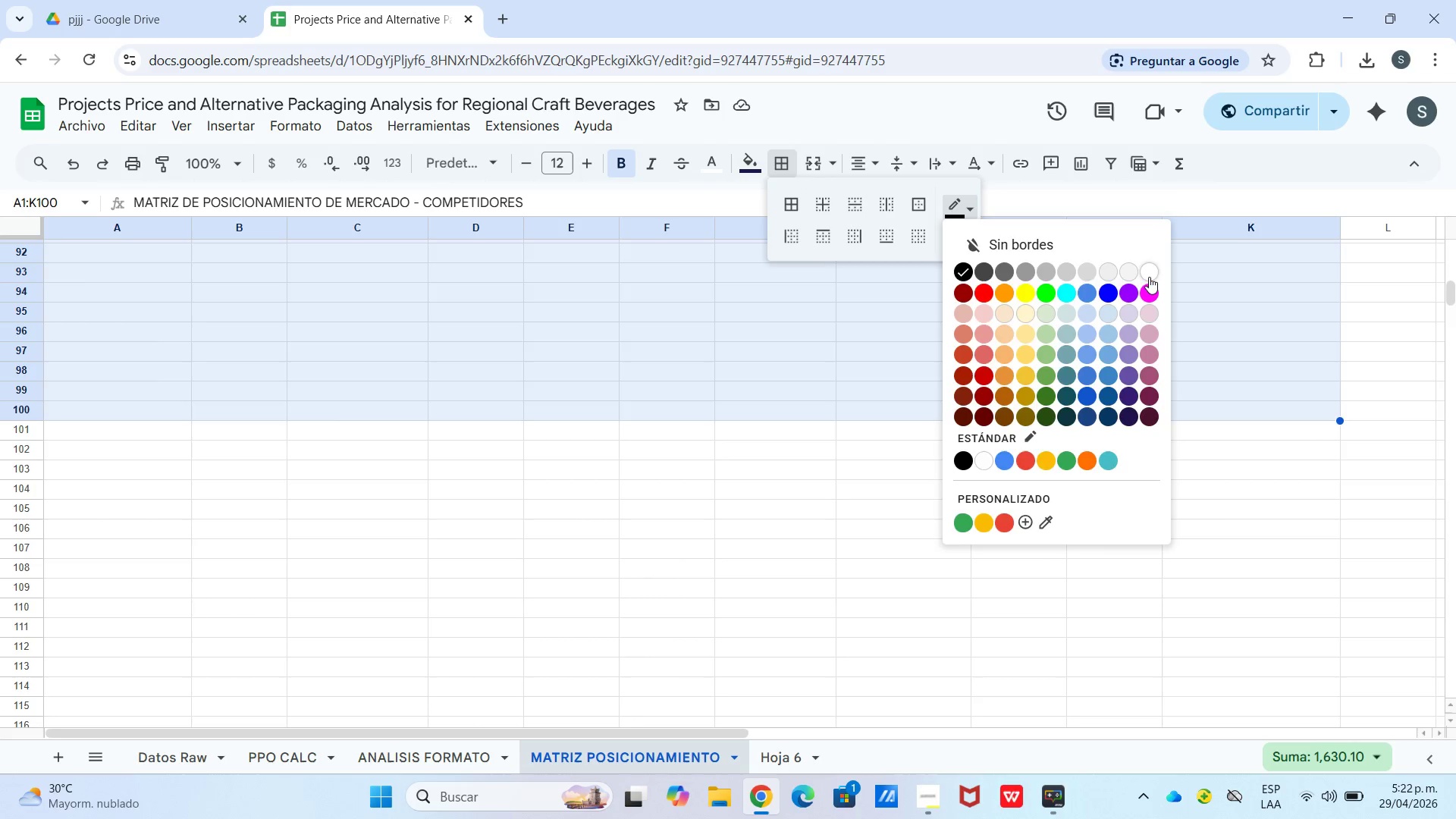 
left_click([1150, 276])
 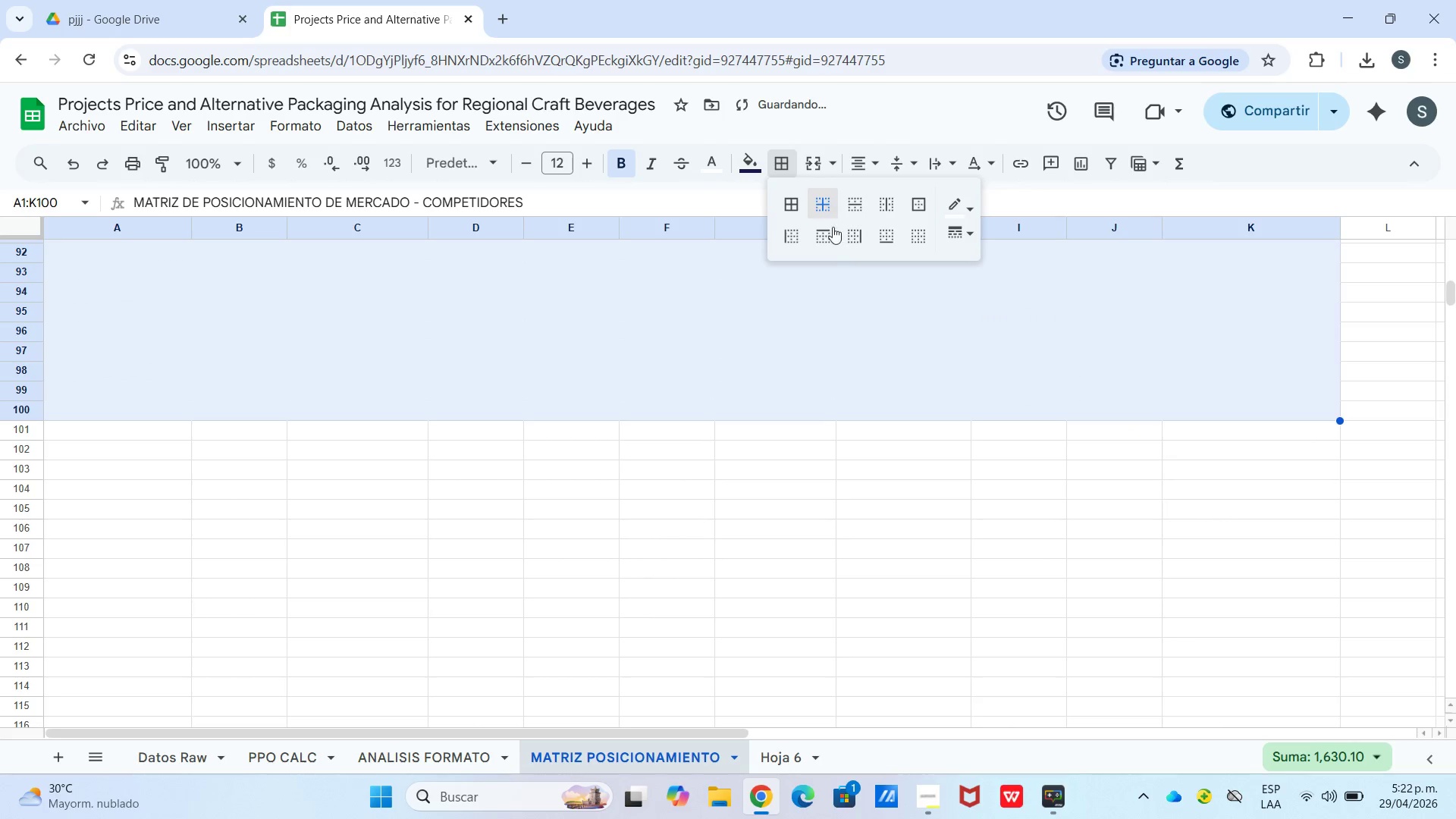 
left_click([780, 365])
 